 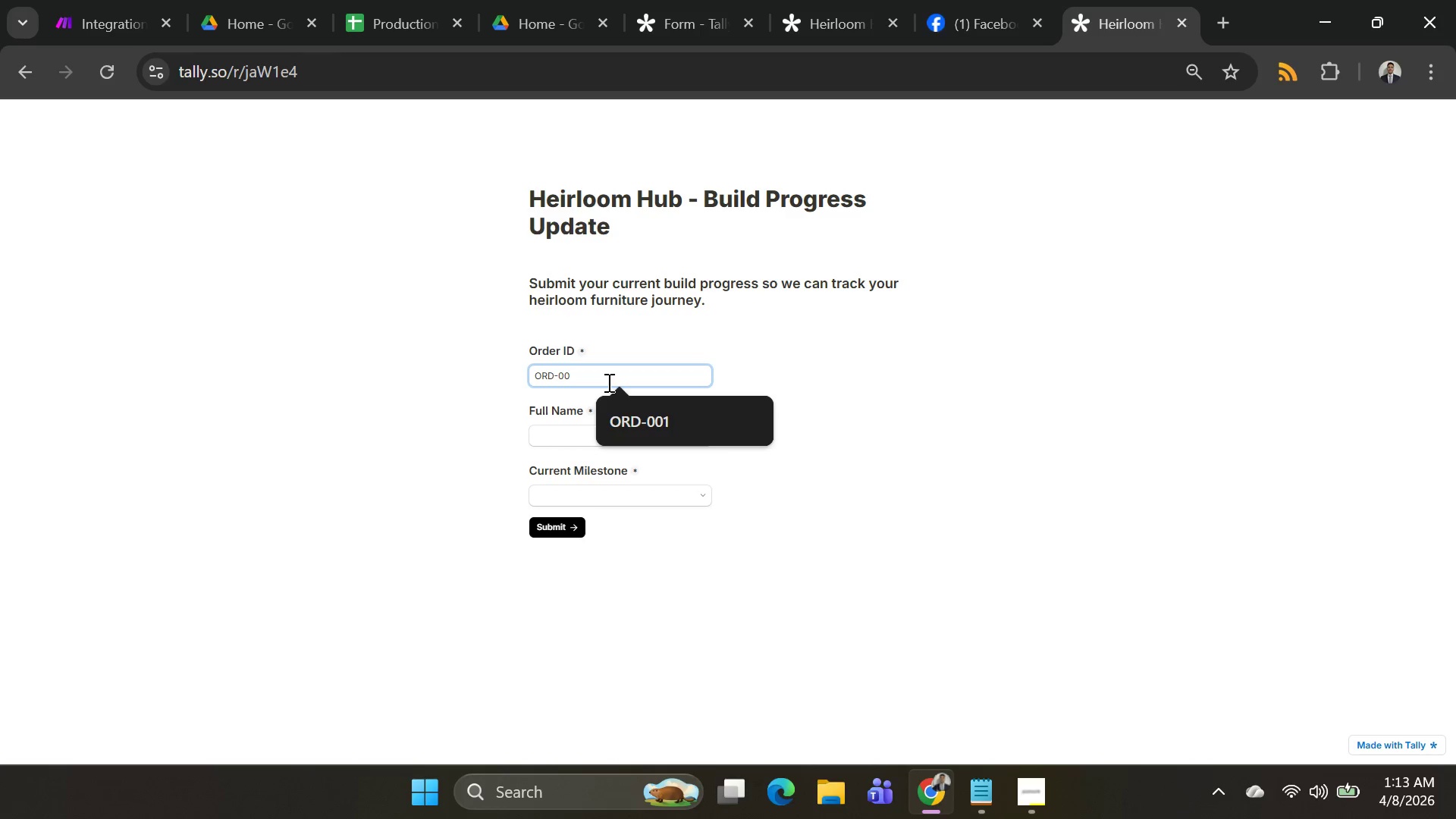 
left_click([607, 382])
 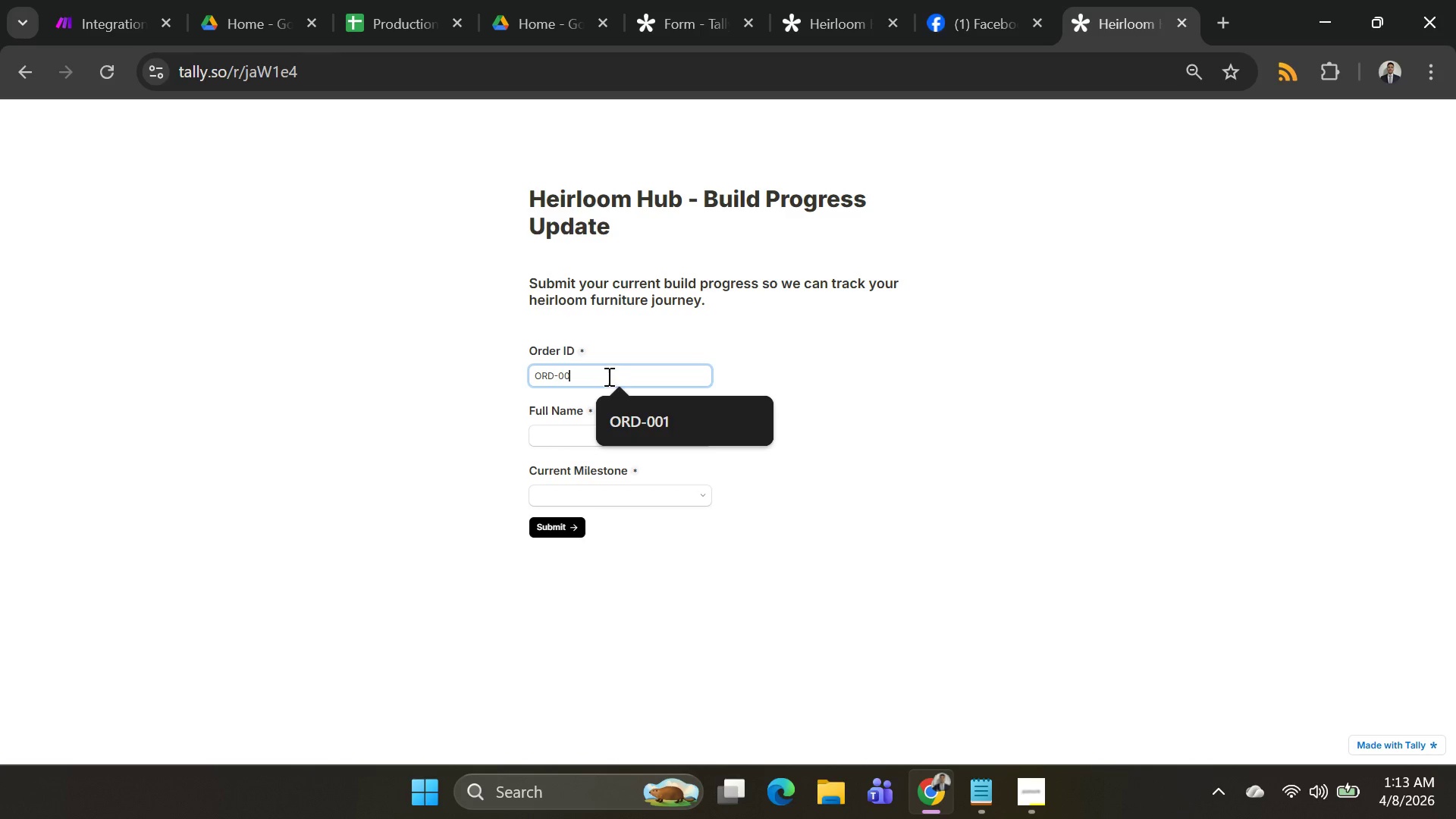 
key(2)
 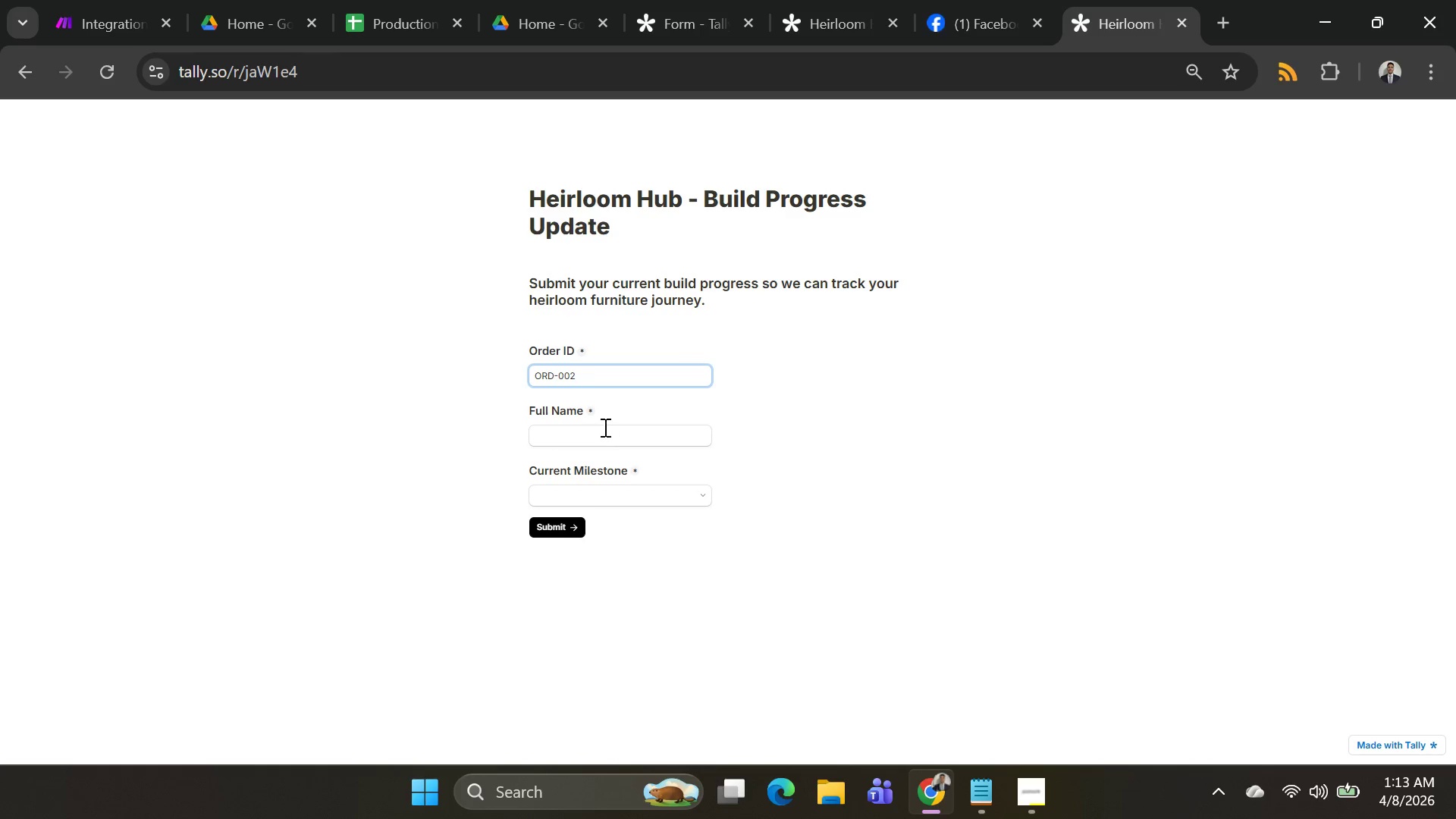 
left_click([604, 427])
 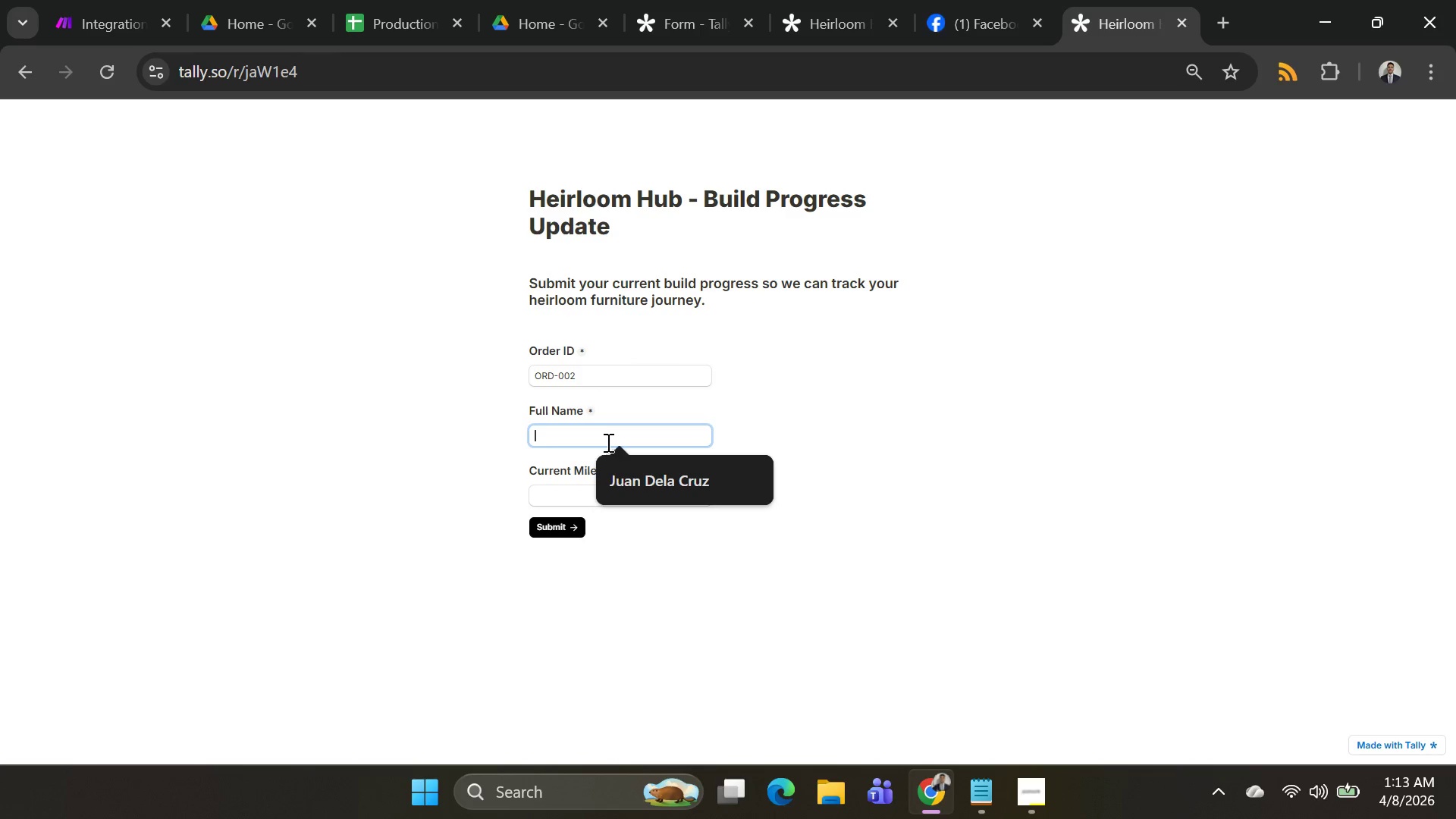 
left_click([606, 437])
 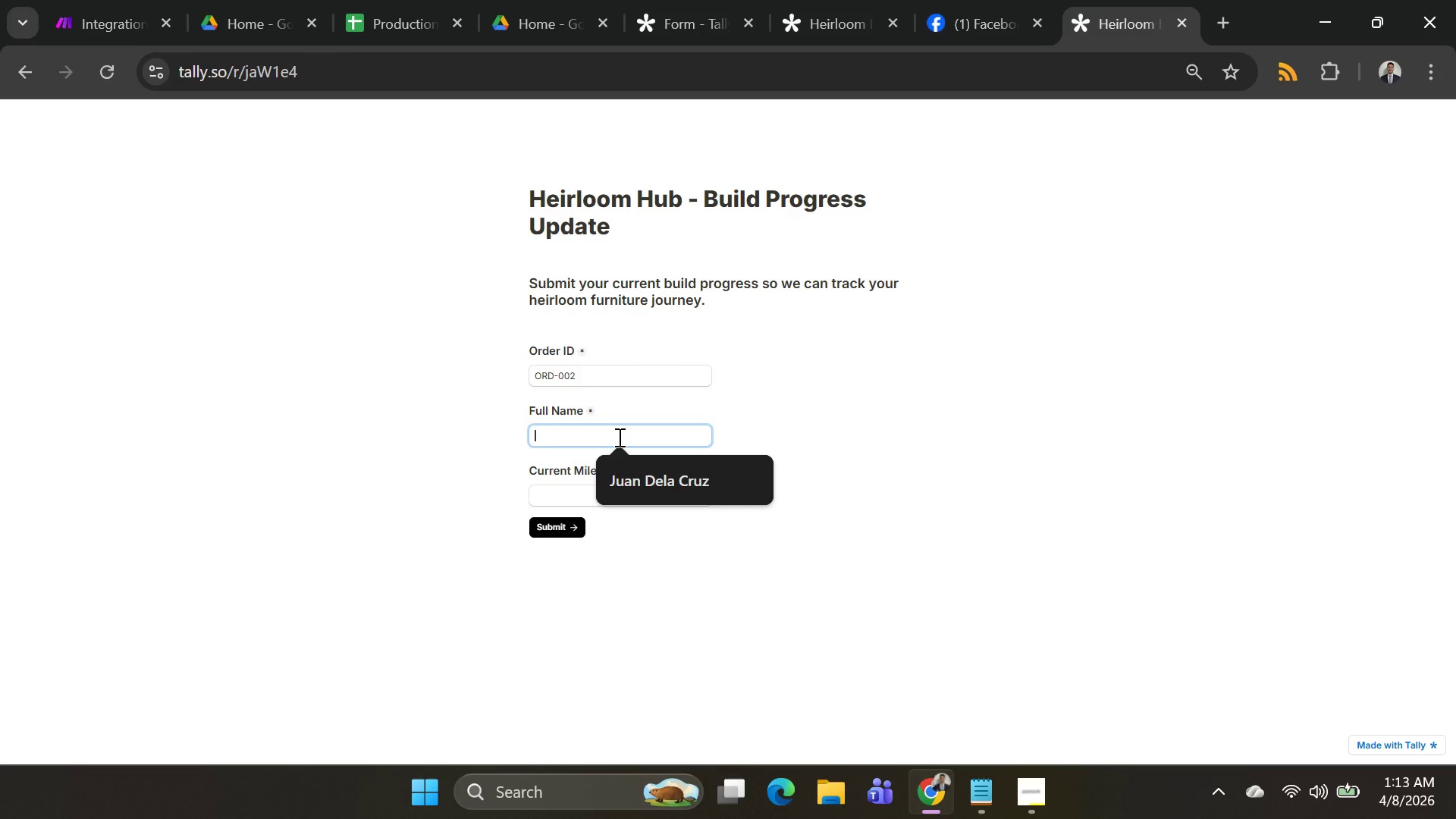 
type(Elama)
key(Backspace)
key(Backspace)
type(Mae Campus)
key(Tab)
 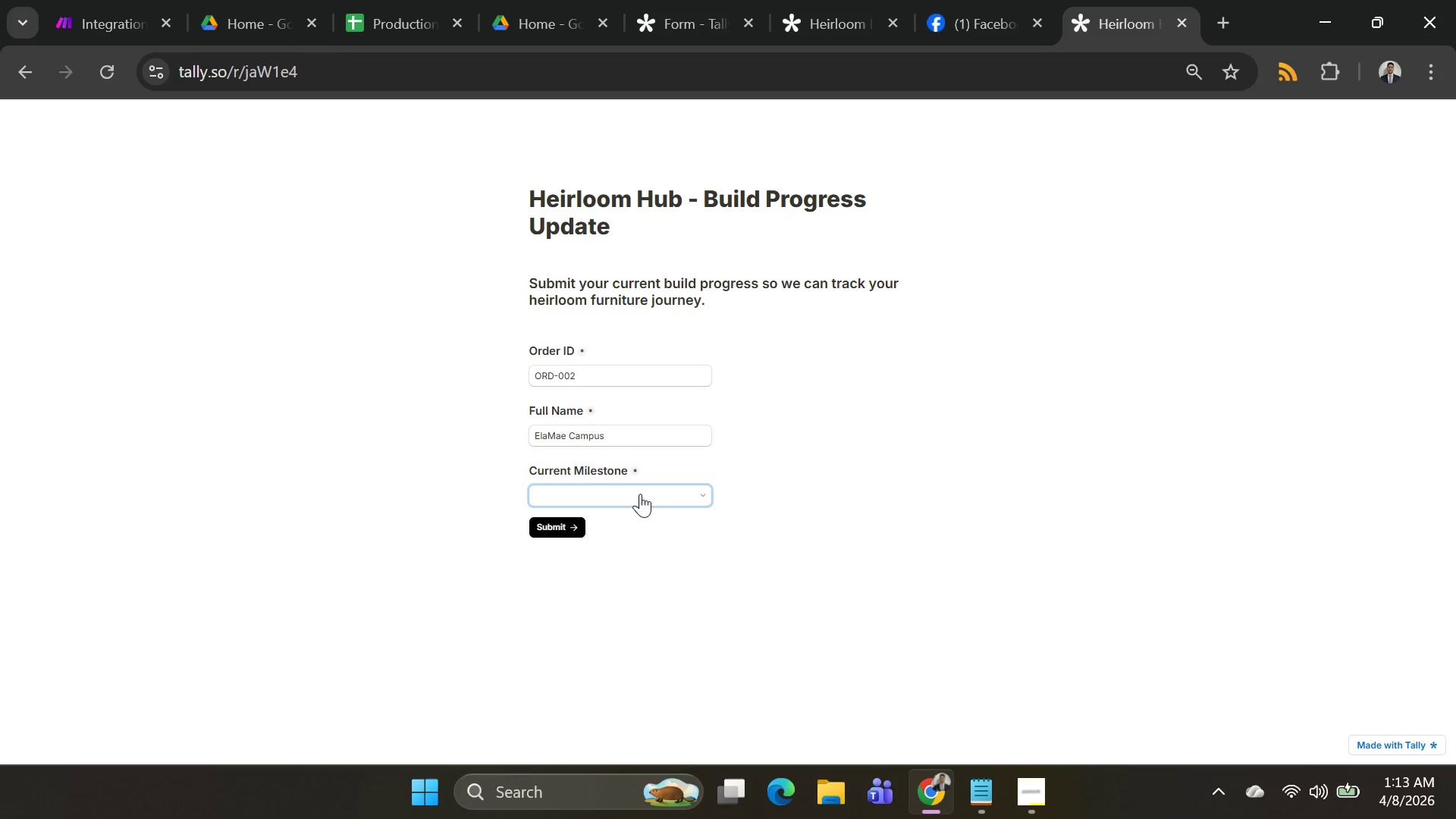 
left_click([640, 491])
 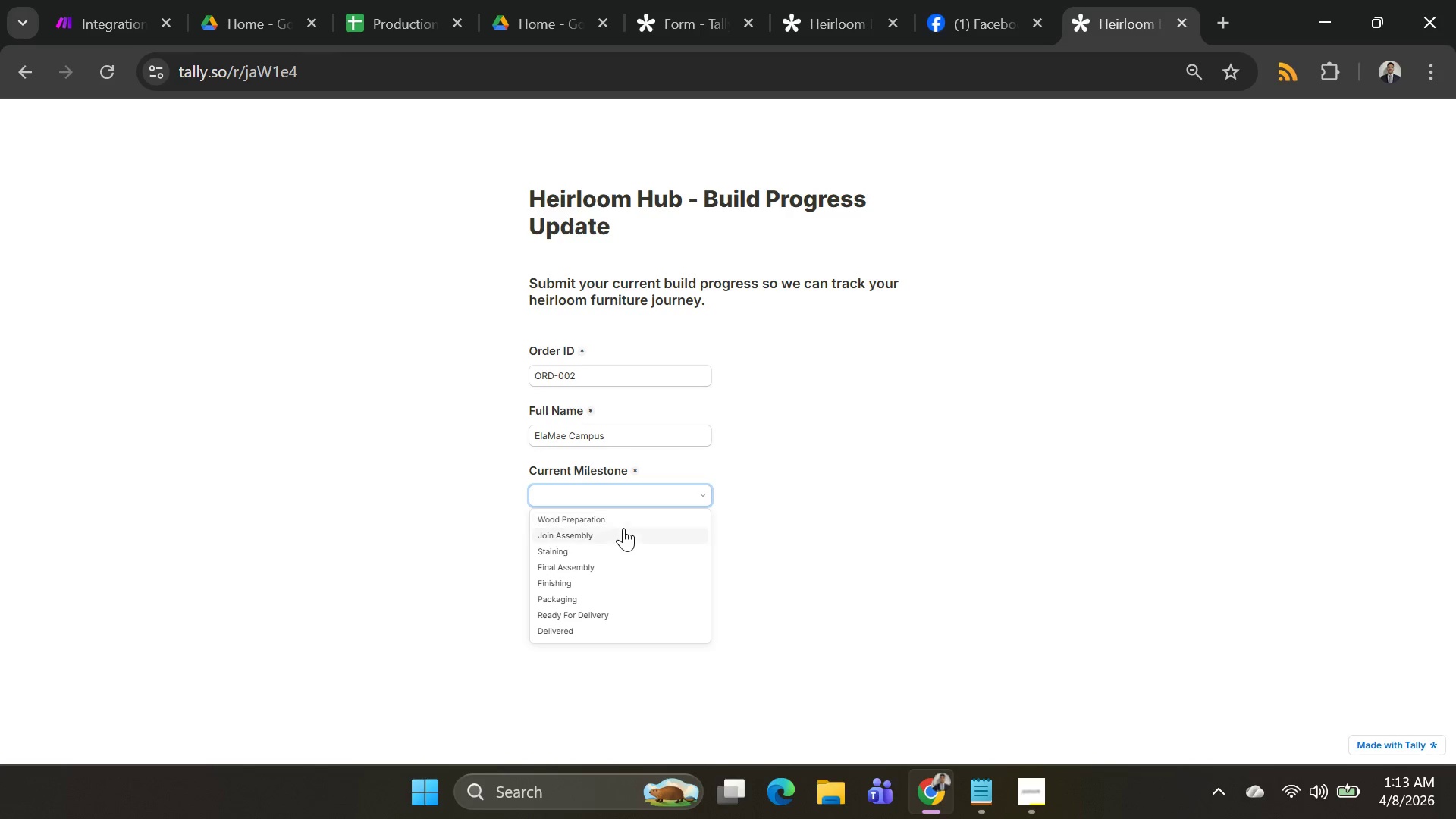 
left_click([616, 533])
 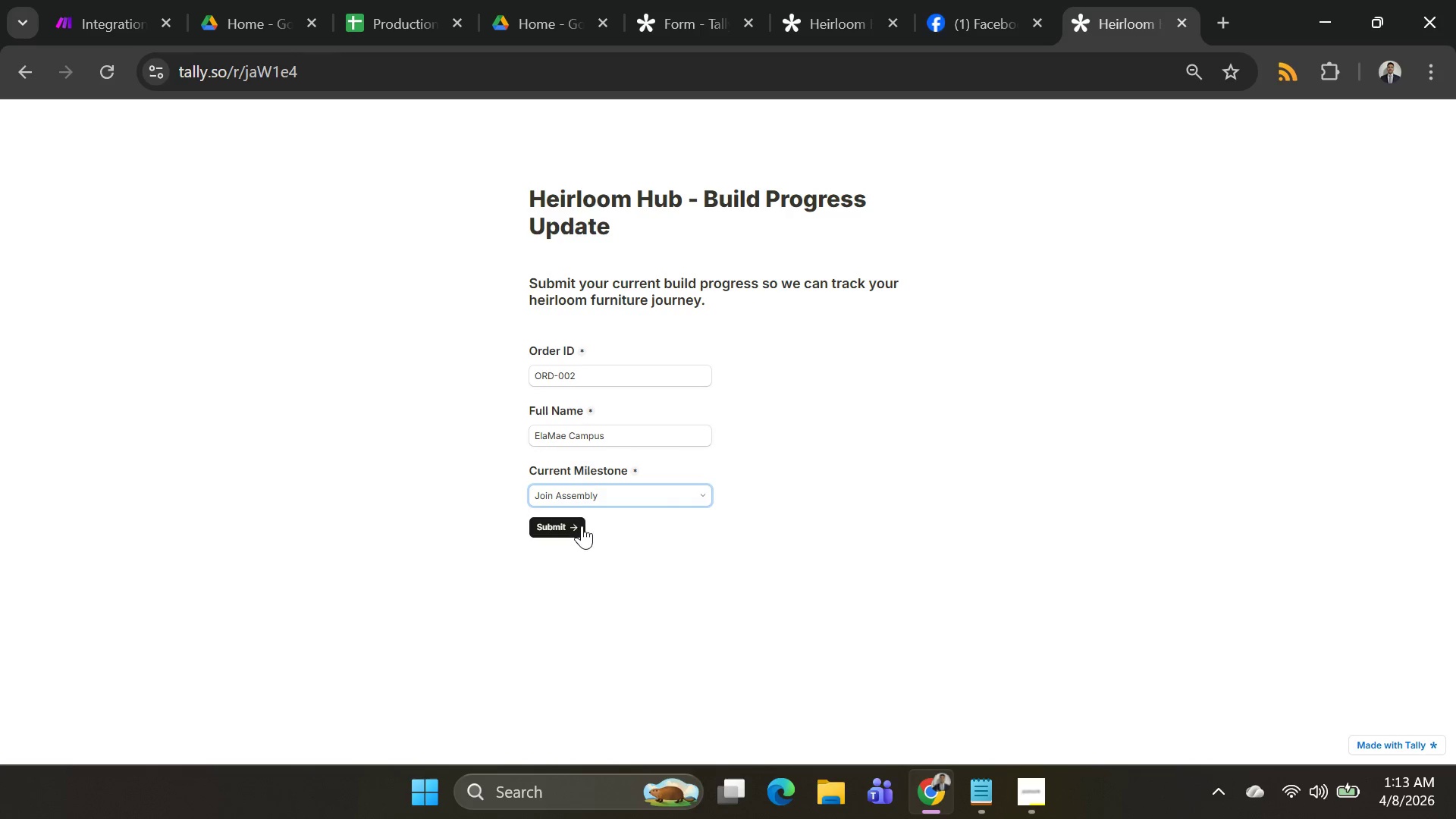 
left_click([573, 526])
 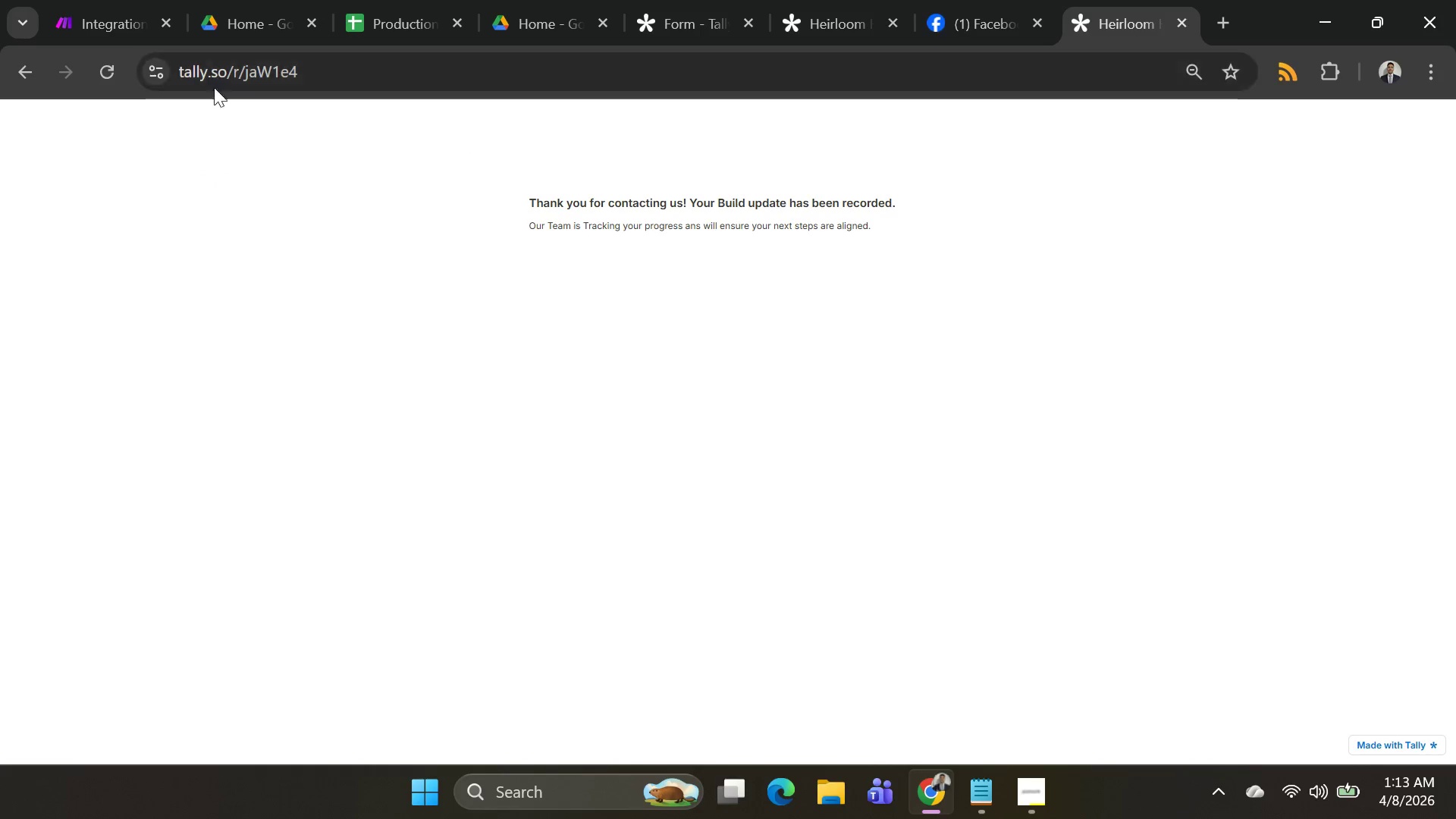 
left_click([119, 74])
 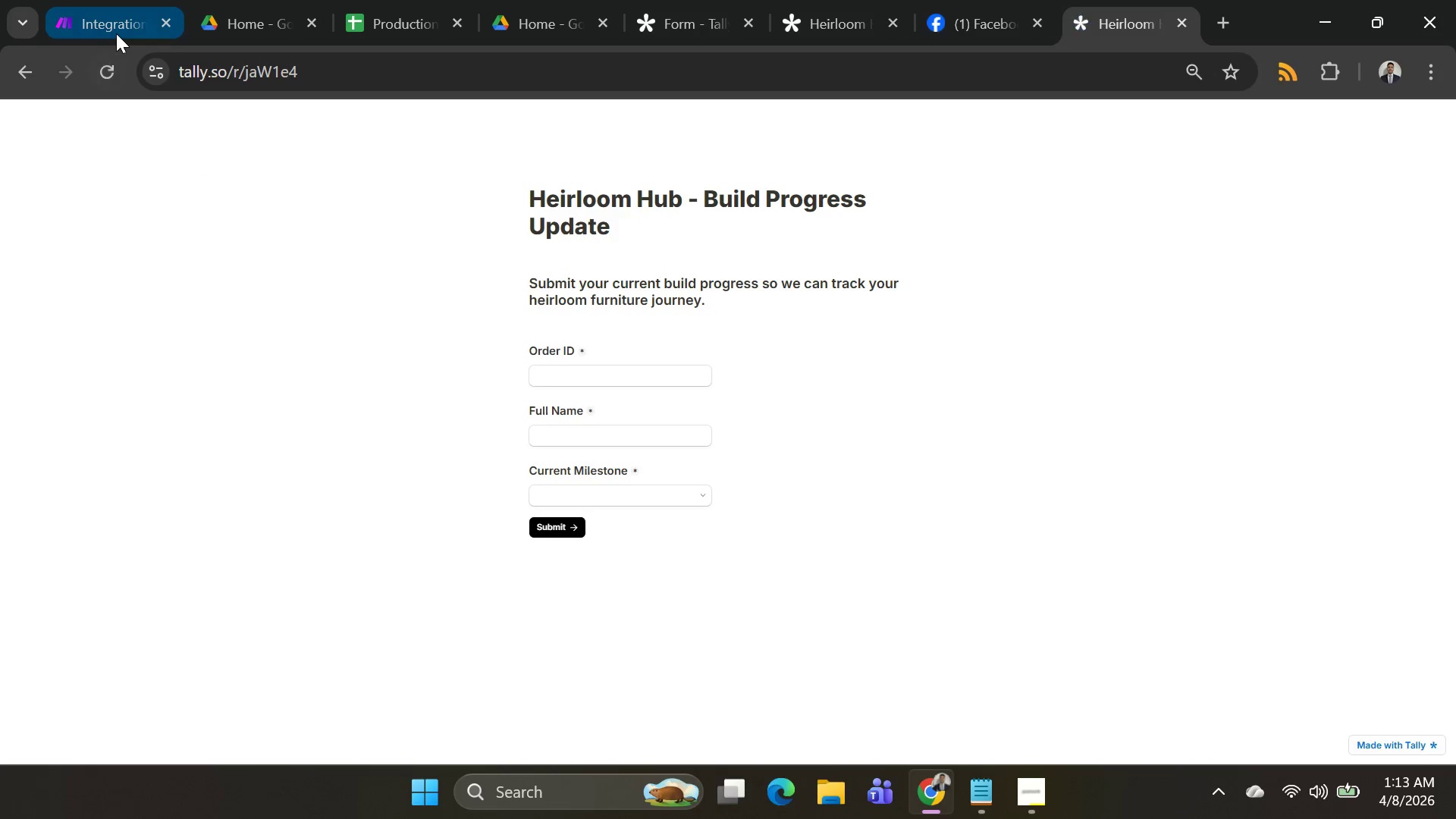 
left_click([116, 33])
 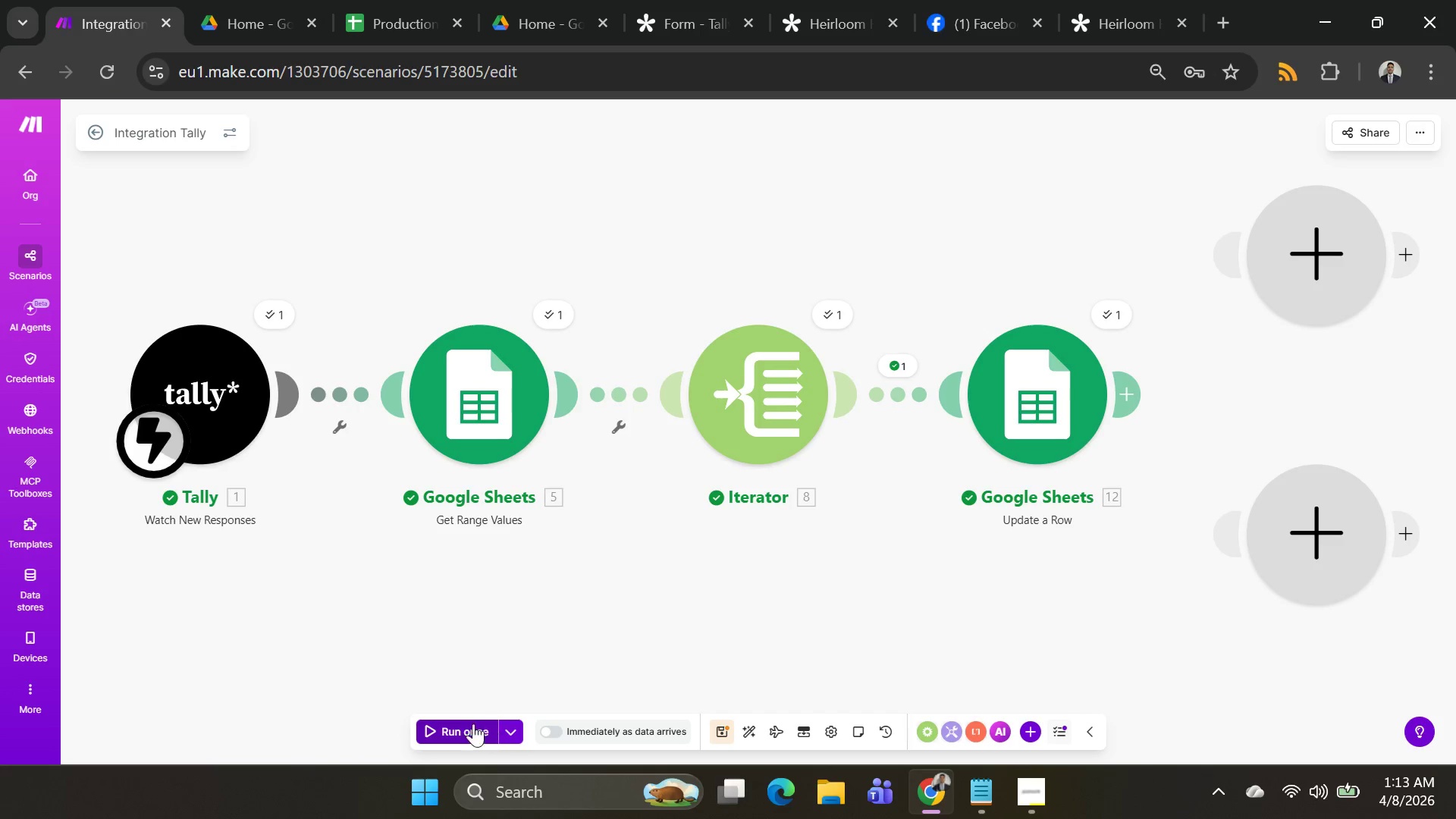 
left_click([470, 723])
 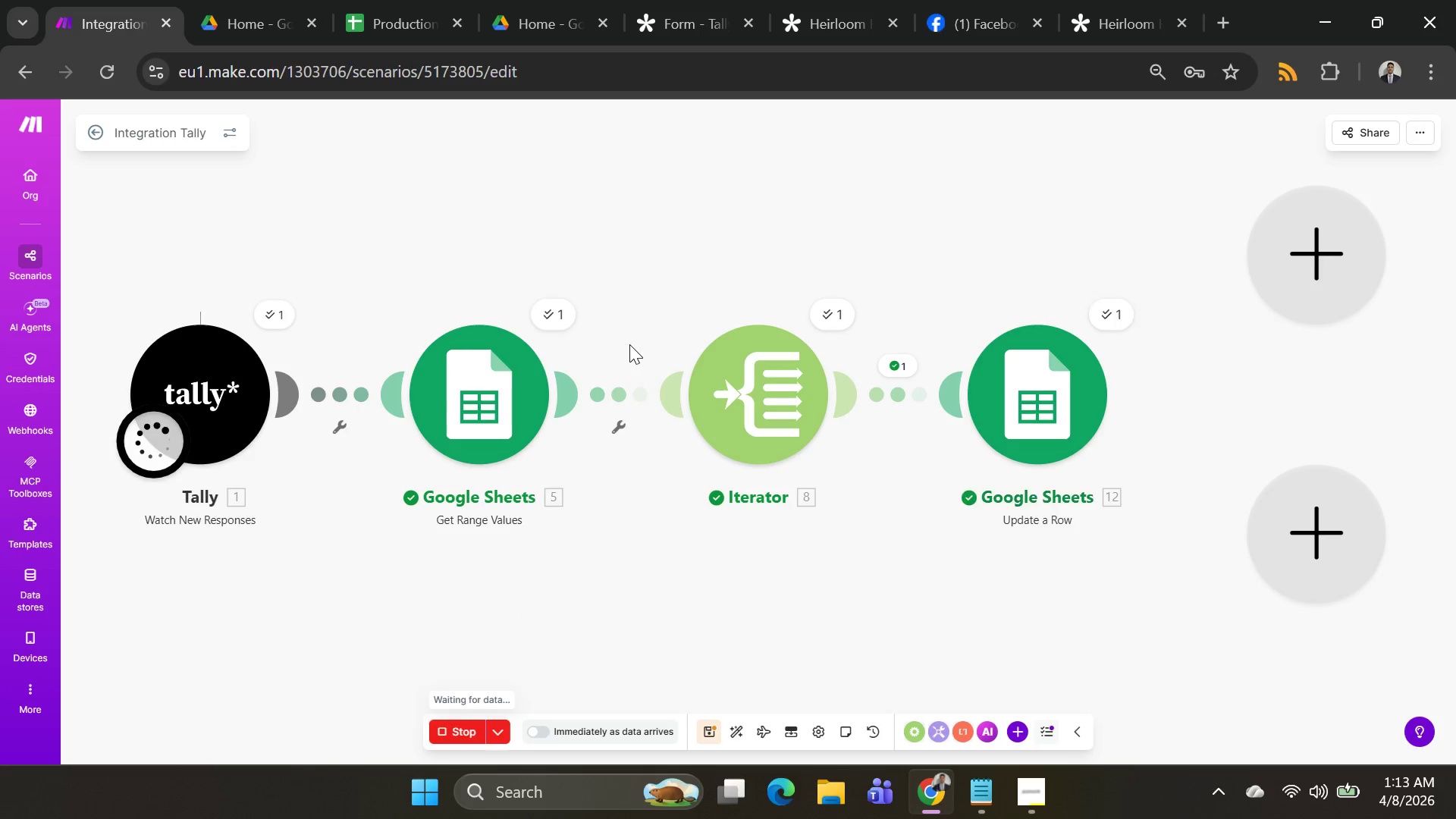 
left_click([388, 1])
 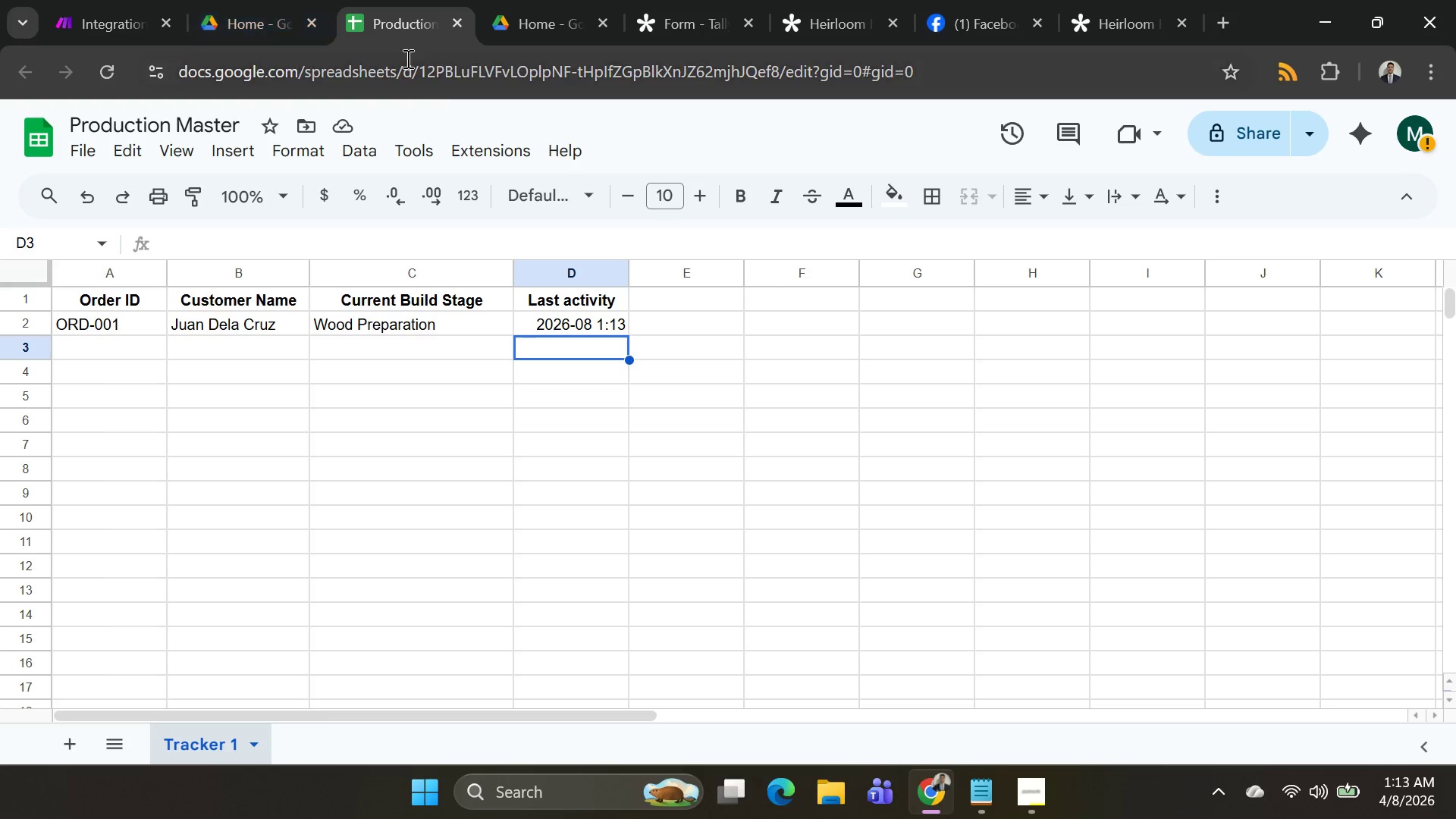 
wait(7.12)
 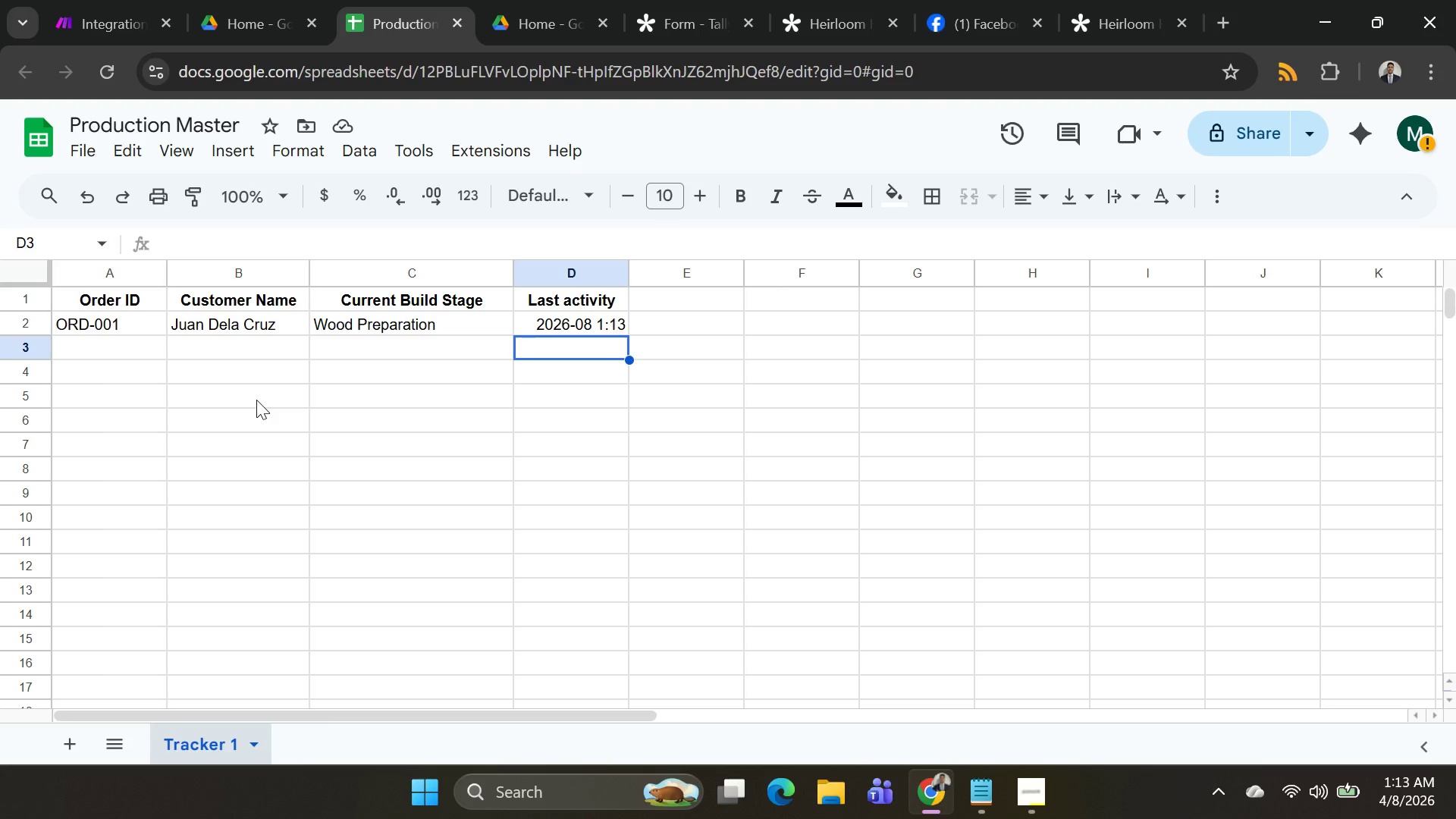 
left_click([253, 39])
 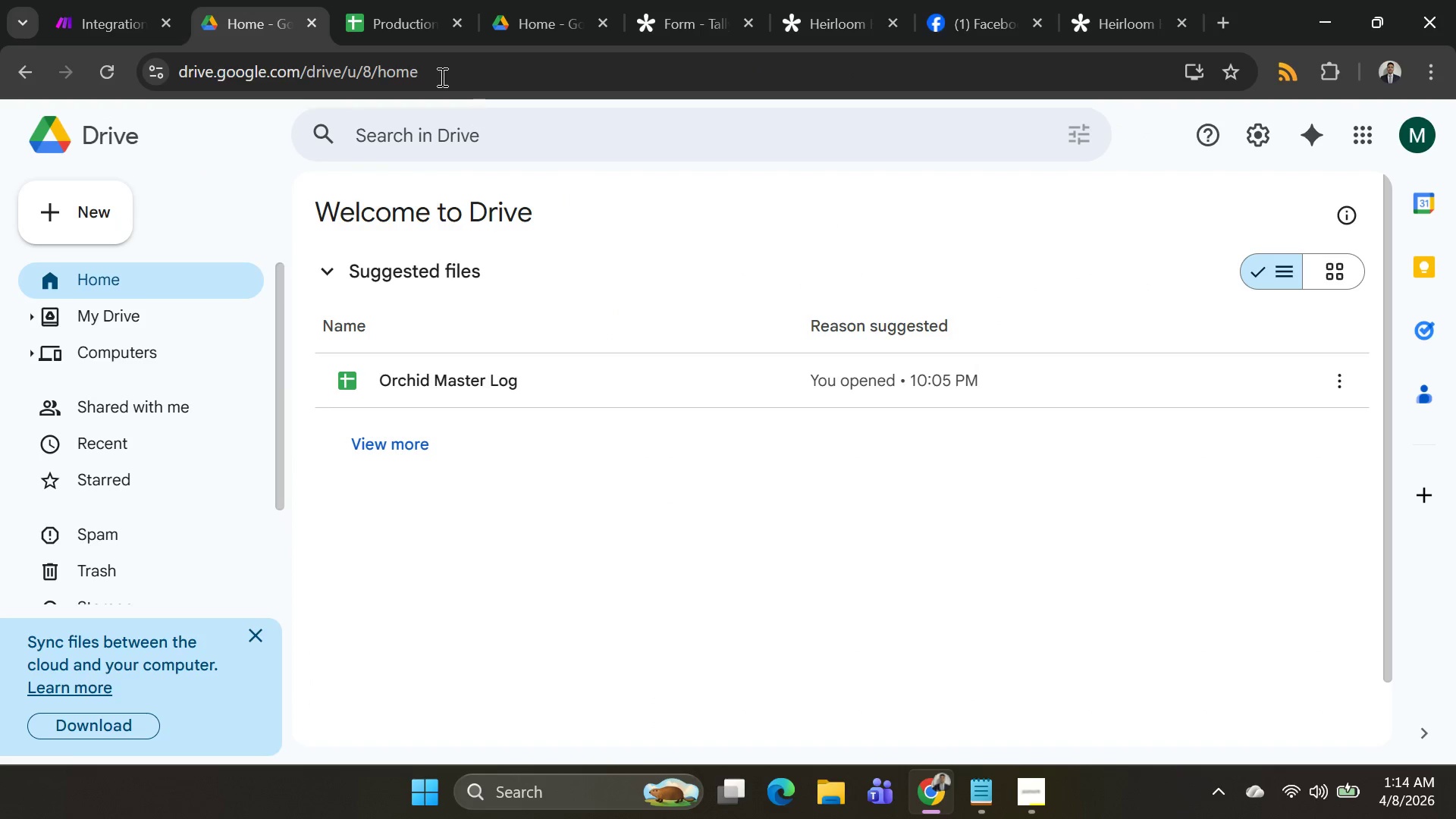 
left_click([397, 18])
 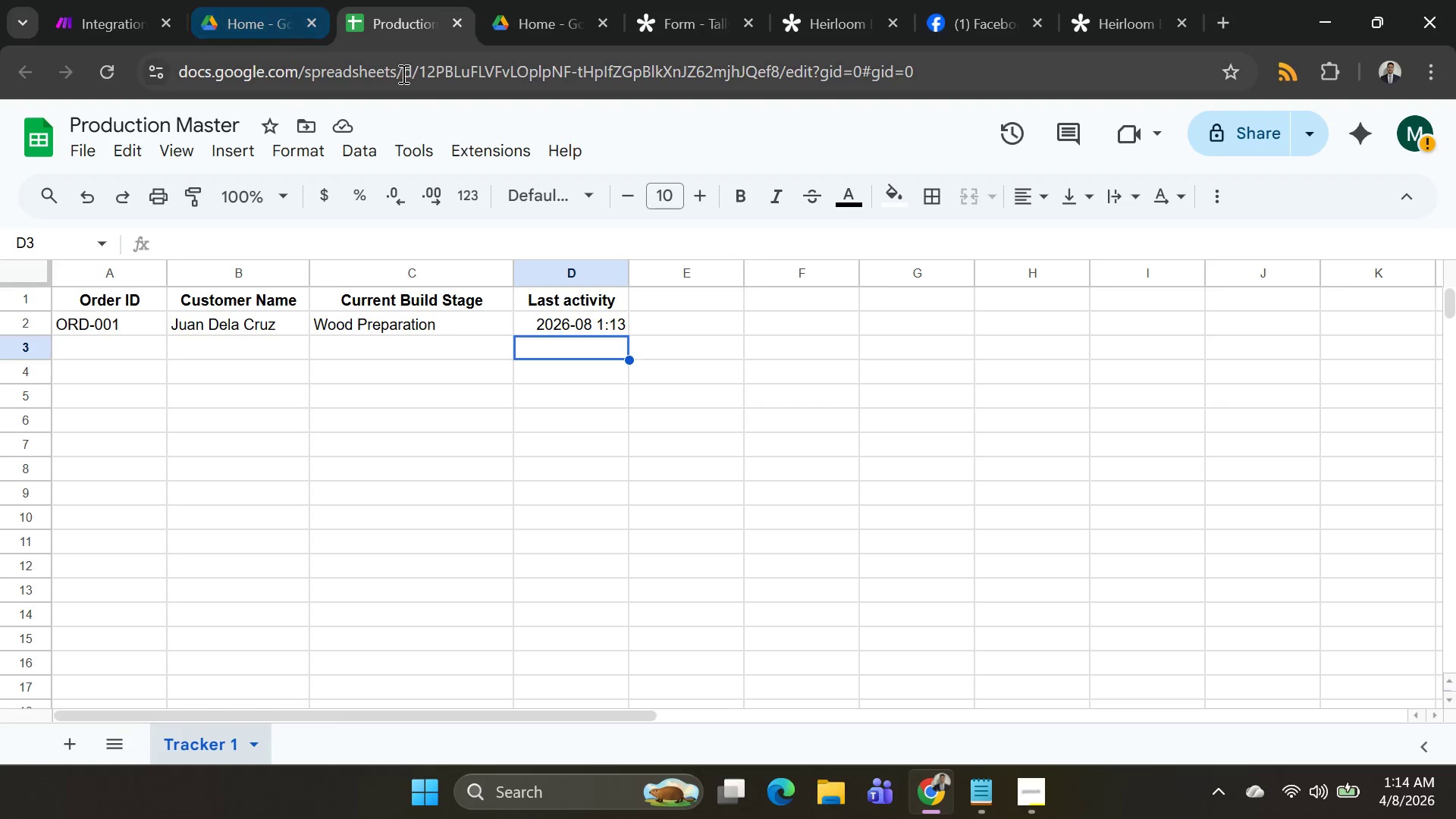 
left_click([507, 15])
 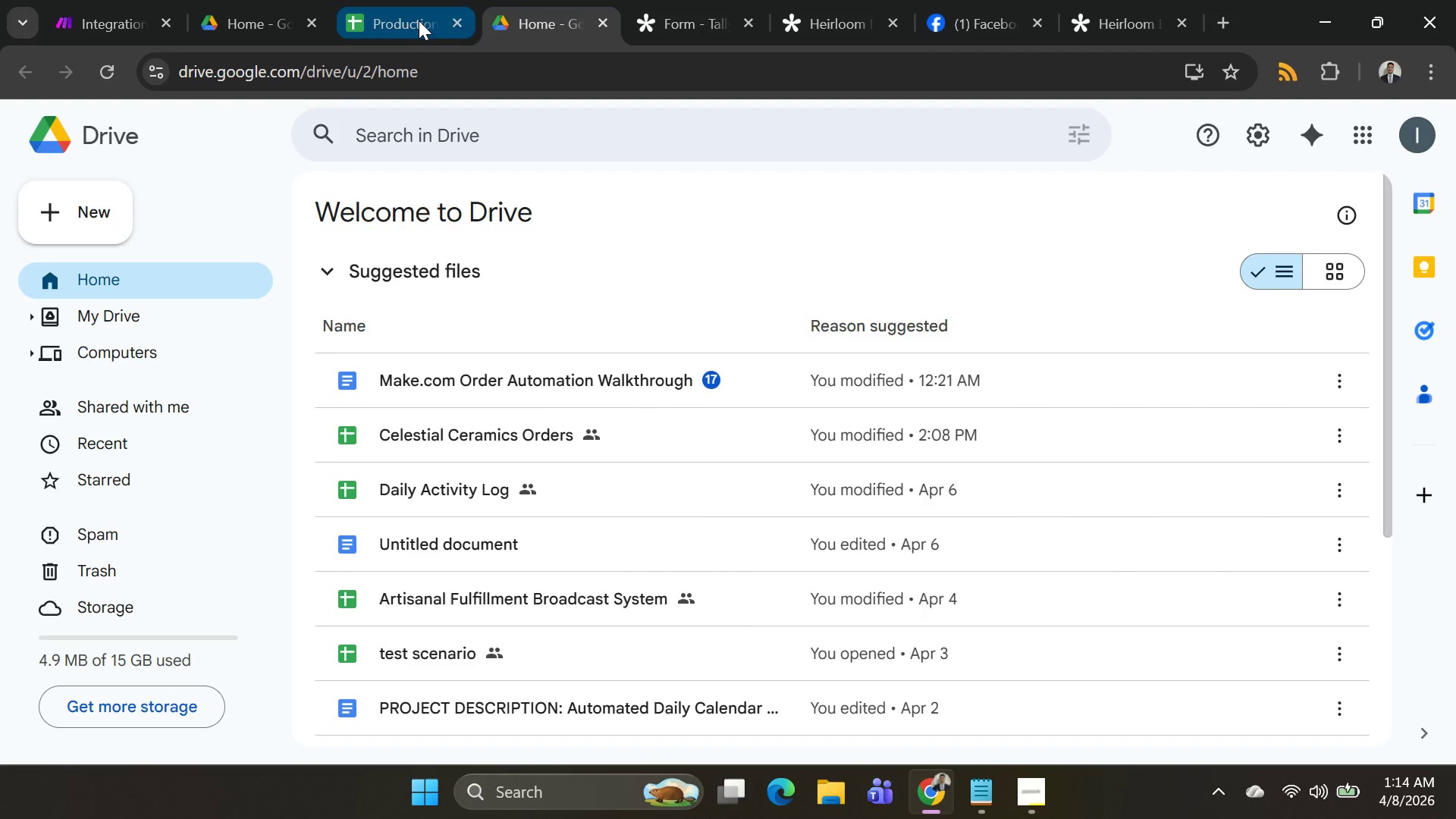 
left_click([419, 20])
 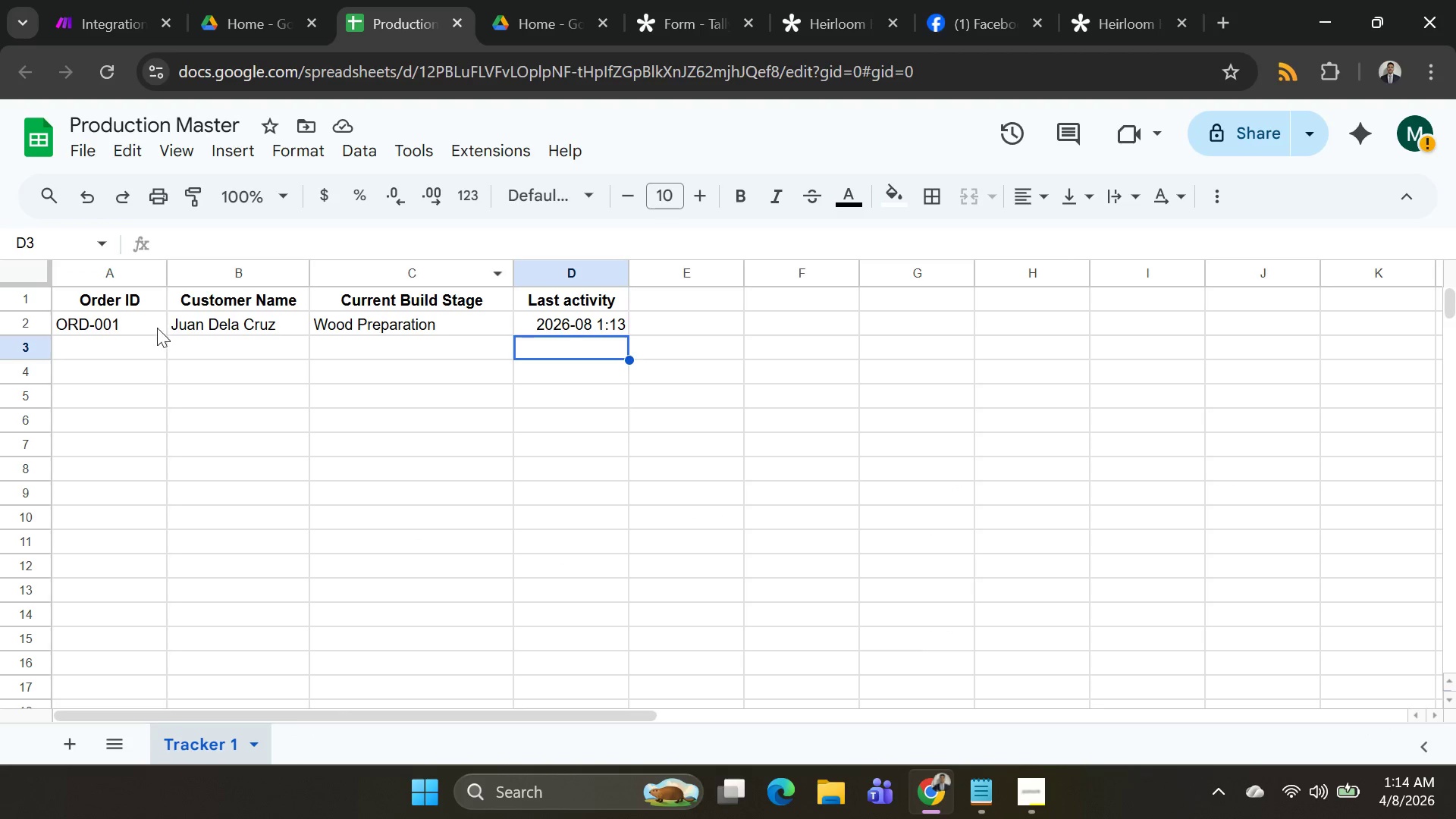 
left_click([105, 349])
 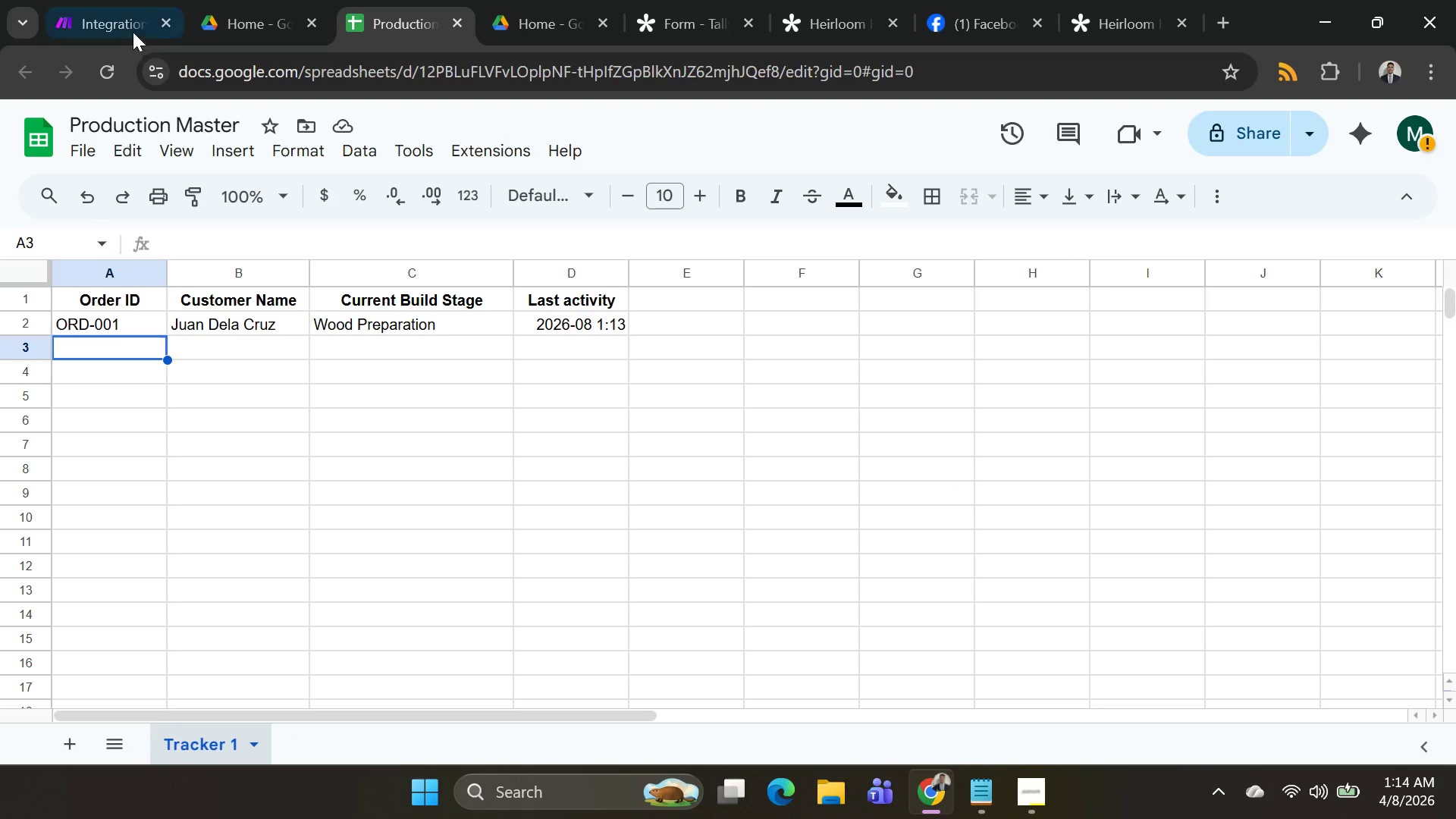 
left_click([127, 26])
 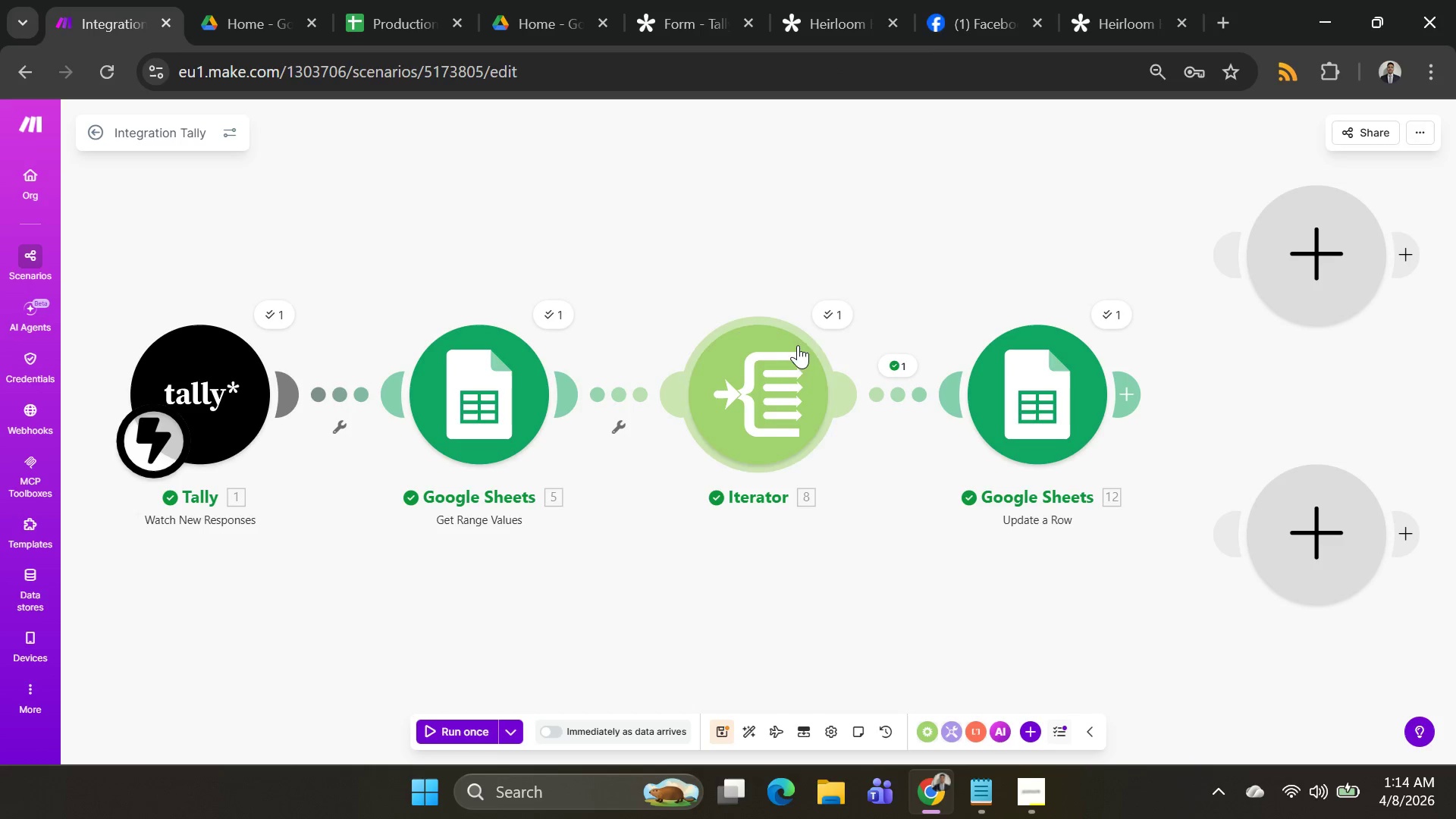 
left_click([842, 314])
 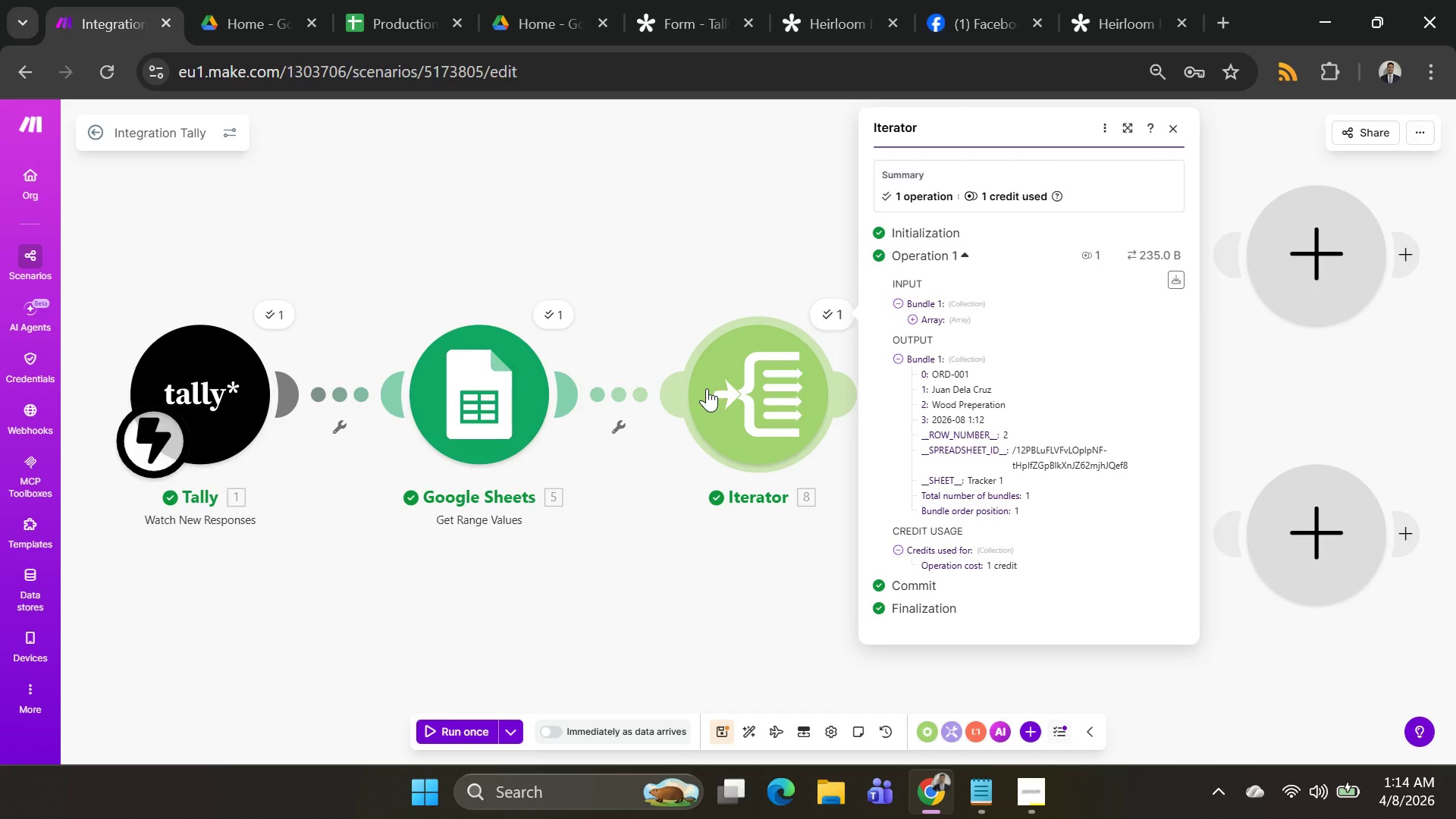 
wait(7.44)
 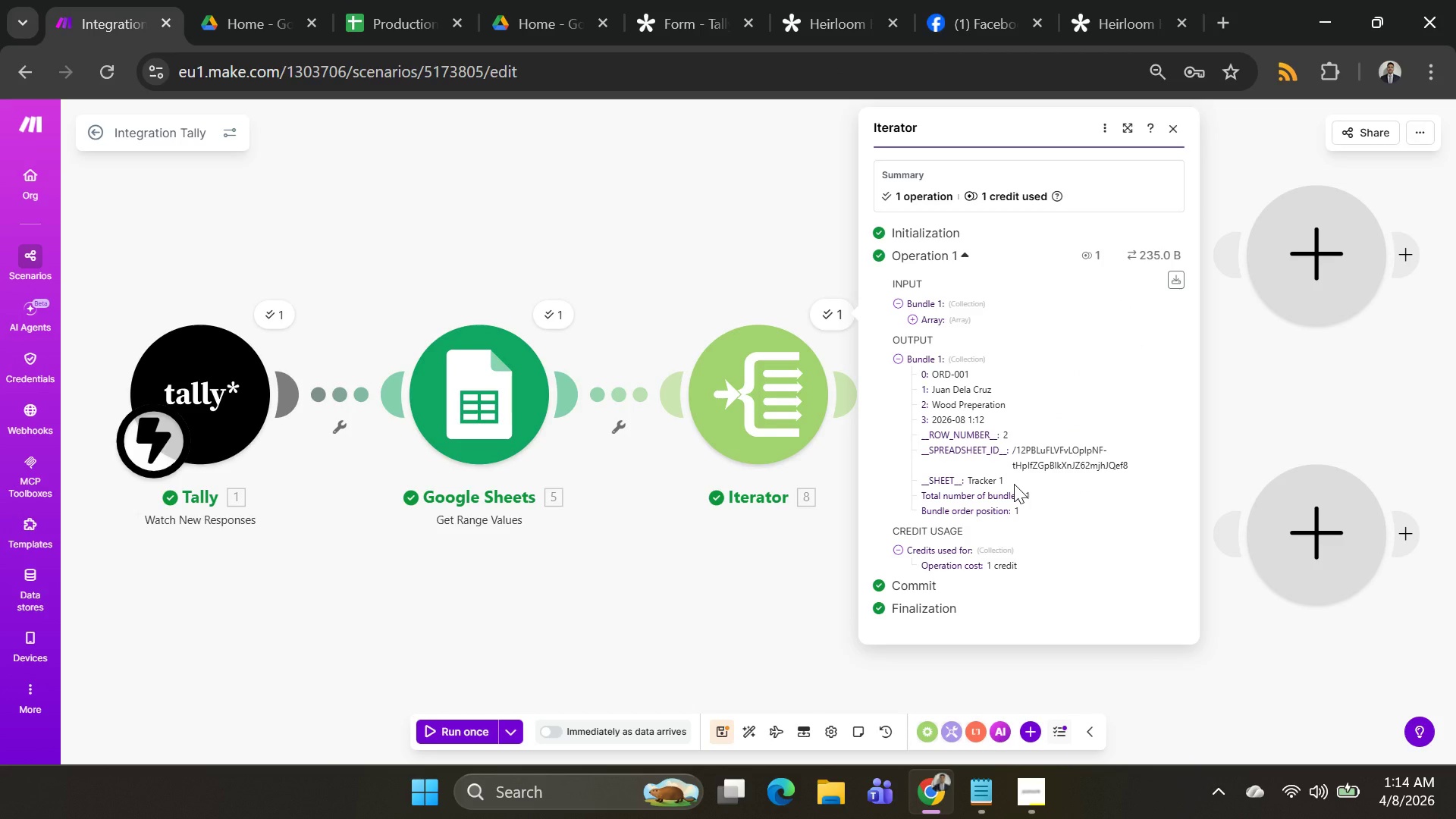 
left_click([709, 391])
 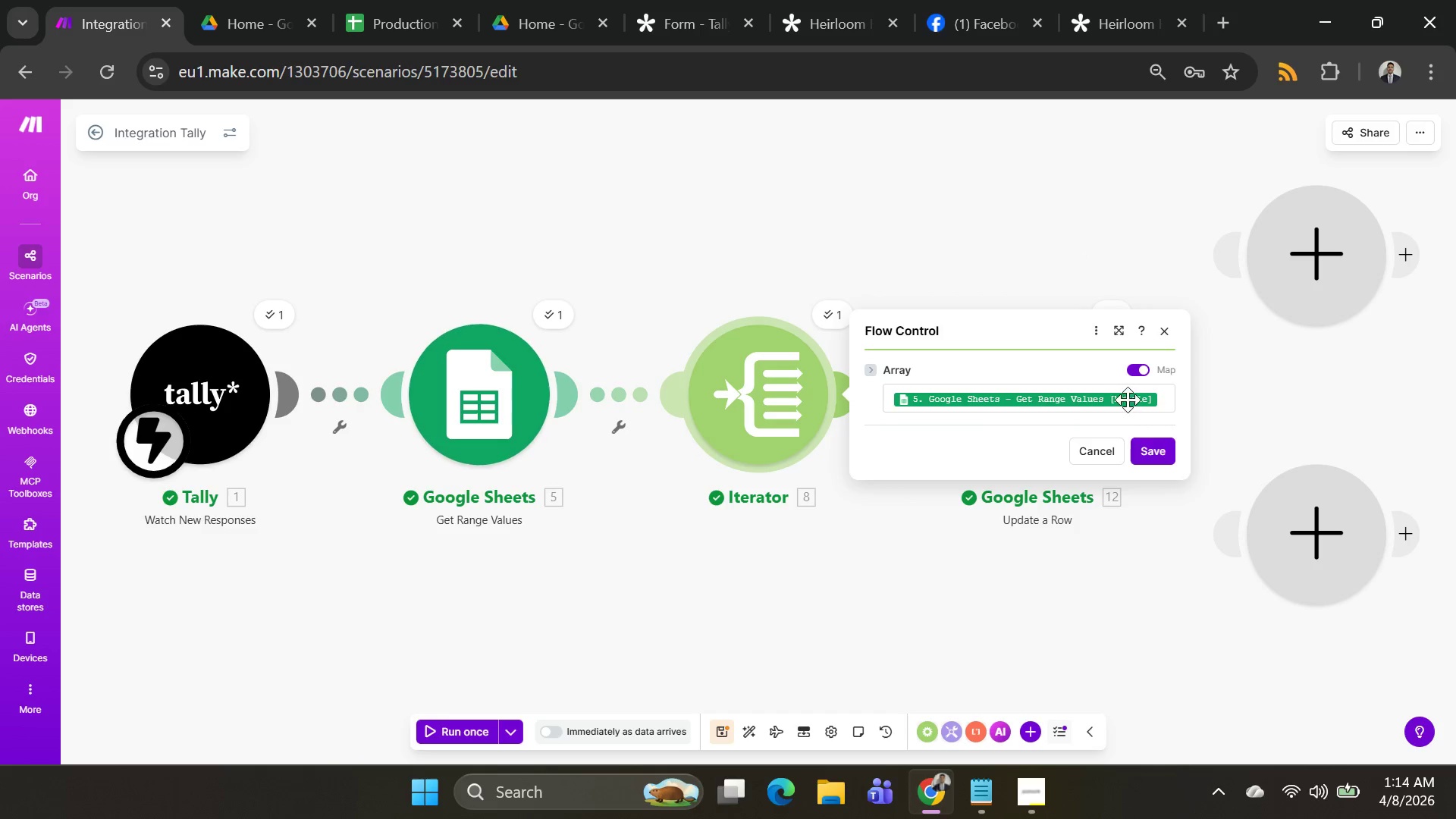 
left_click([1162, 397])
 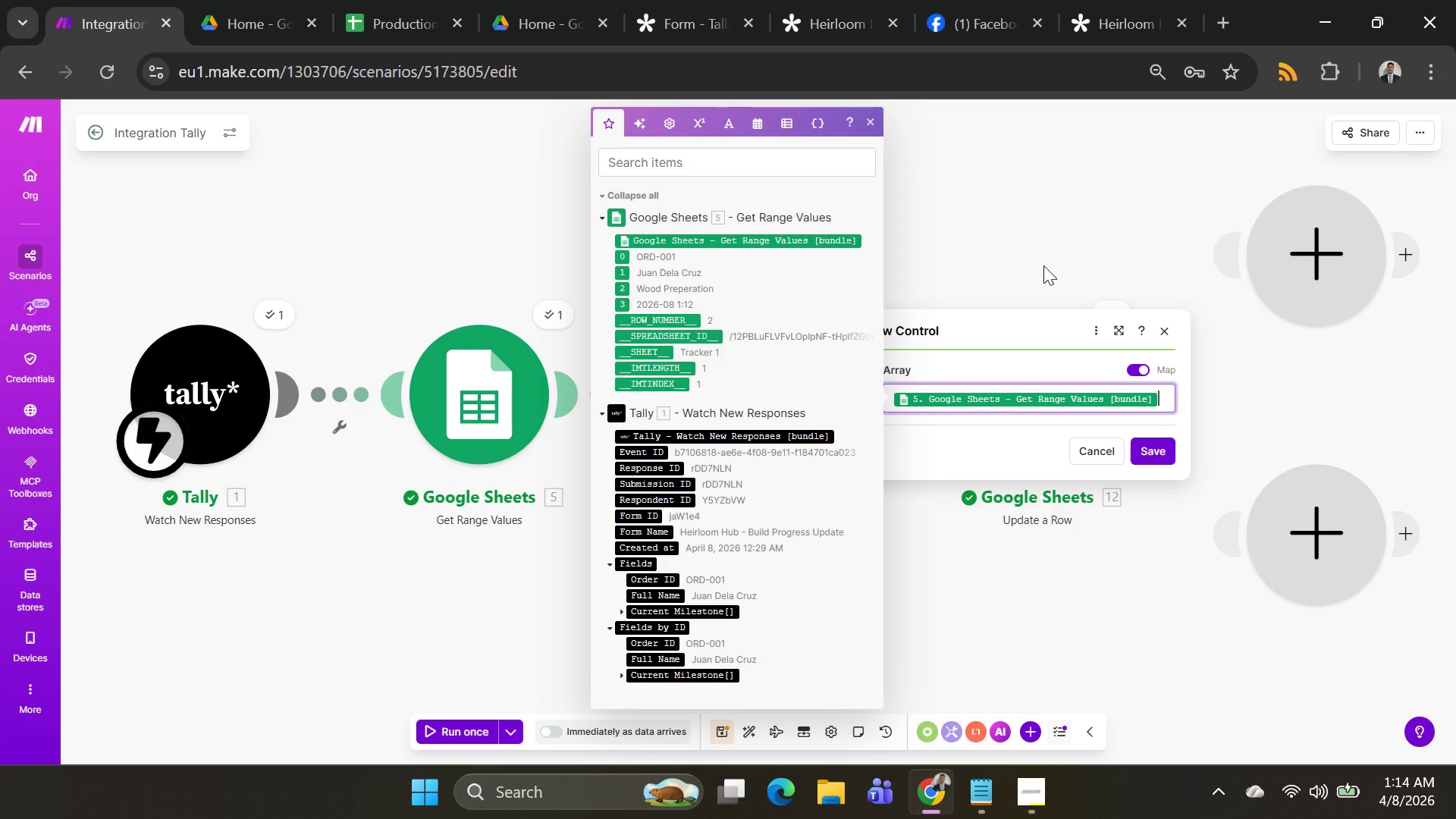 
wait(17.7)
 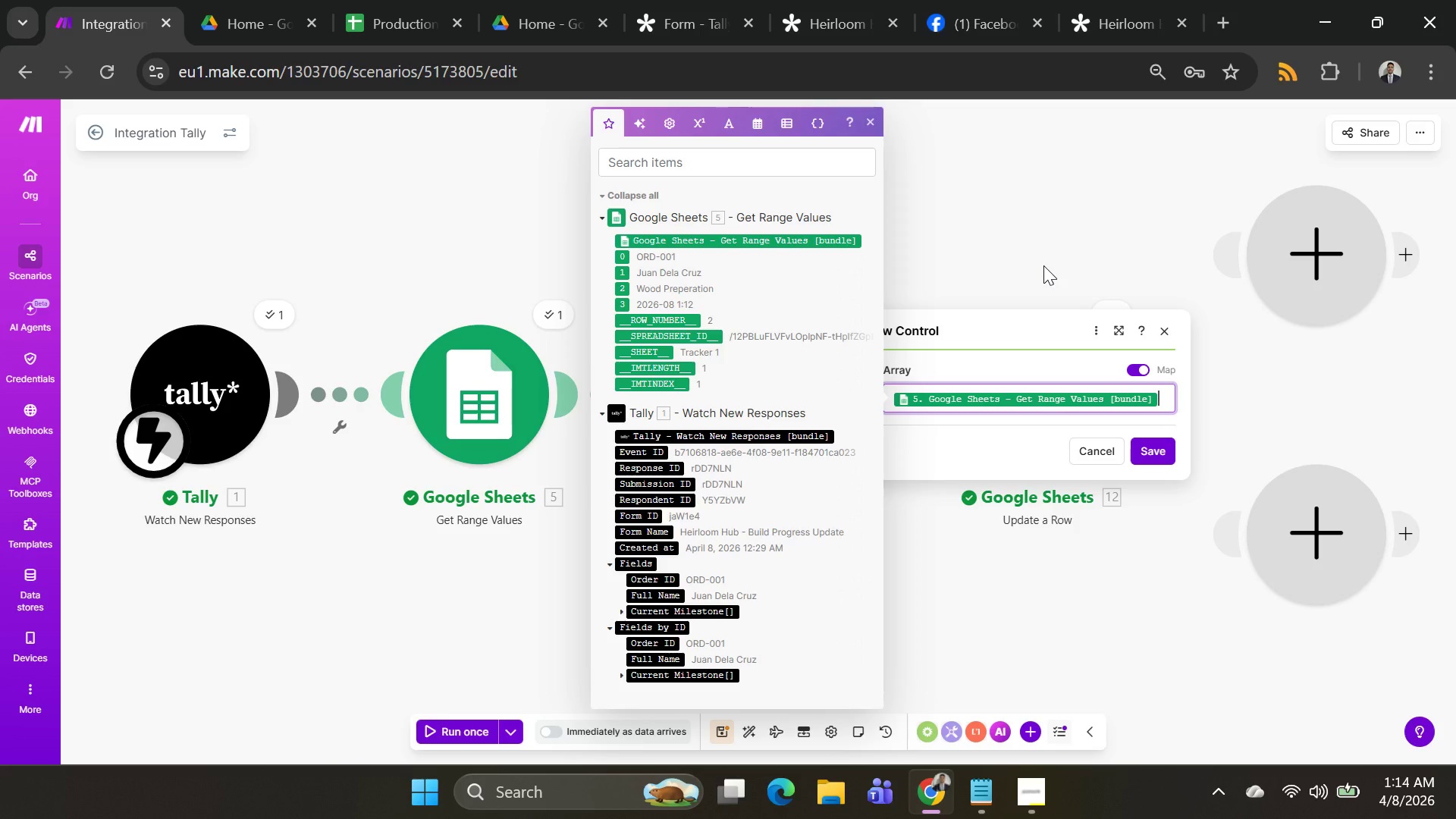 
left_click([515, 254])
 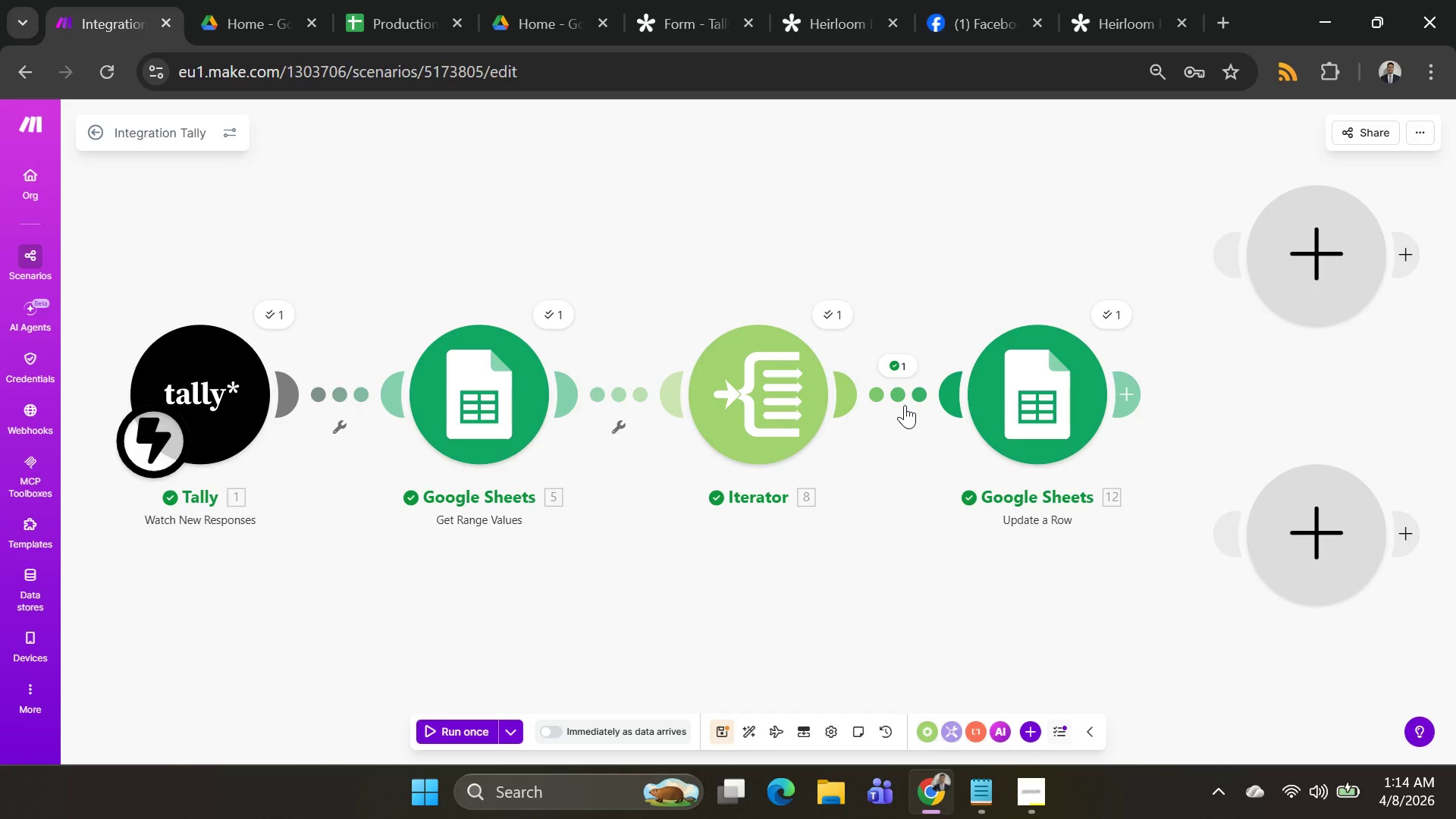 
right_click([896, 394])
 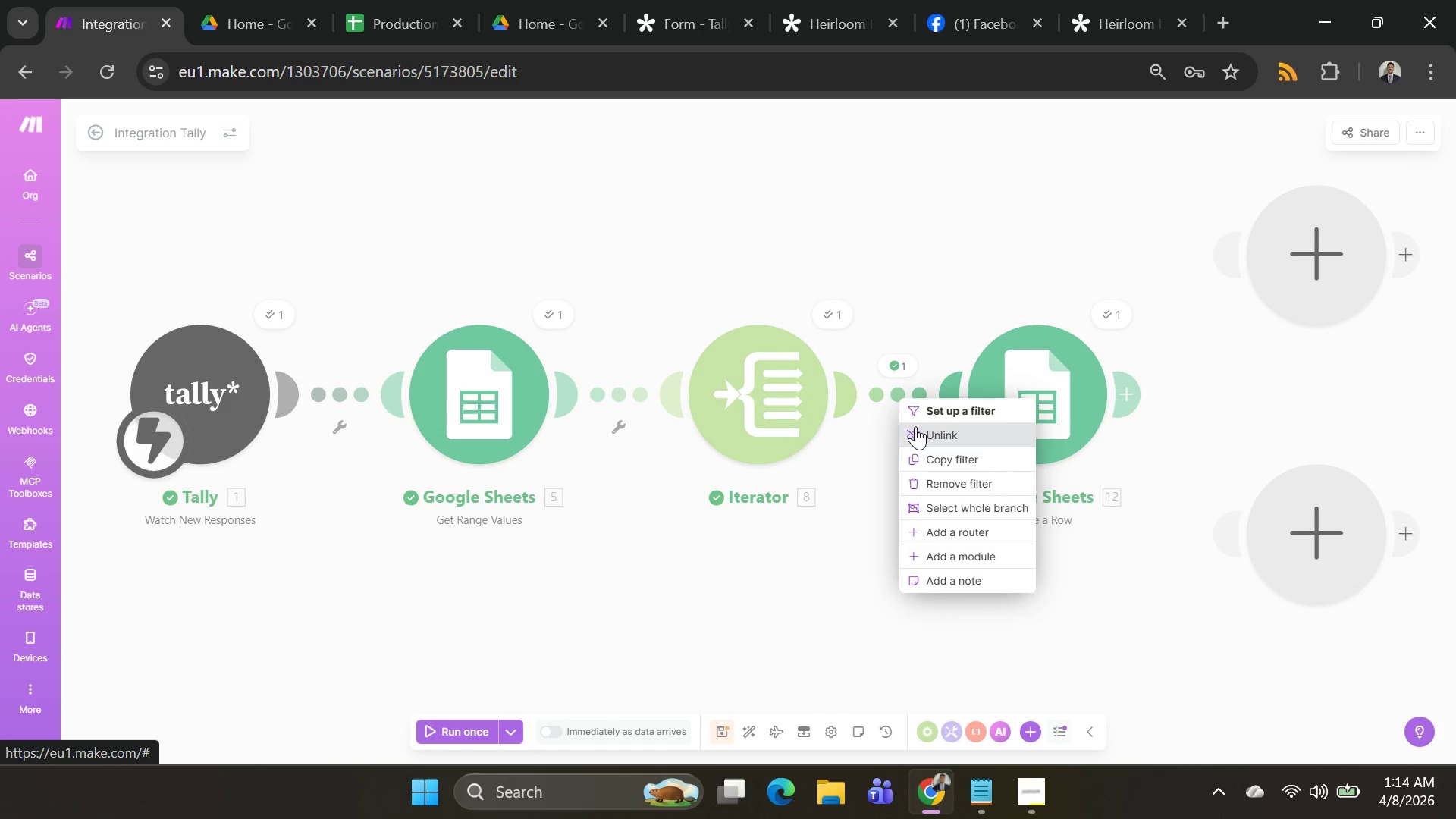 
left_click([918, 429])
 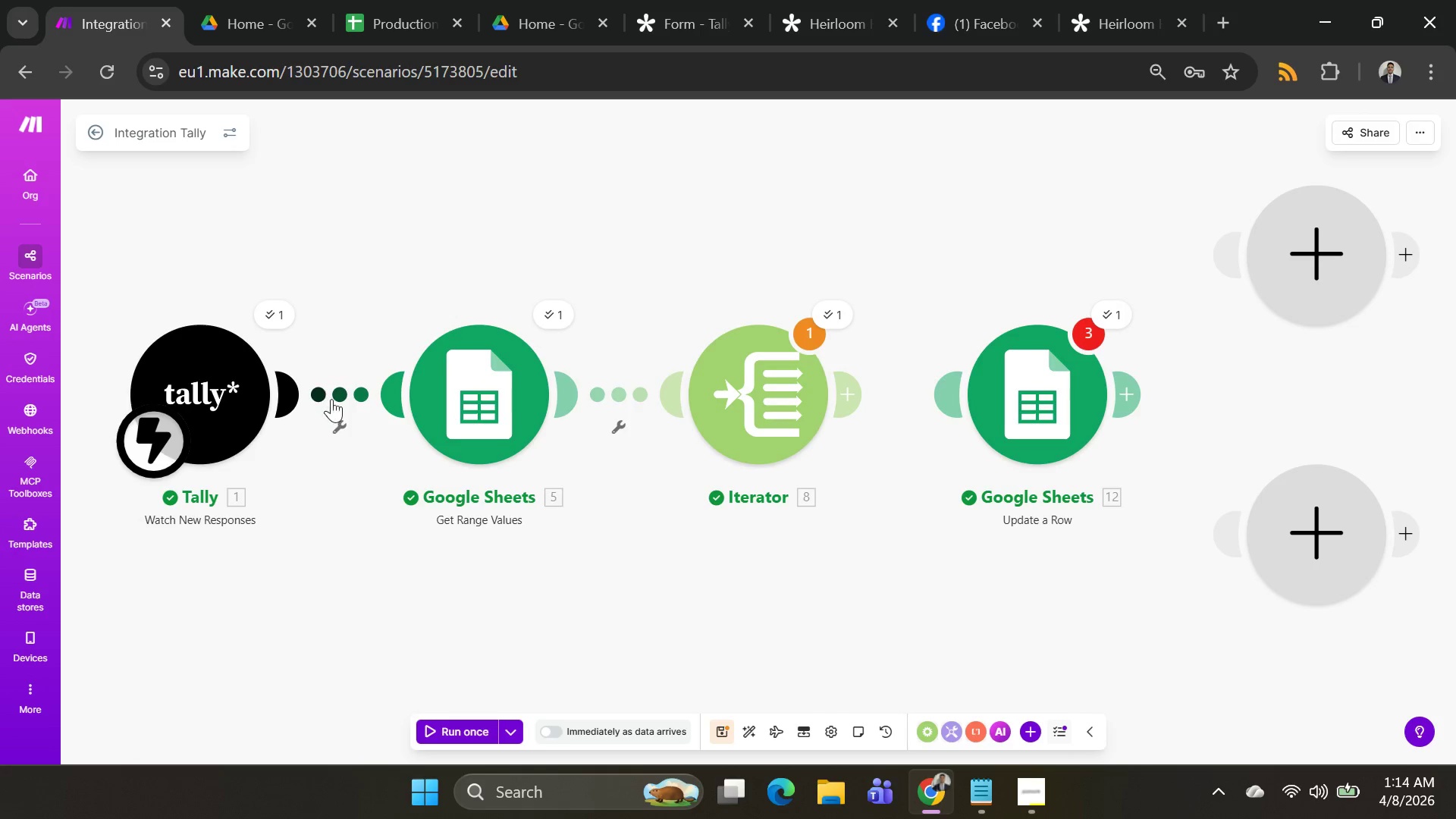 
right_click([347, 393])
 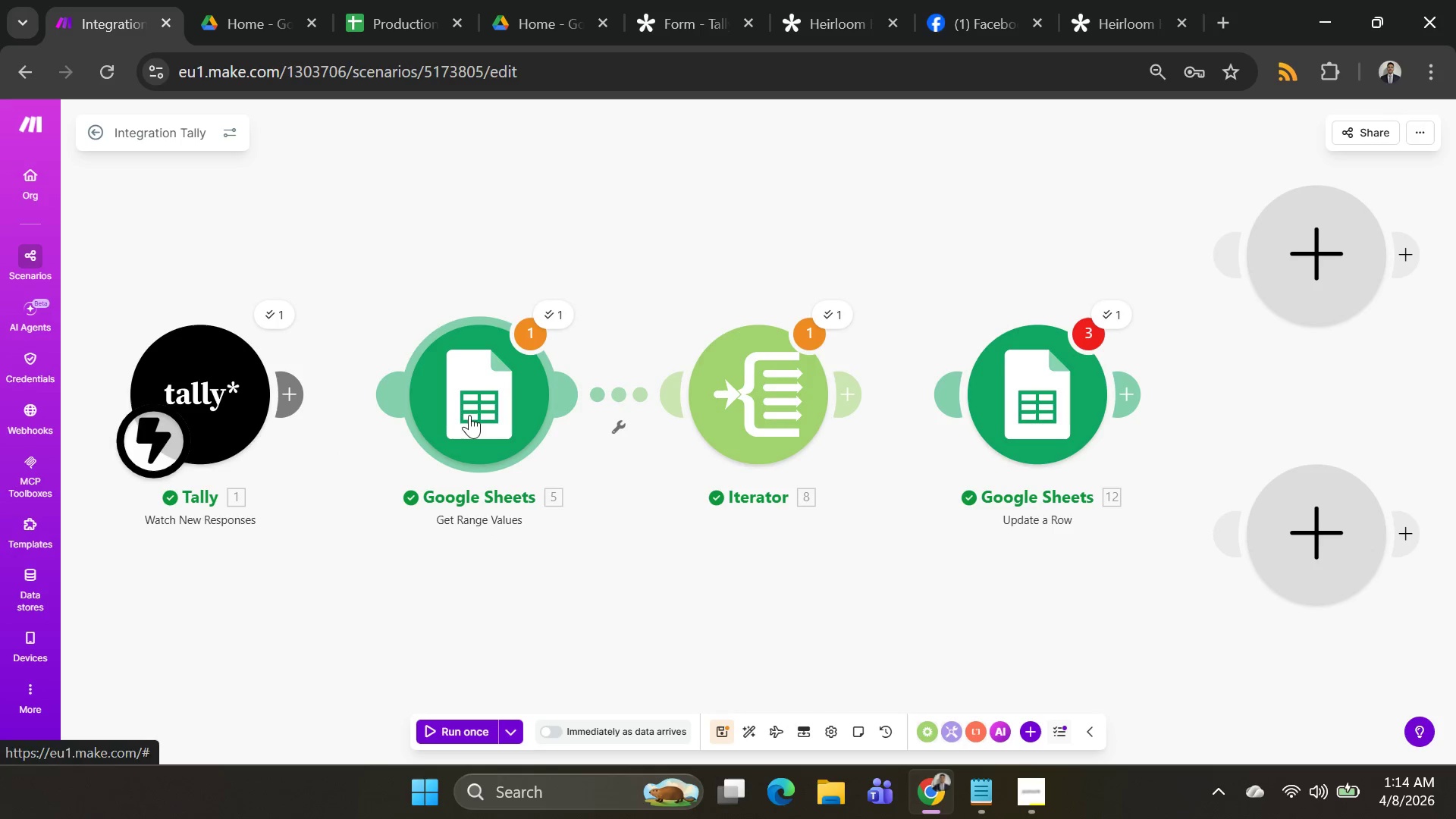 
left_click_drag(start_coordinate=[484, 408], to_coordinate=[617, 243])
 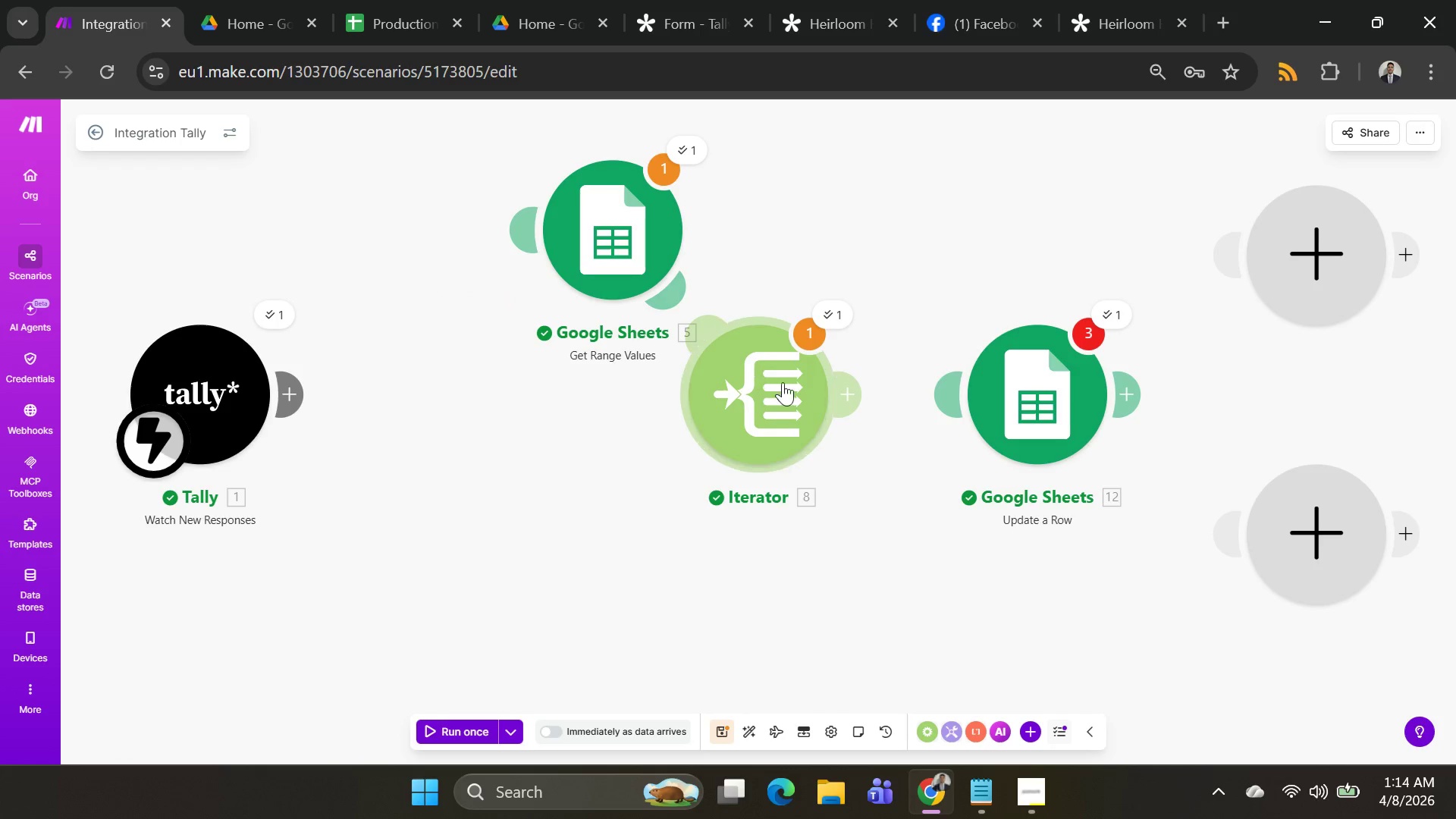 
left_click_drag(start_coordinate=[793, 387], to_coordinate=[824, 210])
 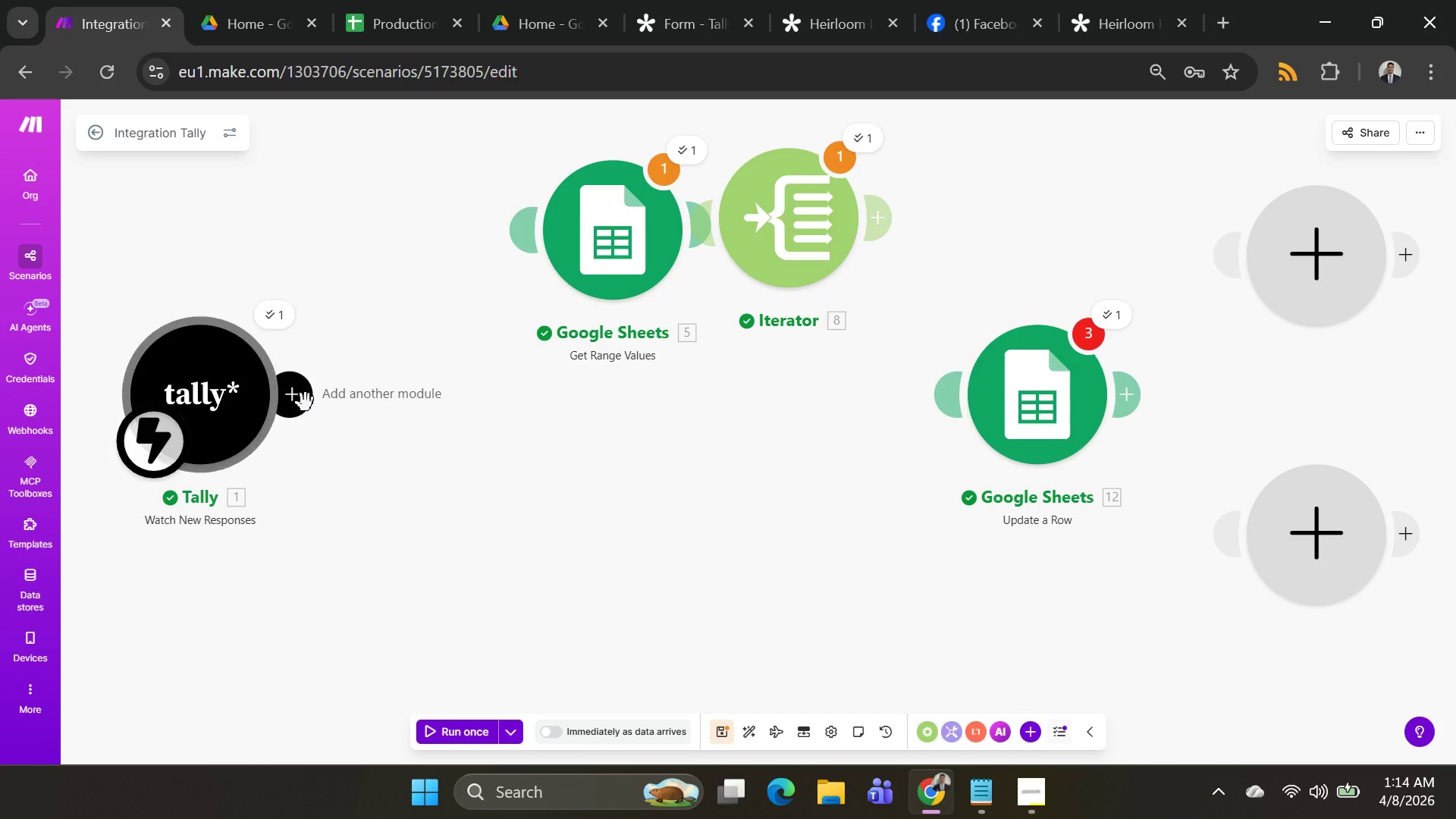 
left_click([306, 403])
 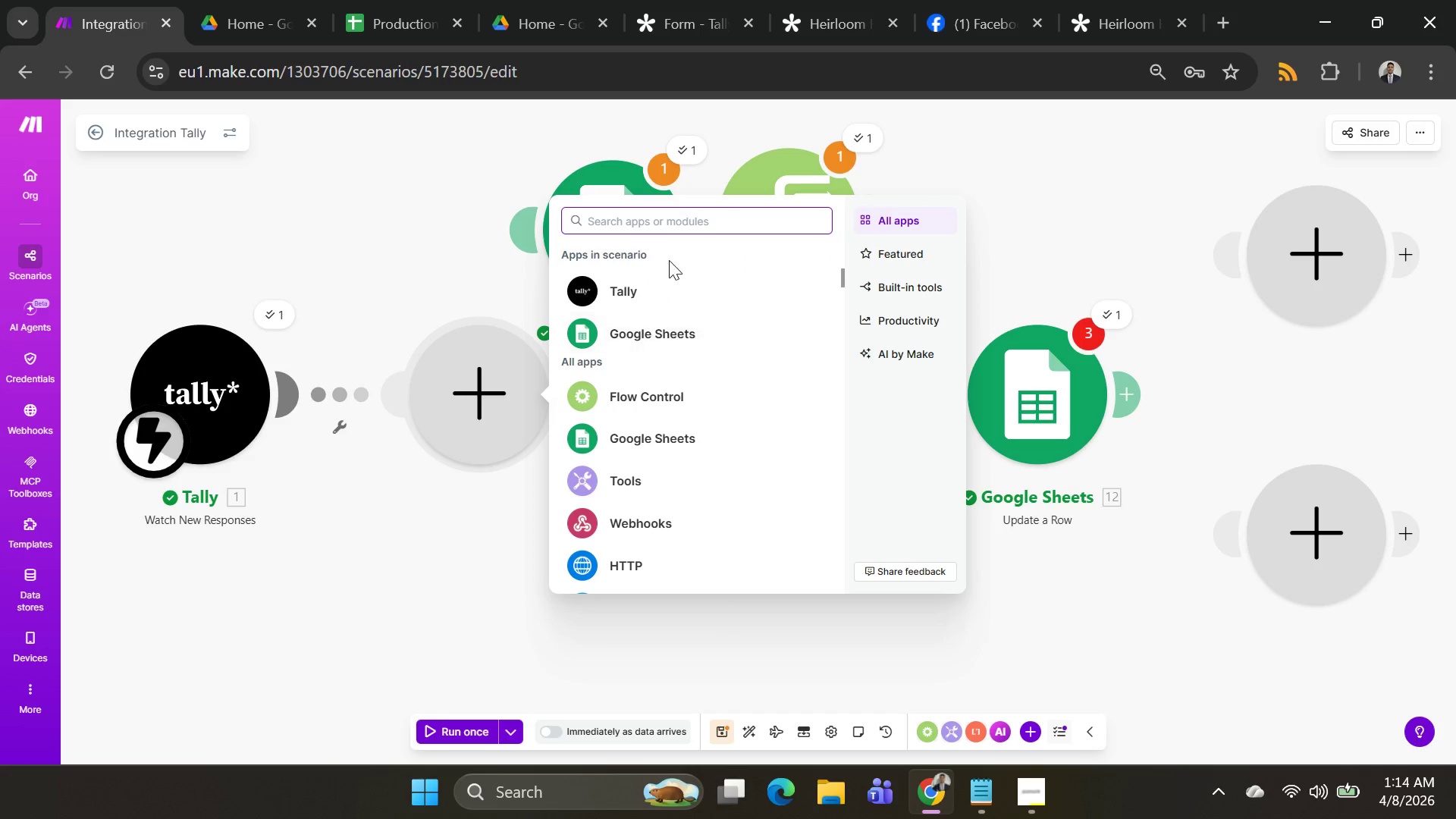 
left_click([682, 220])
 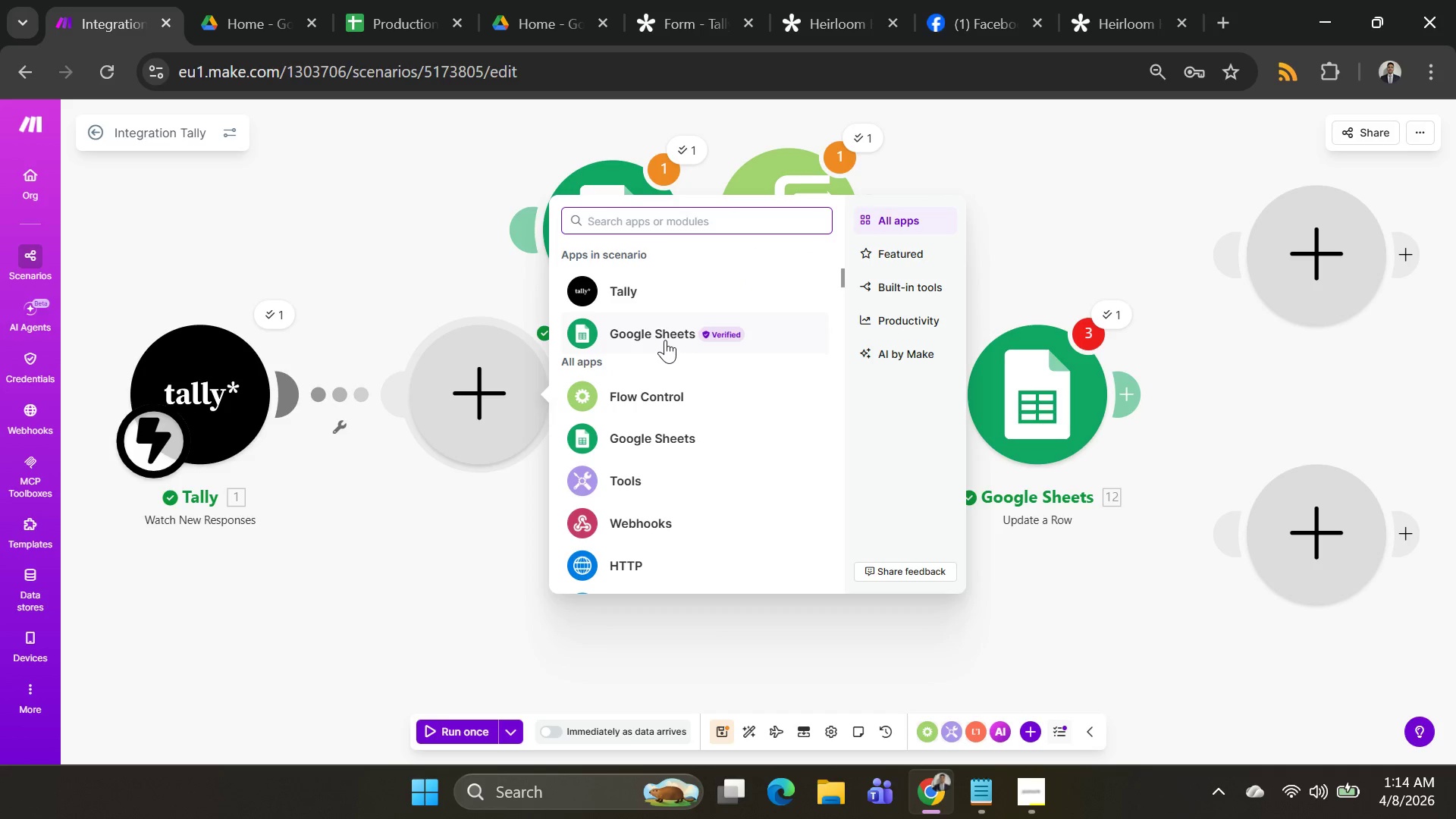 
left_click([665, 340])
 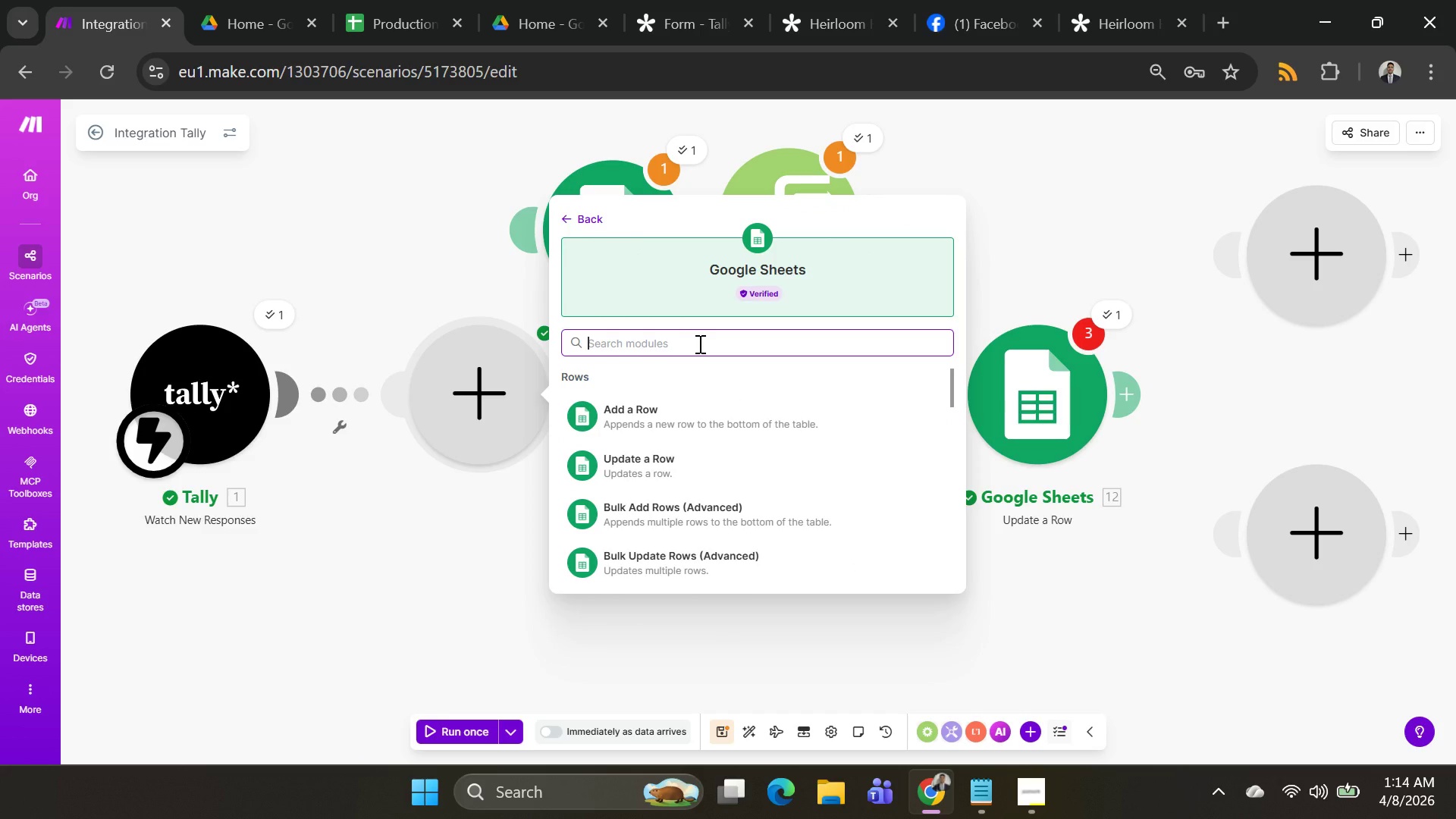 
type(sear)
 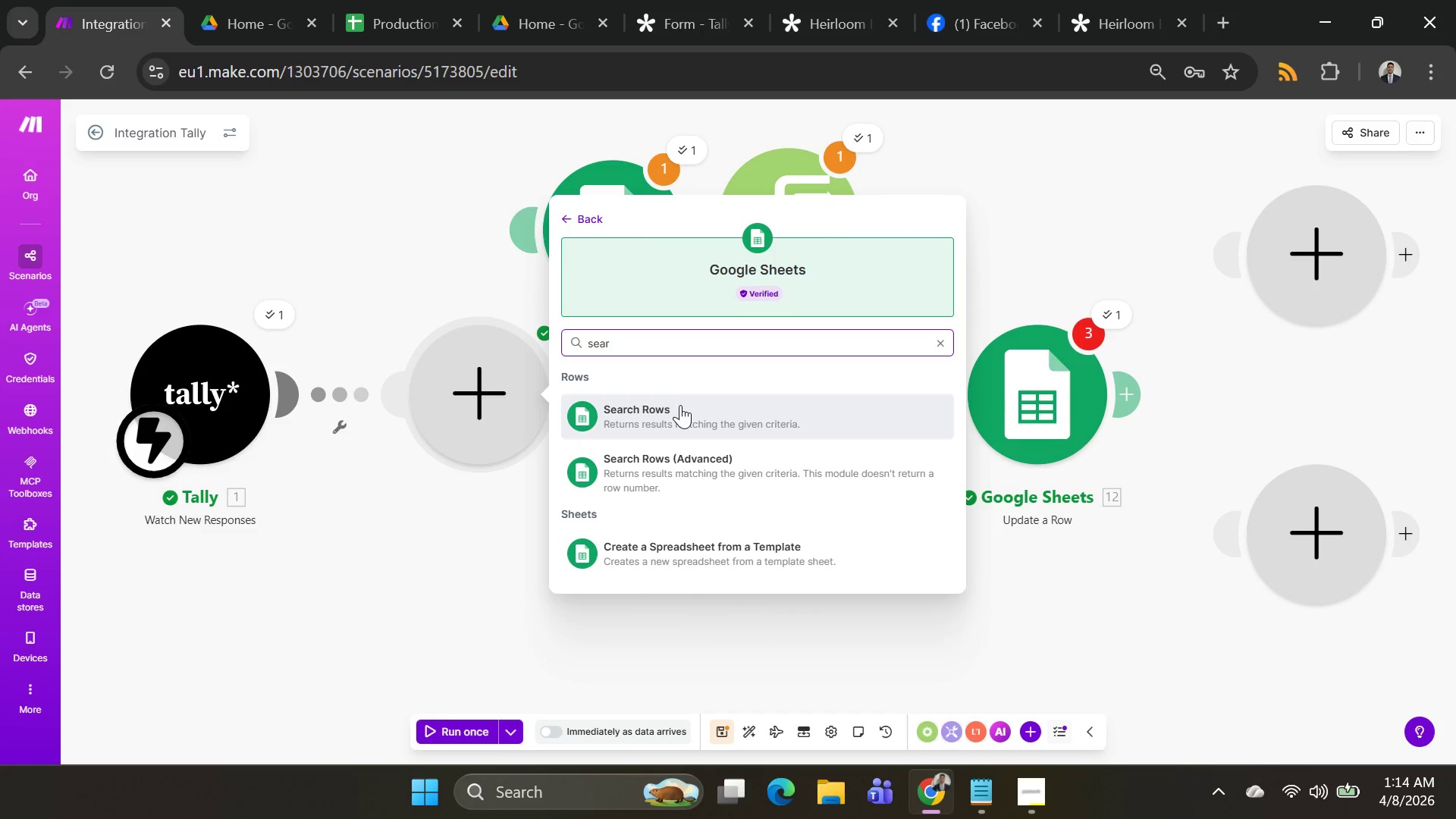 
left_click([682, 407])
 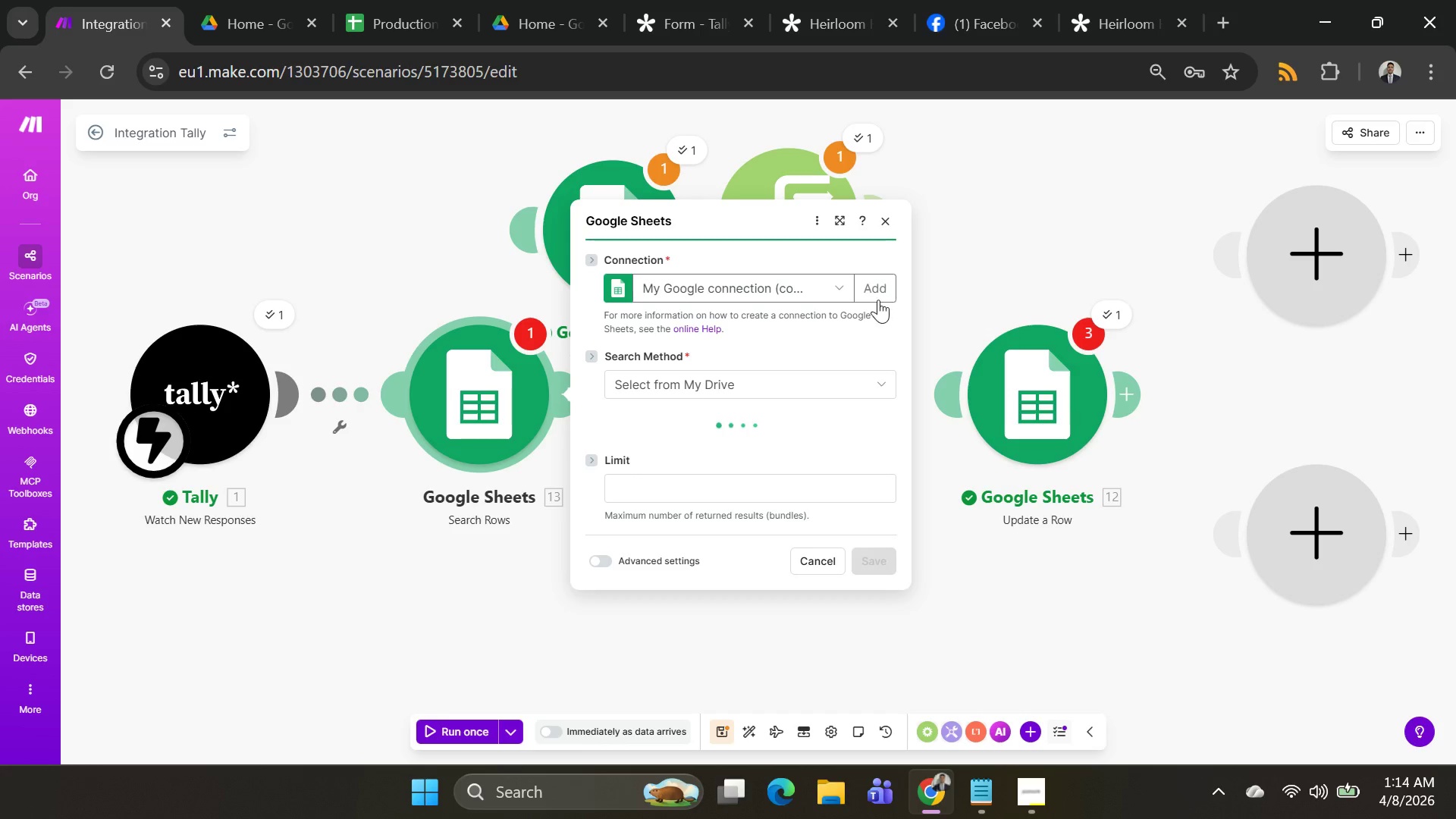 
left_click([758, 436])
 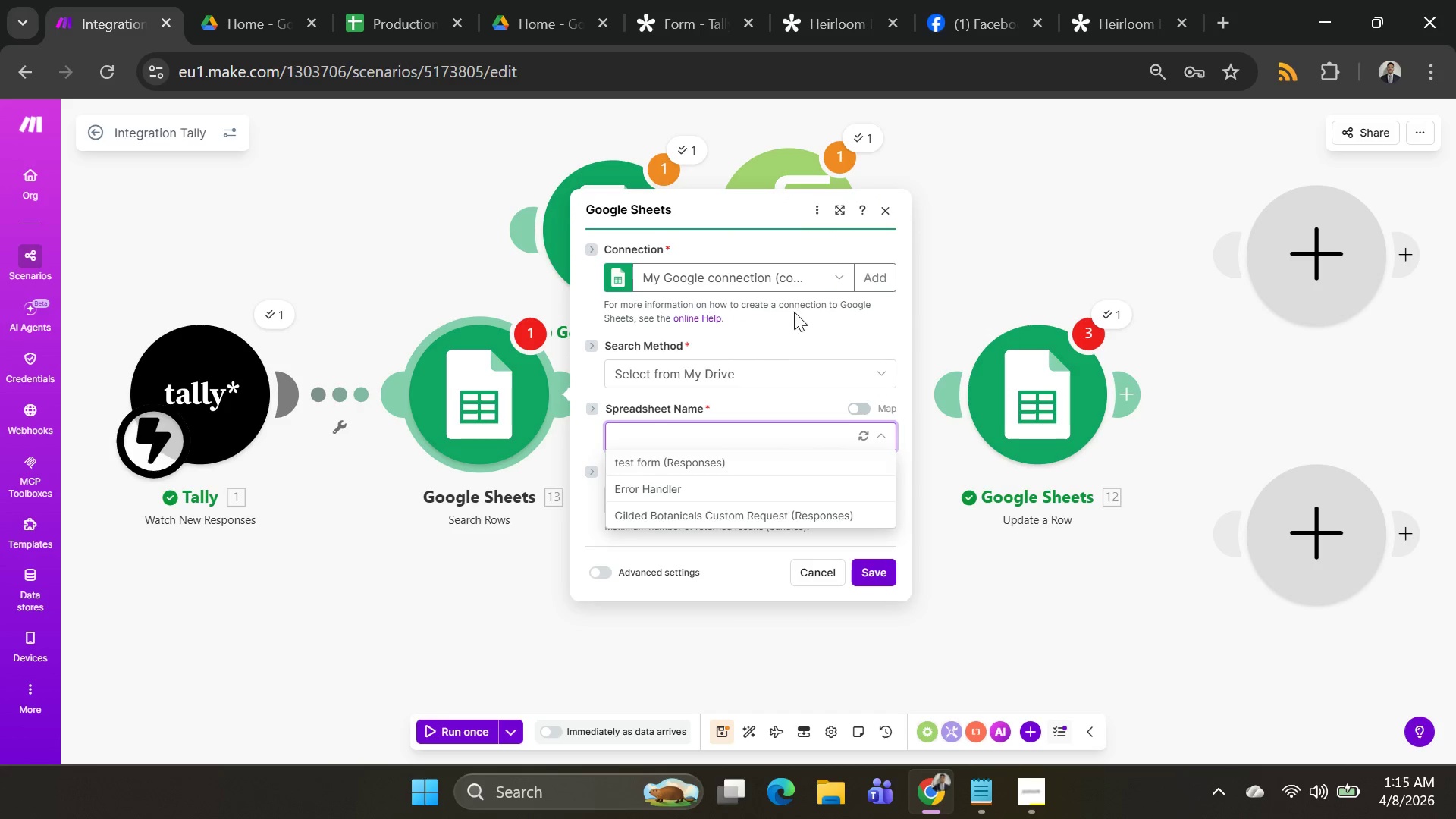 
left_click([887, 275])
 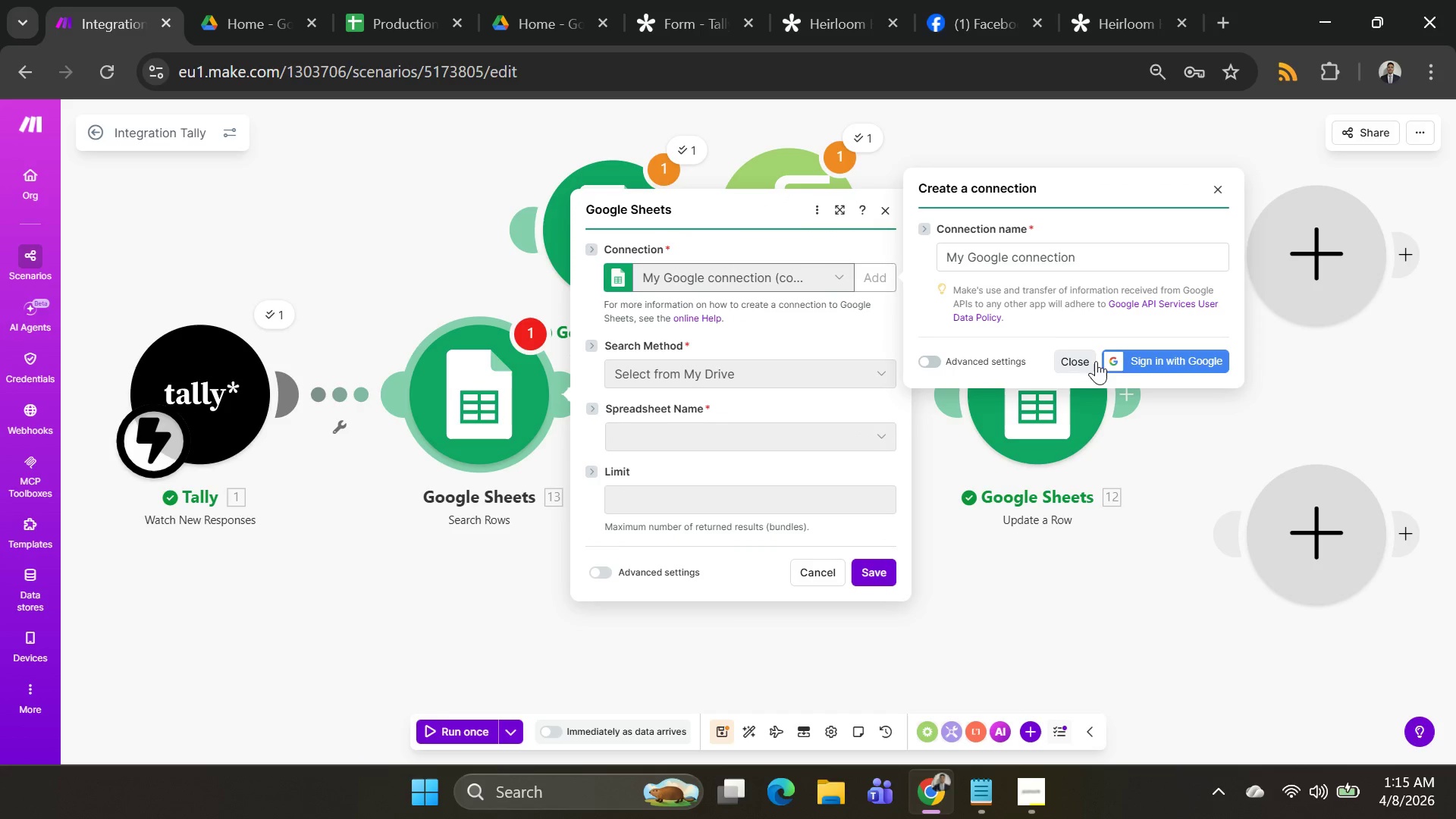 
left_click([1144, 364])
 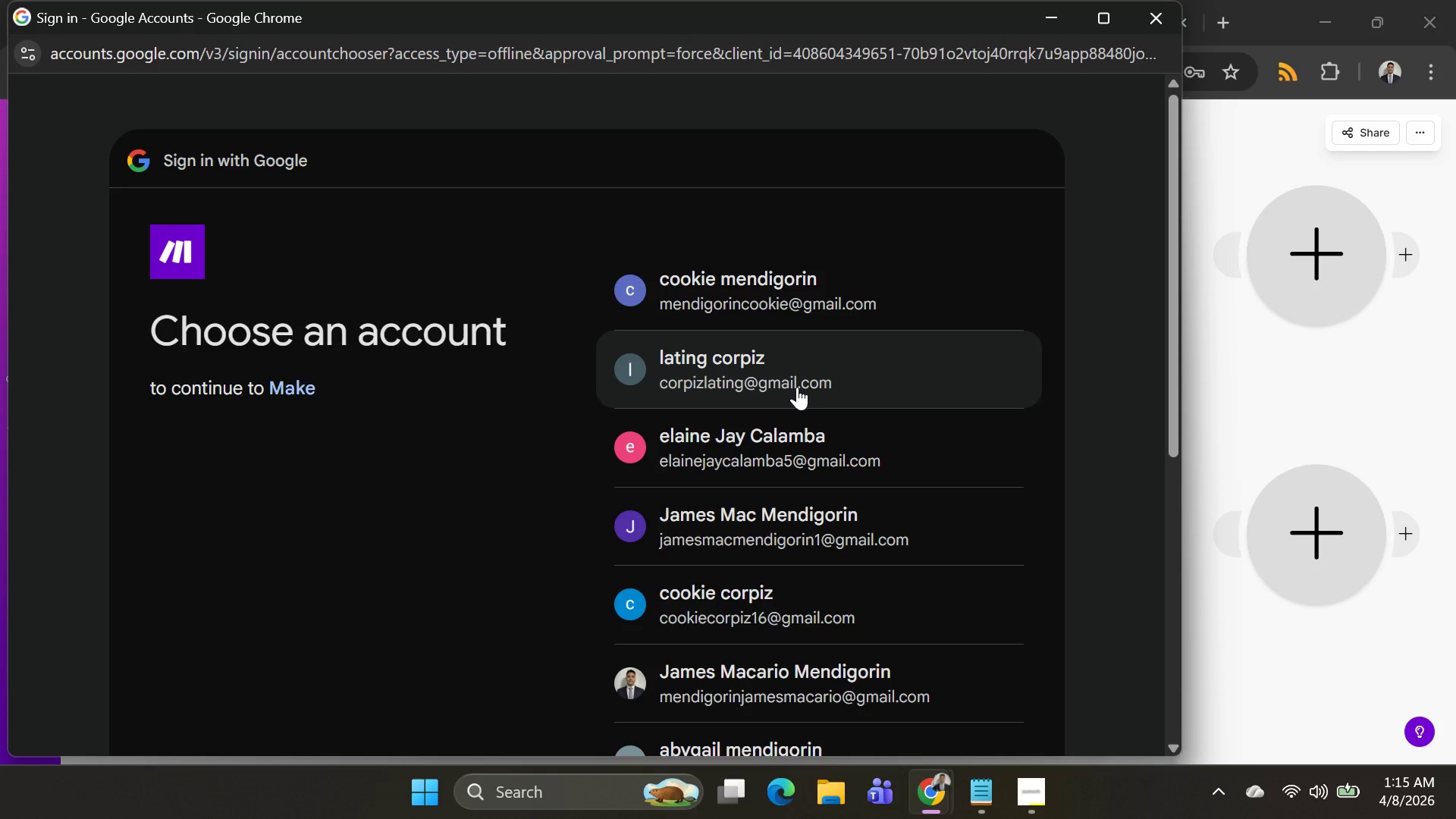 
left_click_drag(start_coordinate=[798, 378], to_coordinate=[794, 376])
 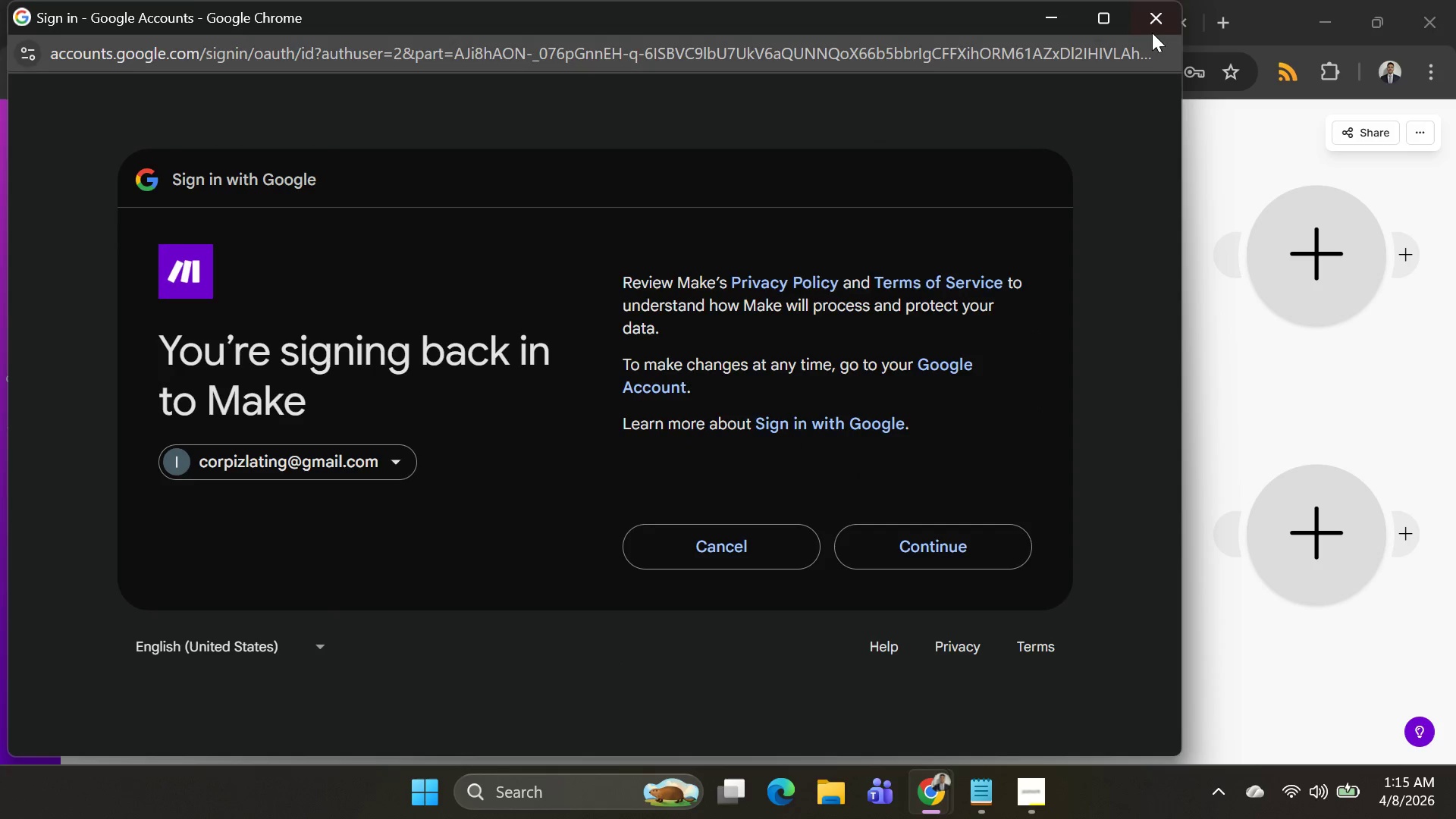 
left_click([770, 556])
 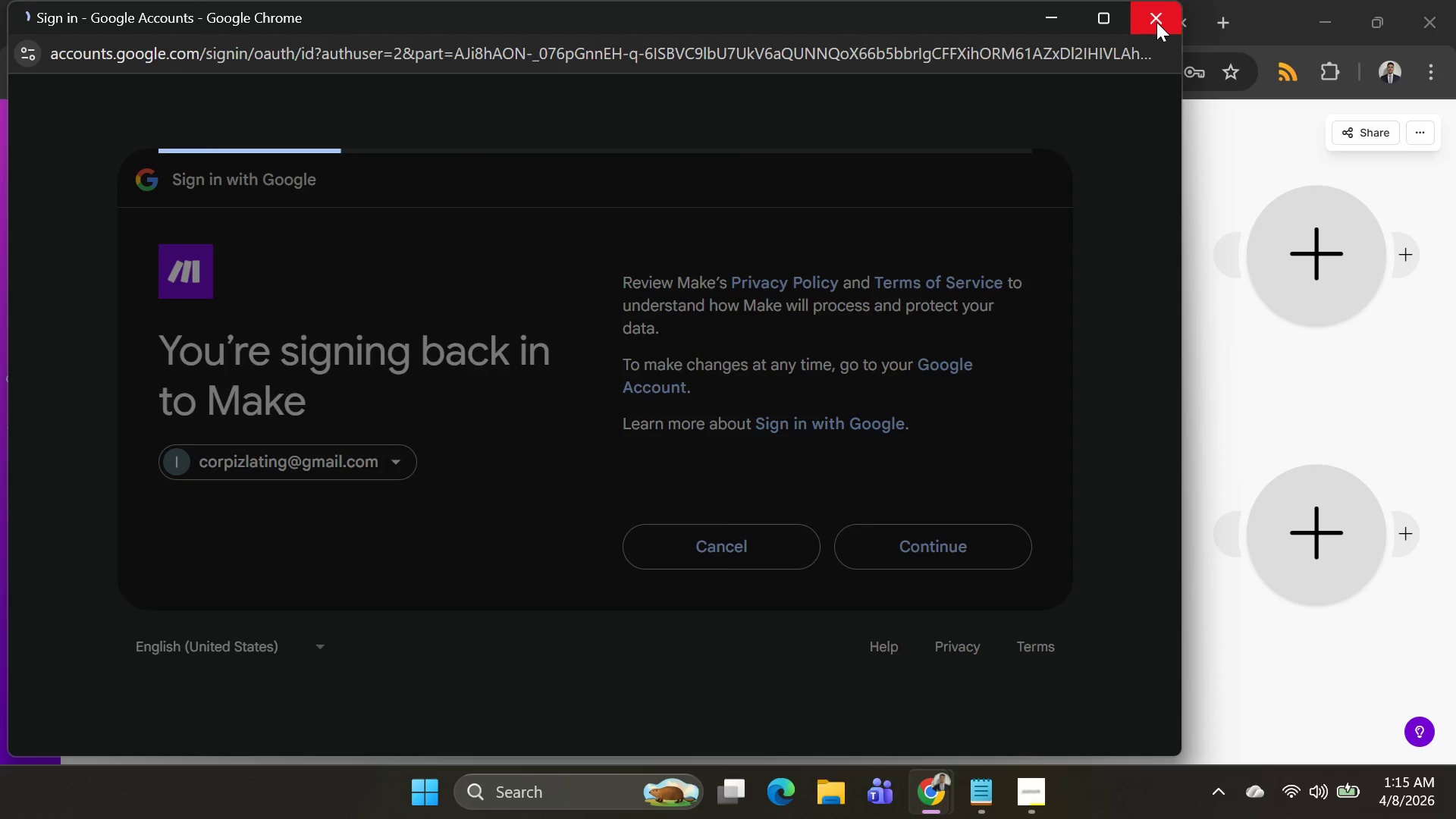 
left_click([1156, 22])
 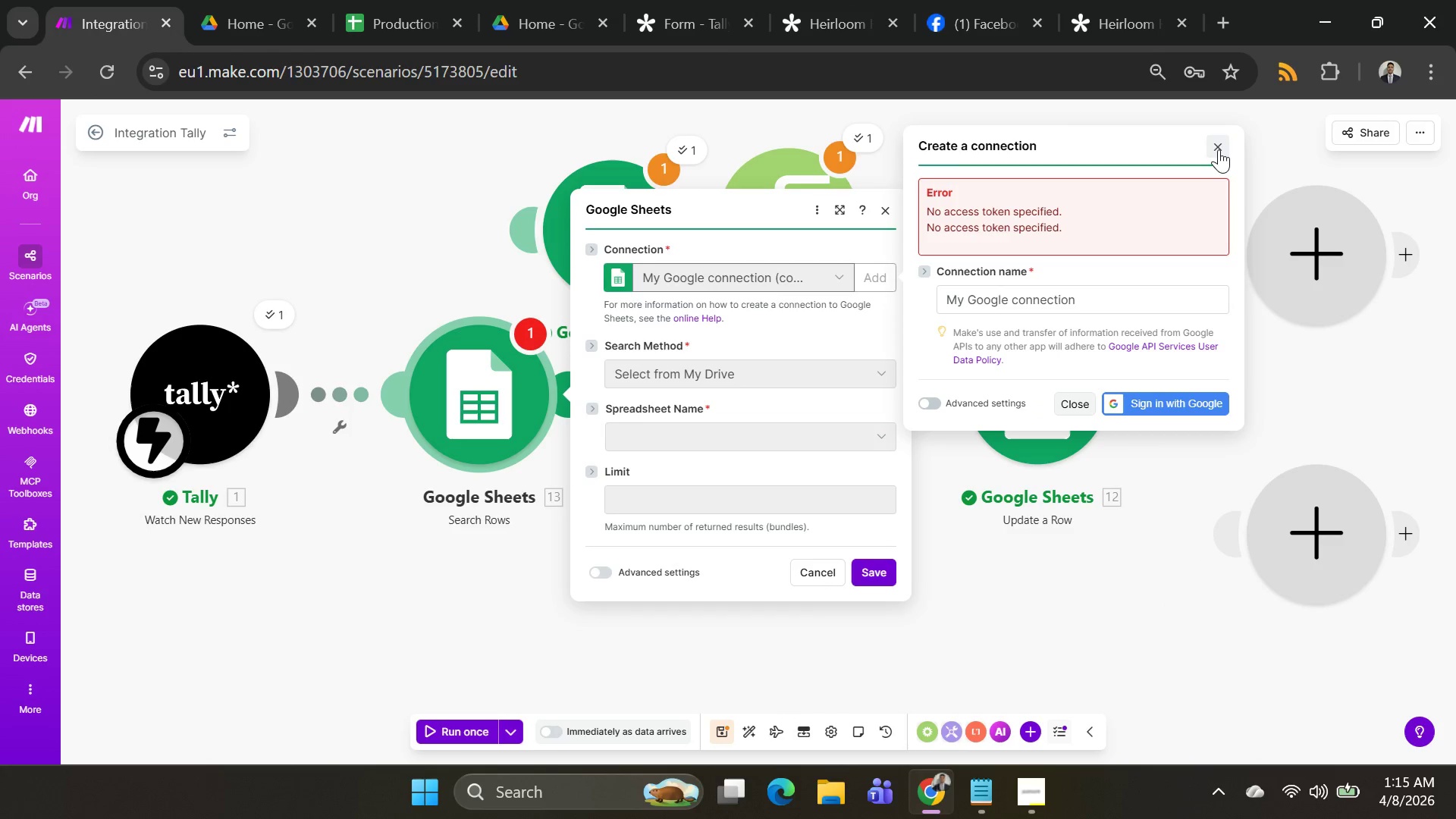 
left_click([1180, 399])
 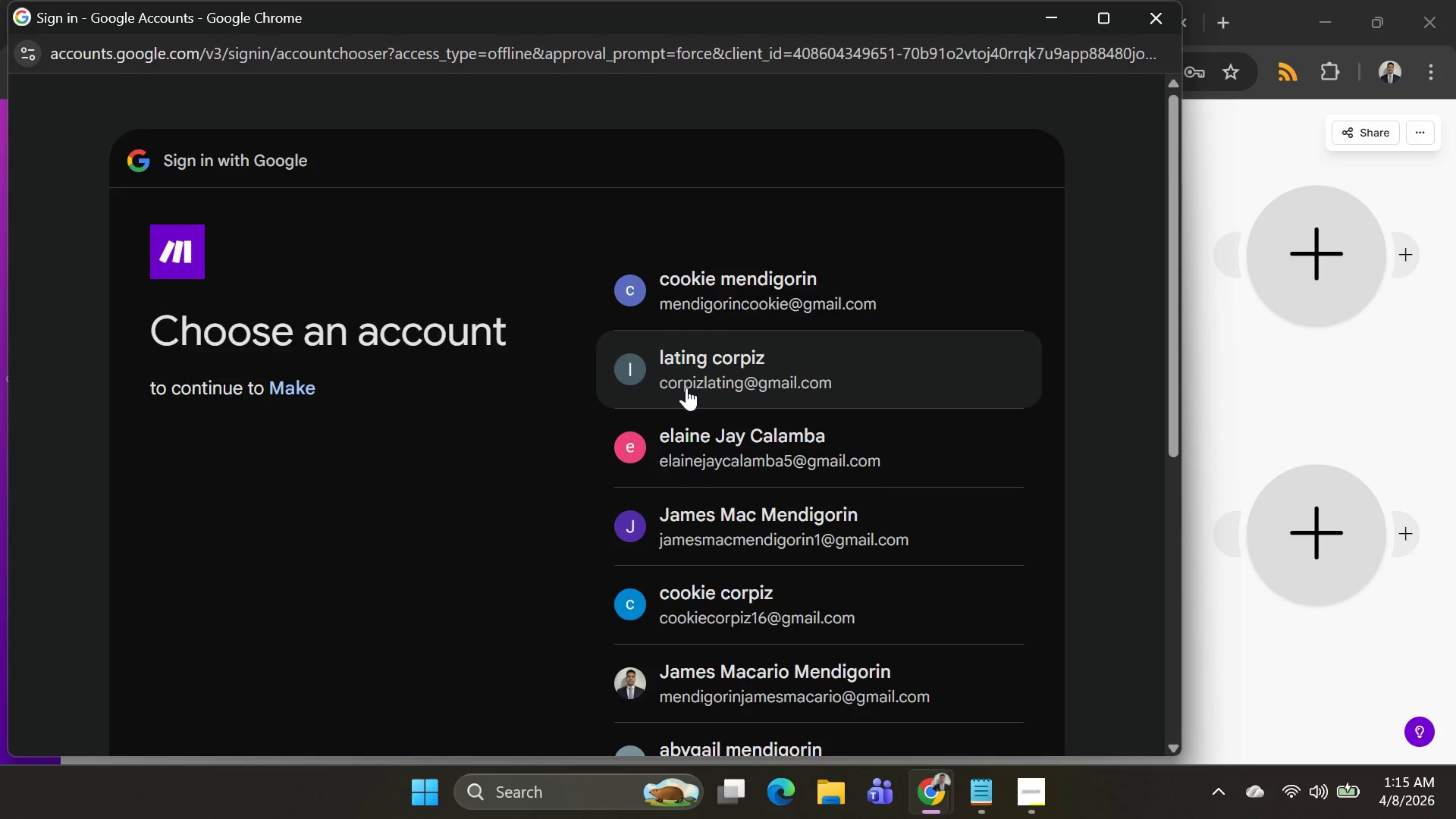 
scroll: coordinate [747, 451], scroll_direction: down, amount: 3.0
 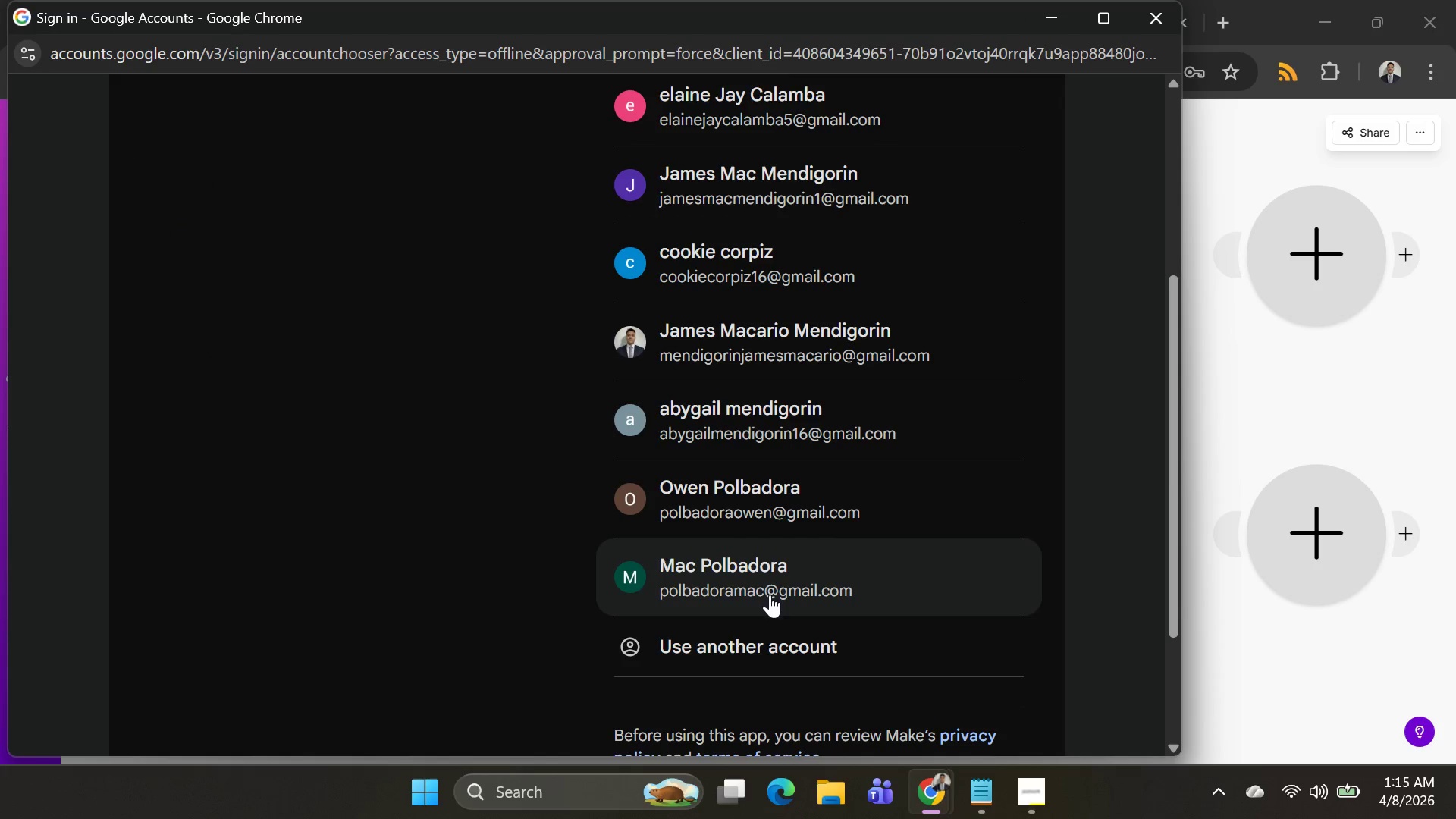 
left_click([766, 588])
 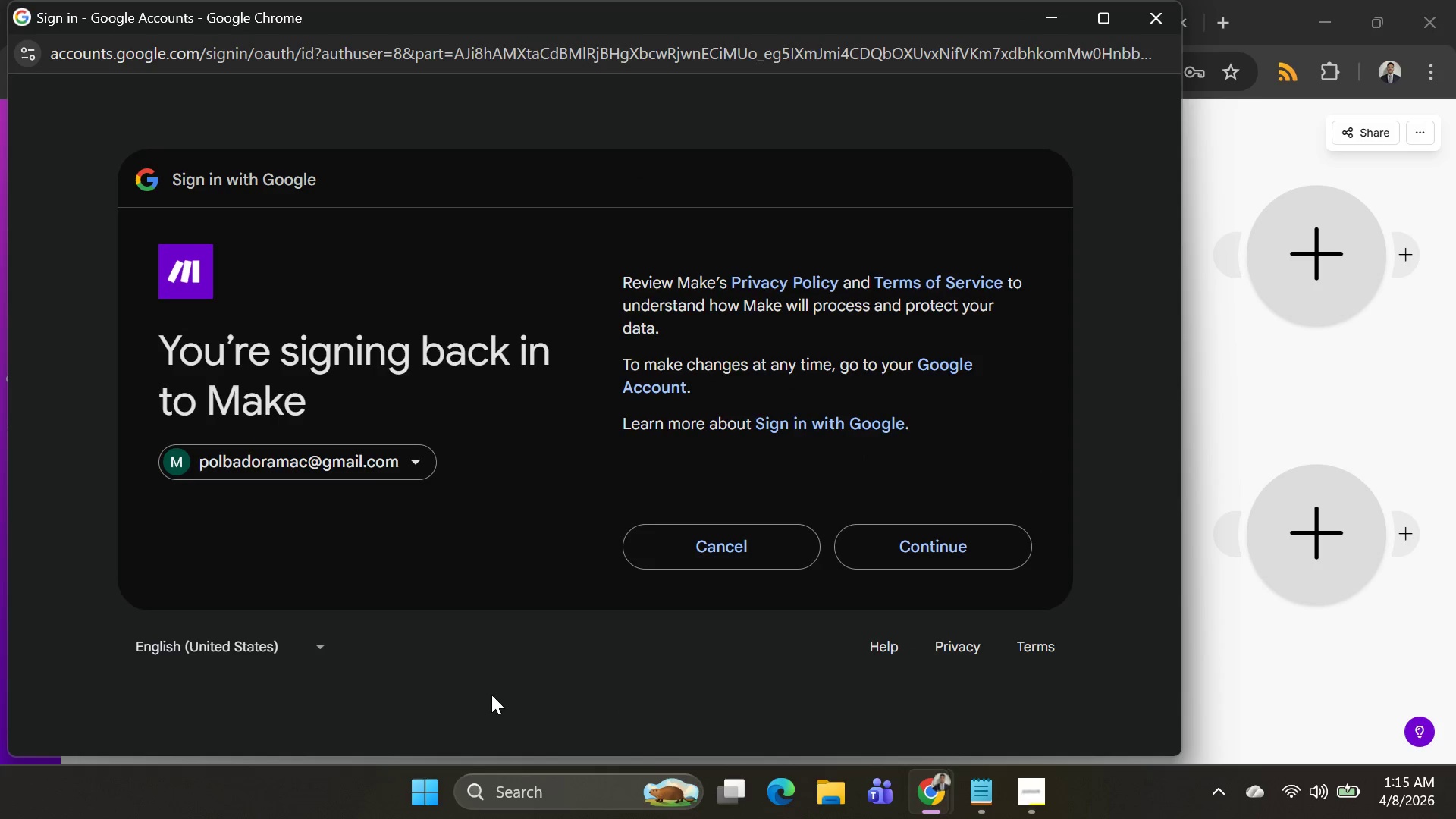 
left_click([904, 560])
 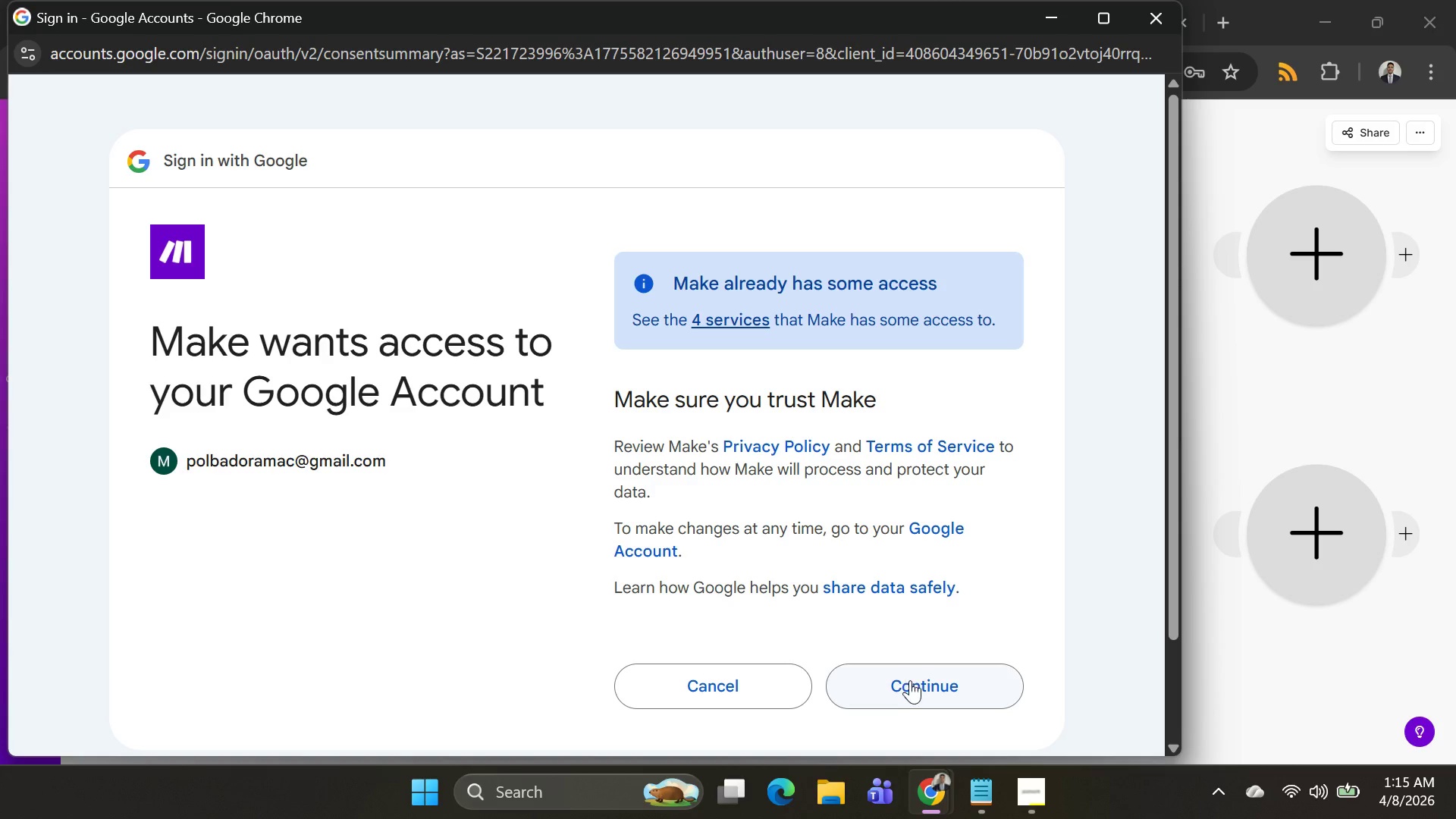 
left_click([915, 680])
 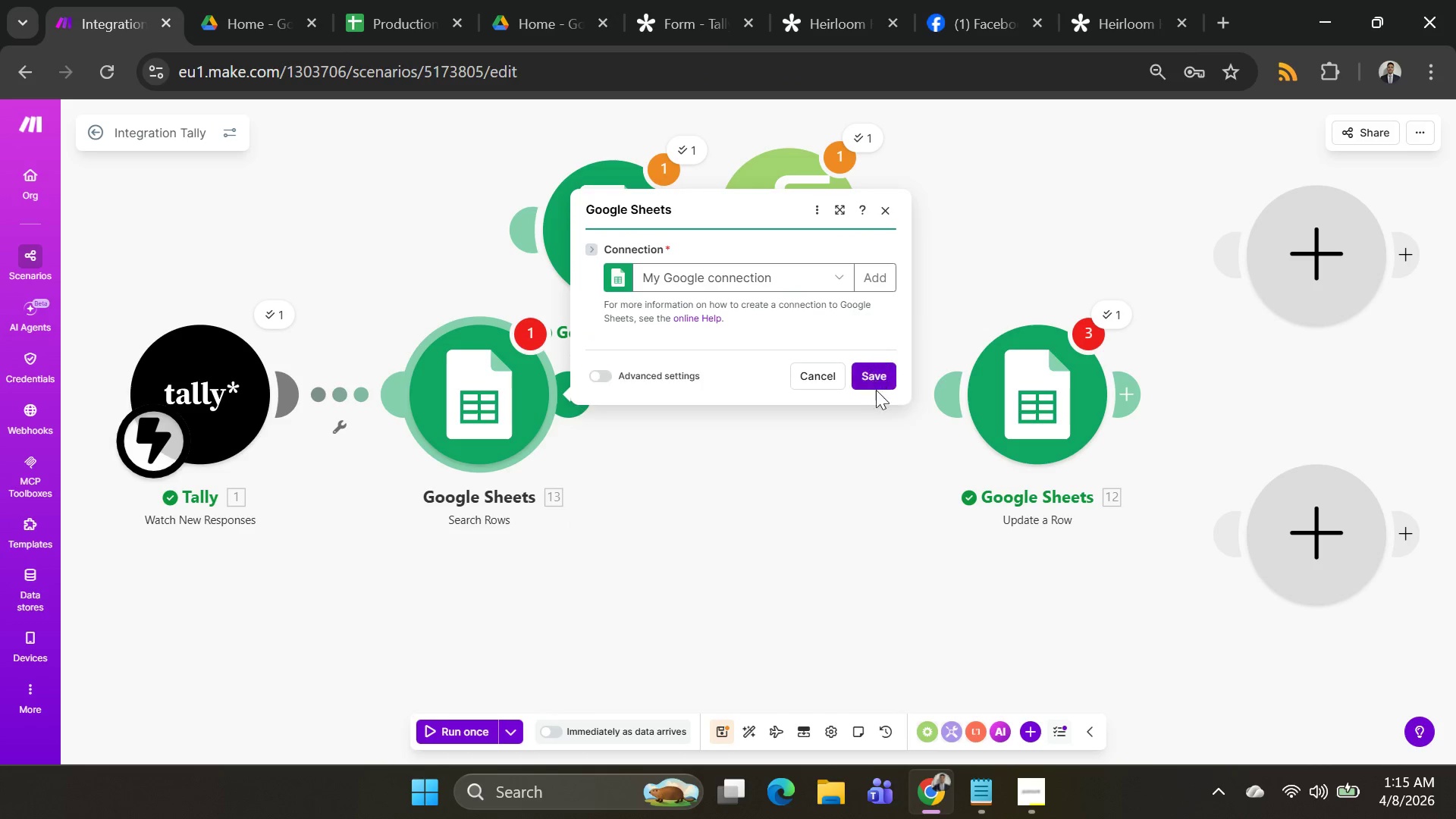 
wait(6.44)
 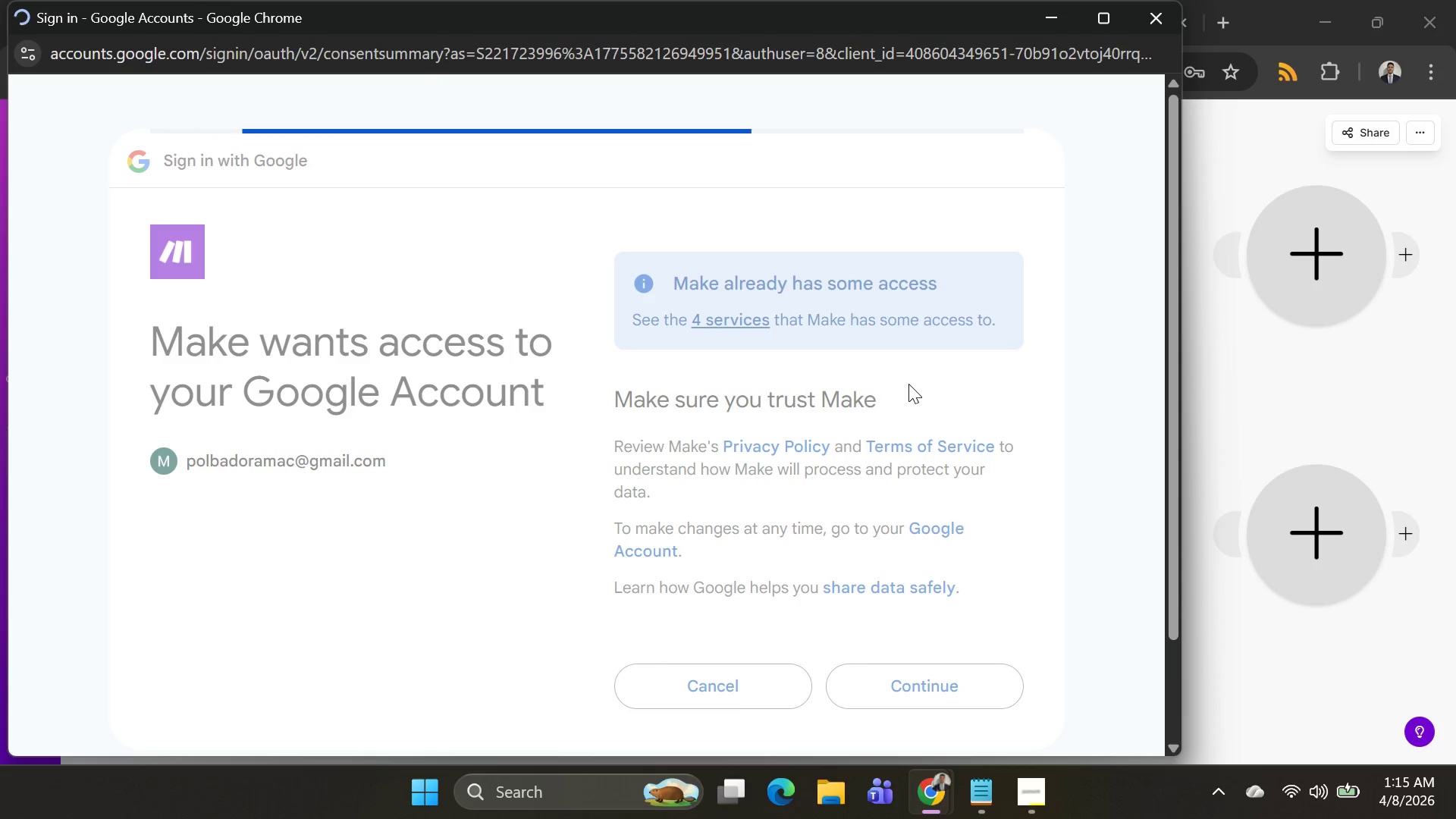 
left_click([855, 430])
 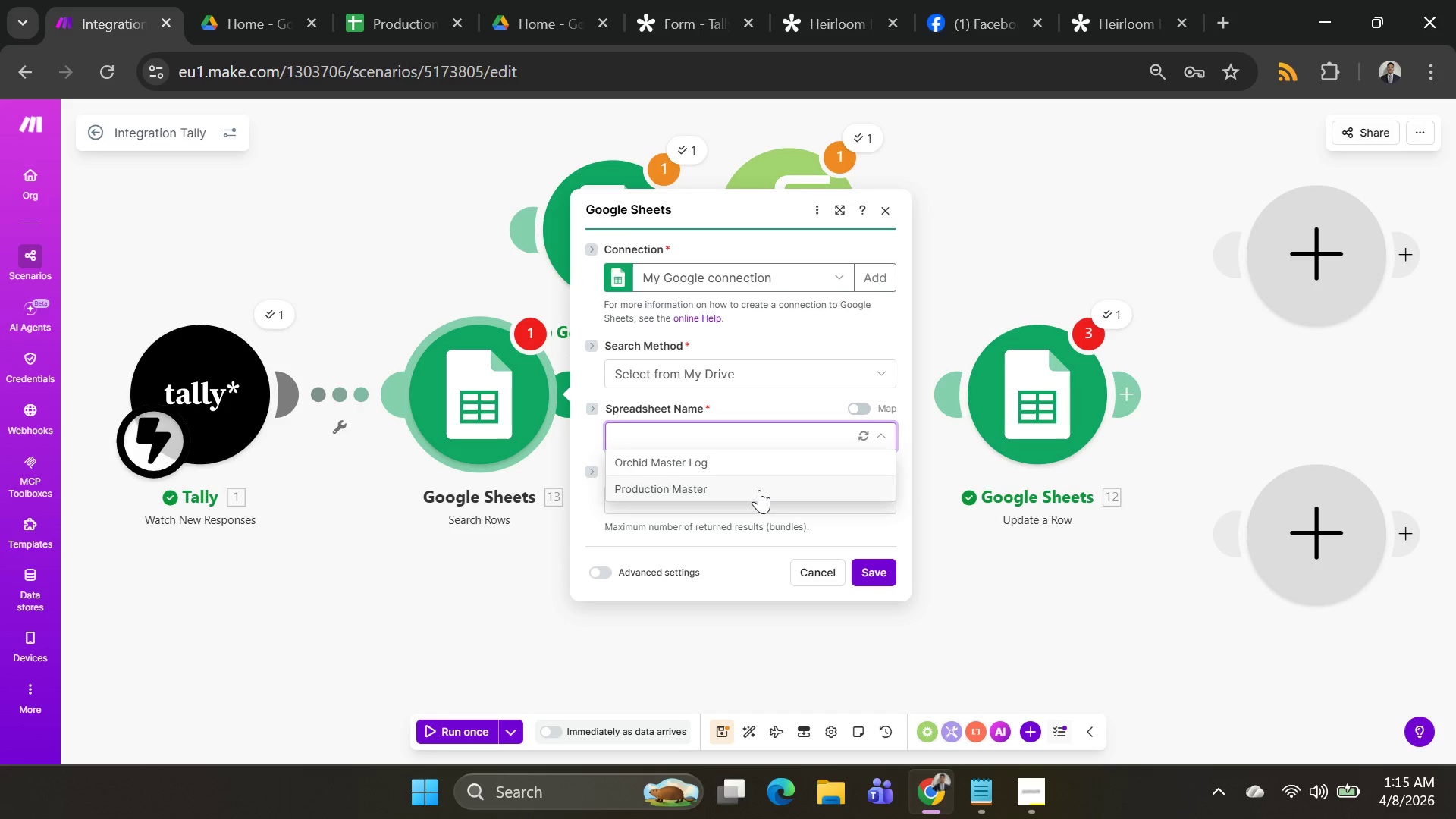 
left_click([739, 488])
 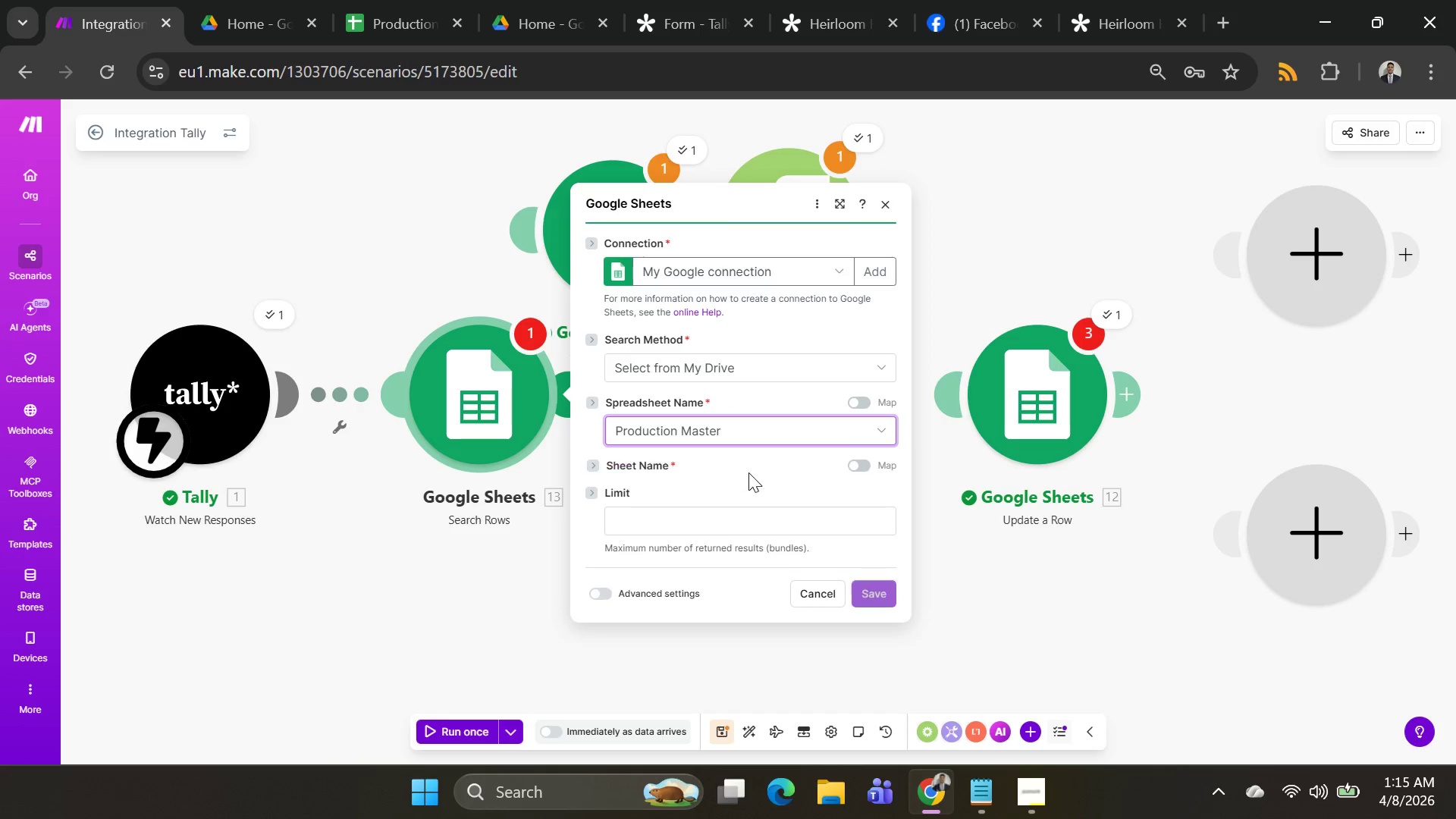 
left_click([752, 472])
 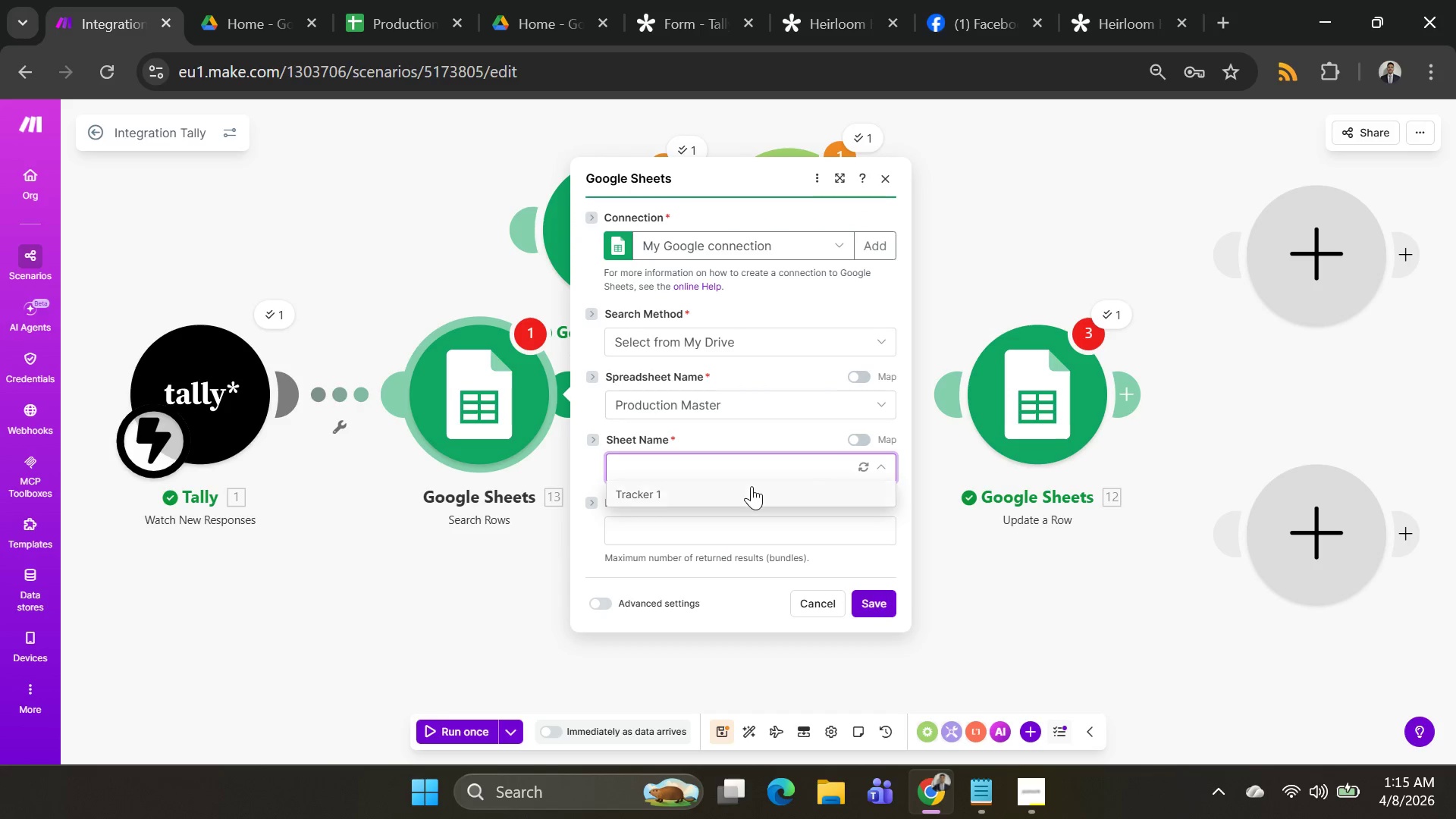 
left_click([752, 486])
 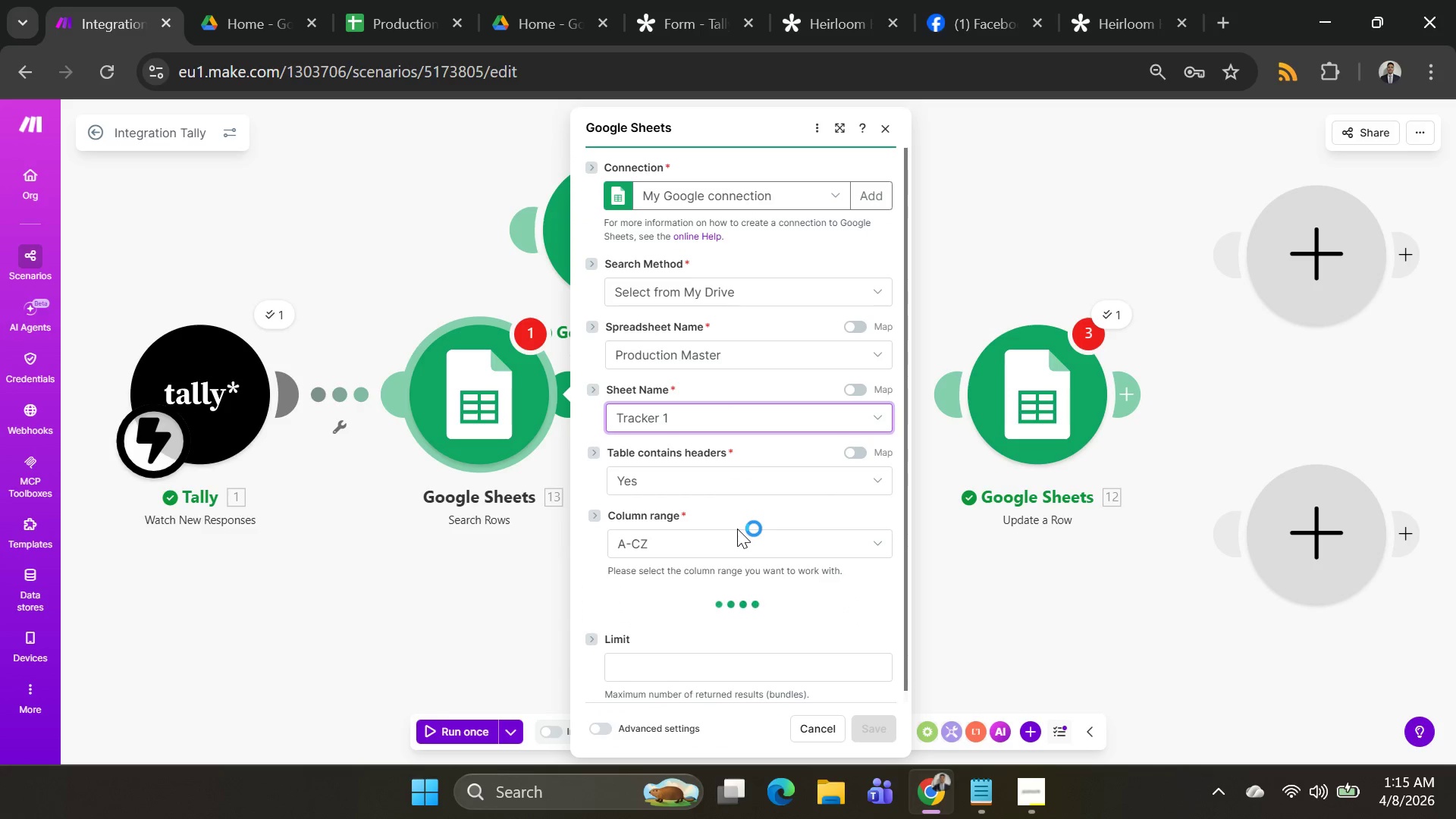 
scroll: coordinate [805, 441], scroll_direction: down, amount: 6.0
 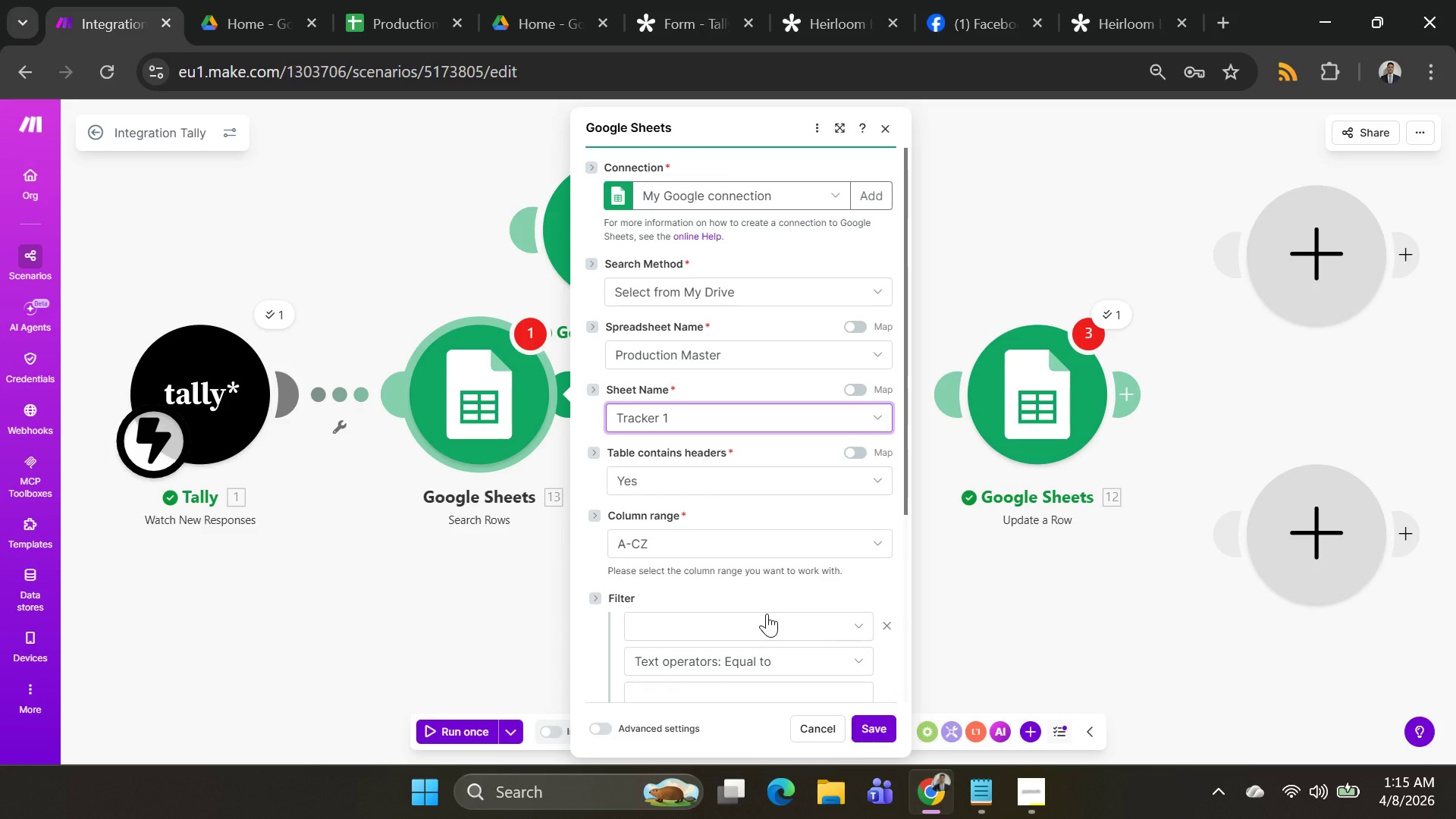 
left_click([767, 613])
 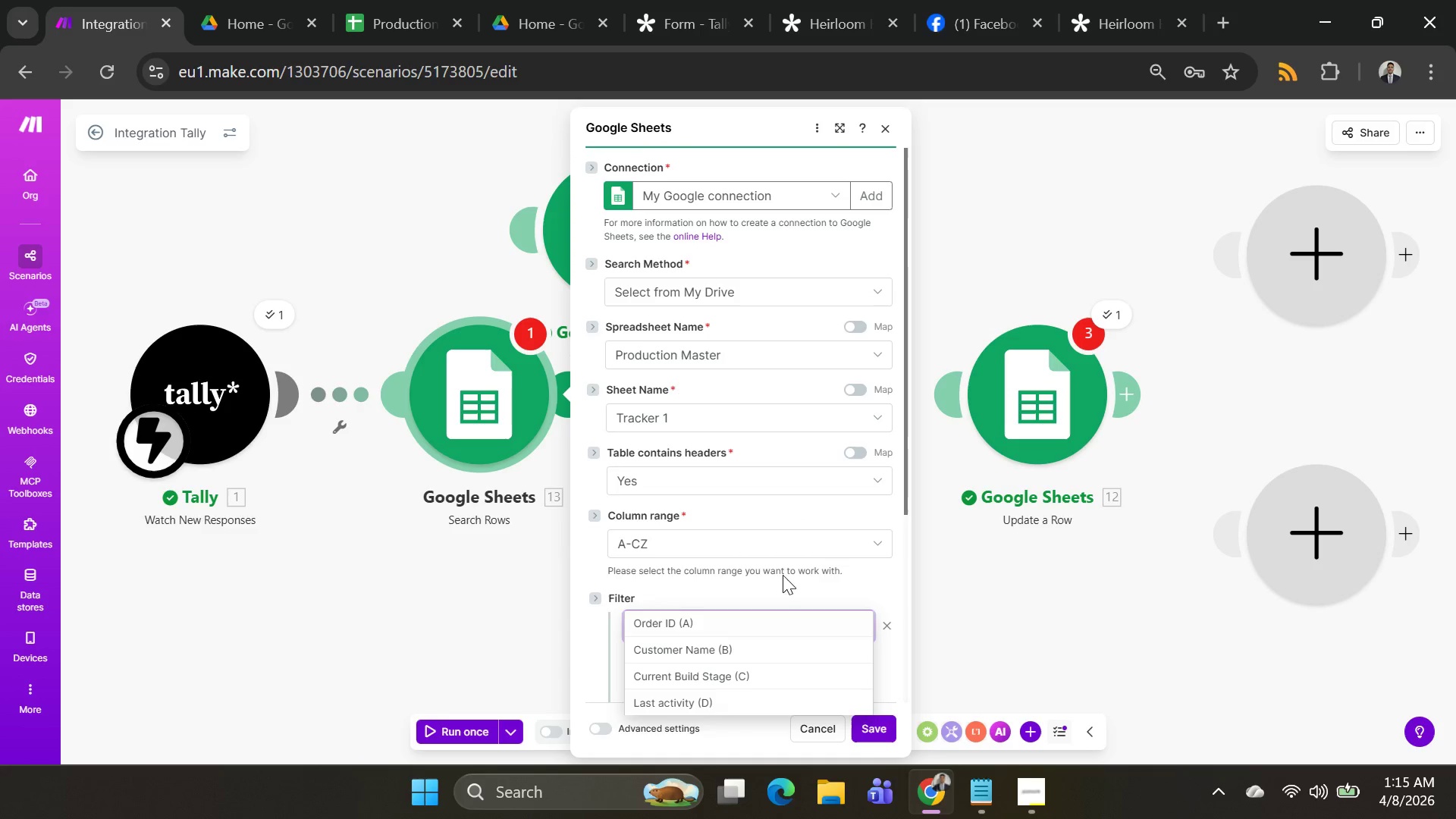 
scroll: coordinate [784, 574], scroll_direction: down, amount: 2.0
 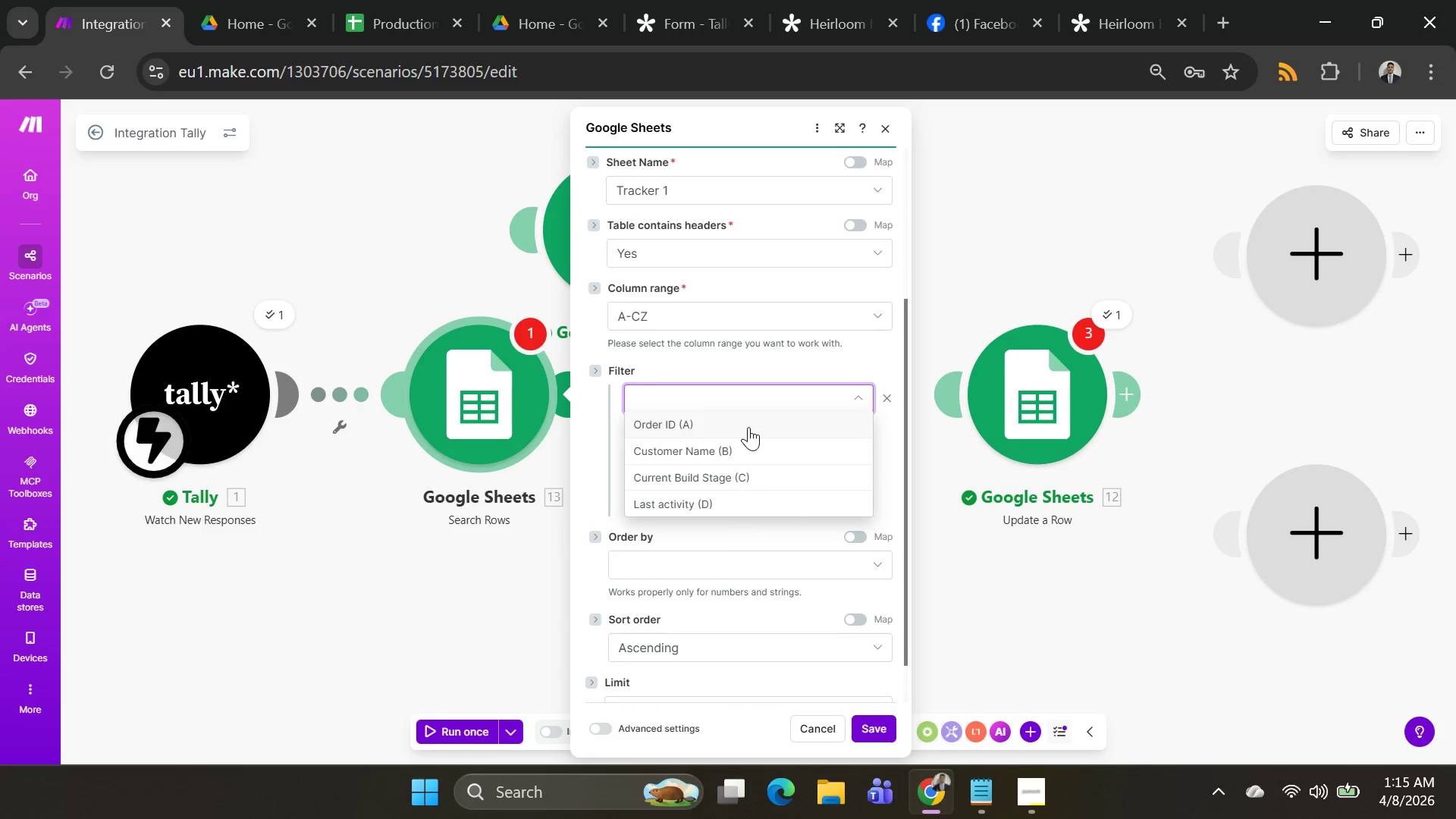 
left_click([748, 427])
 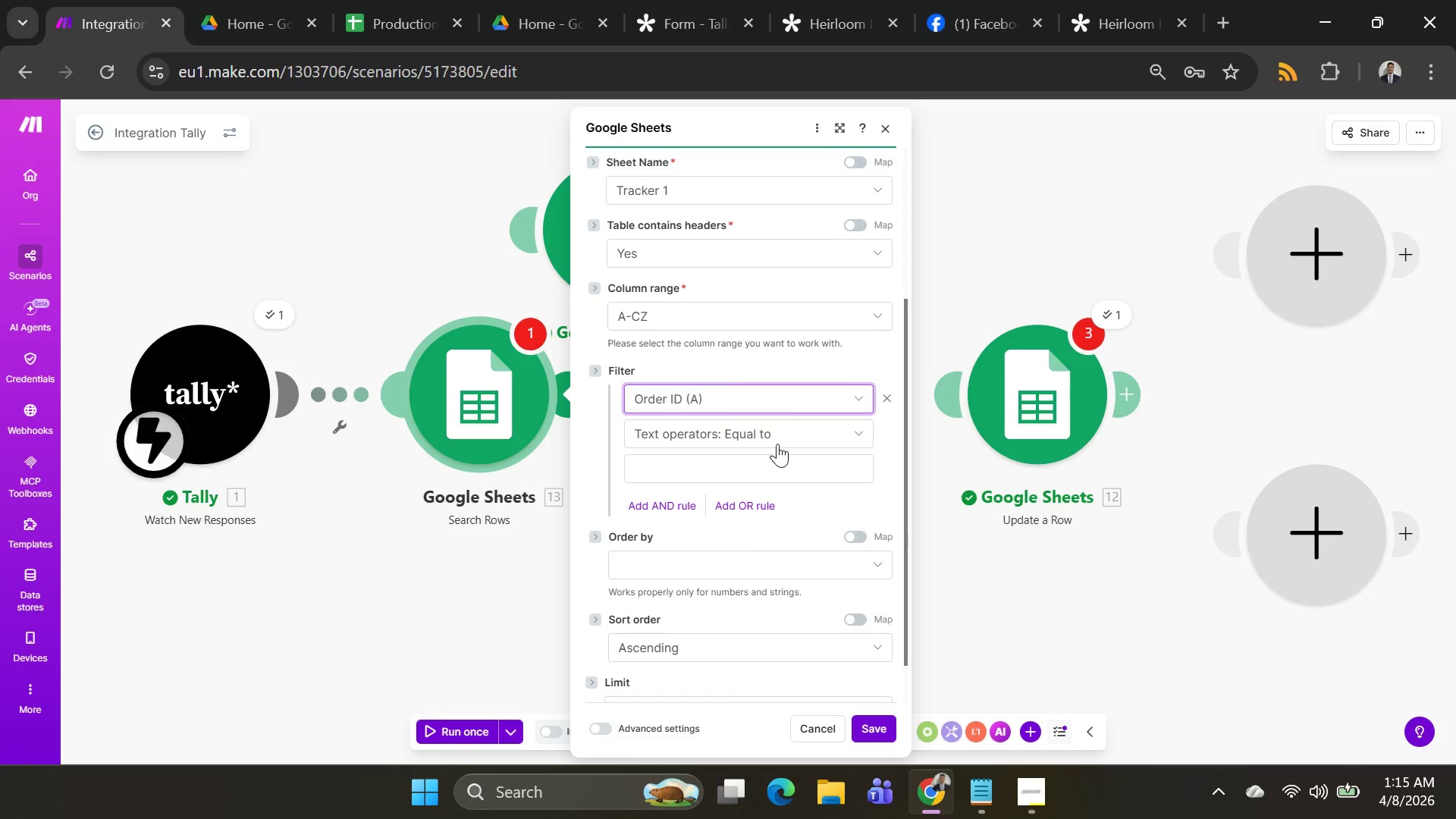 
left_click([781, 434])
 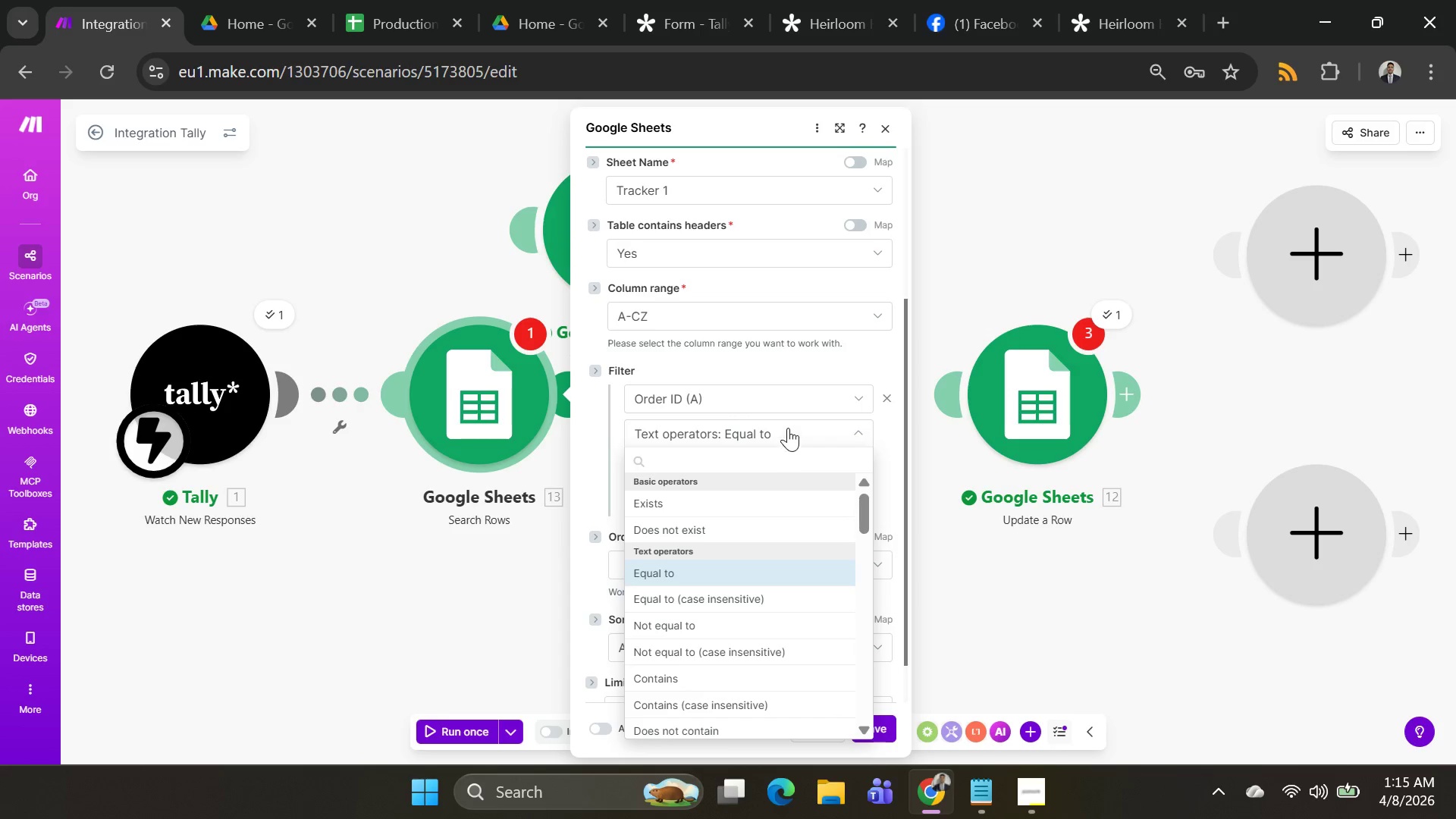 
left_click([788, 426])
 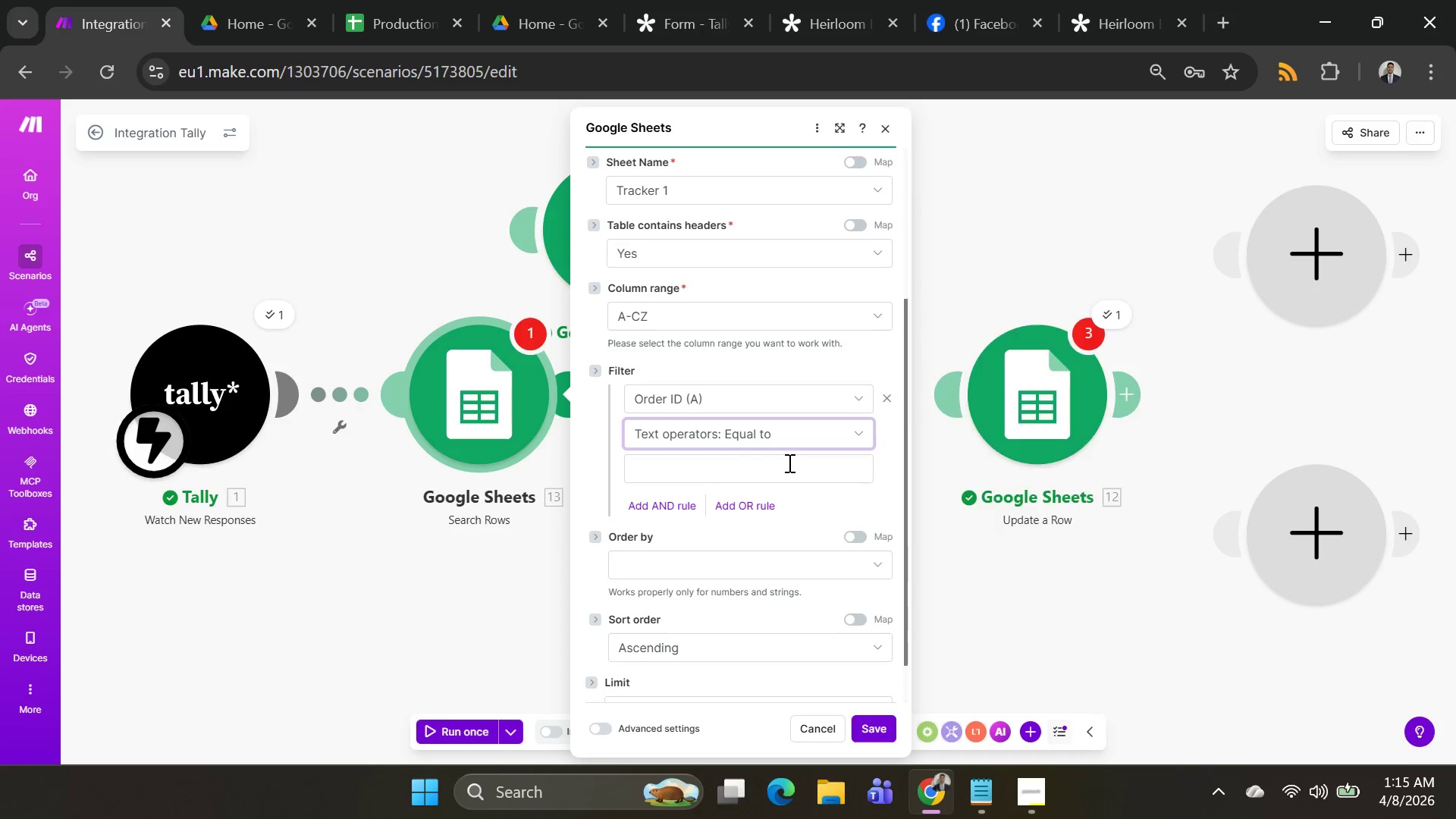 
left_click([788, 463])
 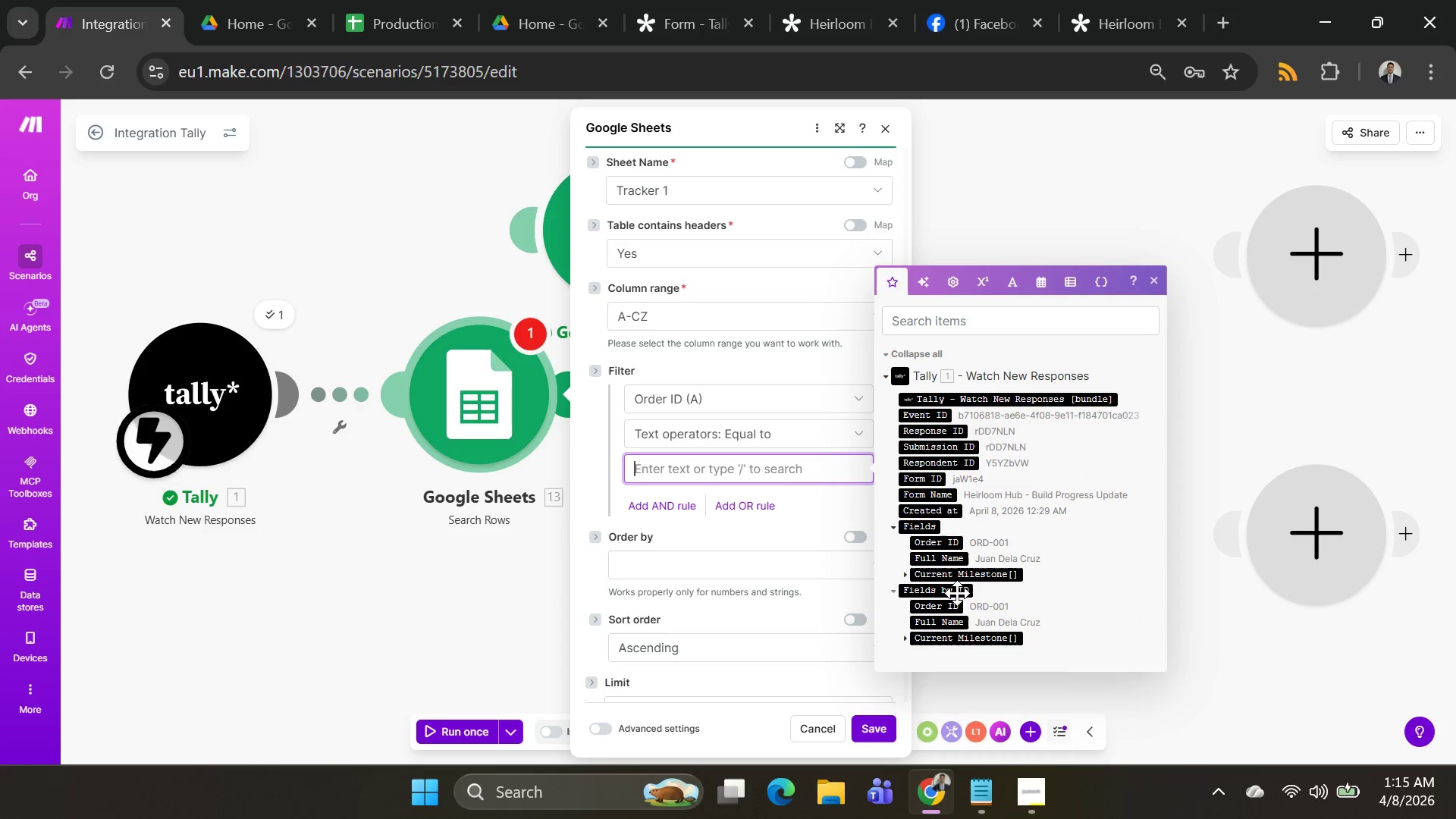 
left_click([950, 603])
 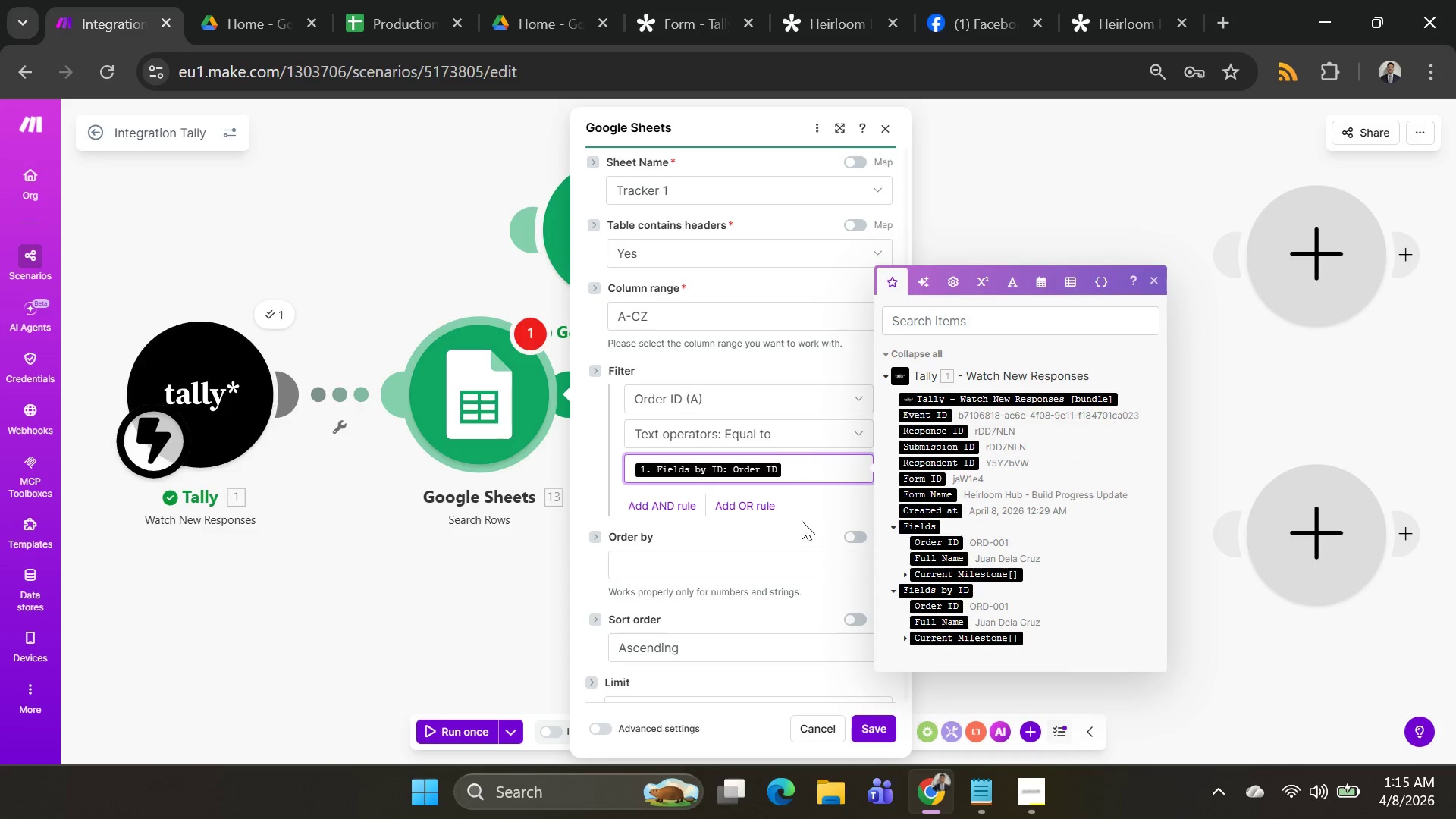 
scroll: coordinate [793, 498], scroll_direction: down, amount: 3.0
 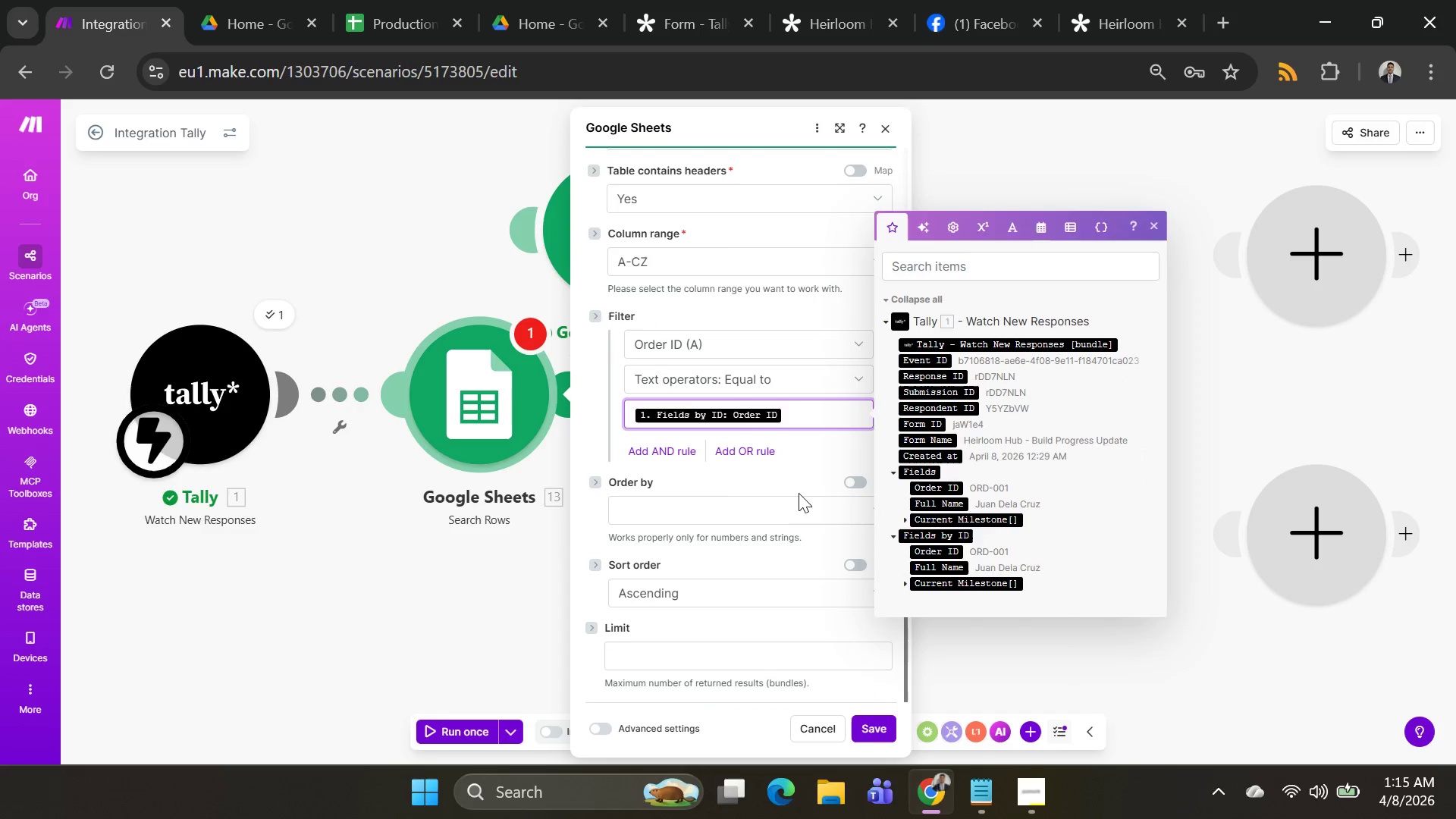 
left_click([799, 493])
 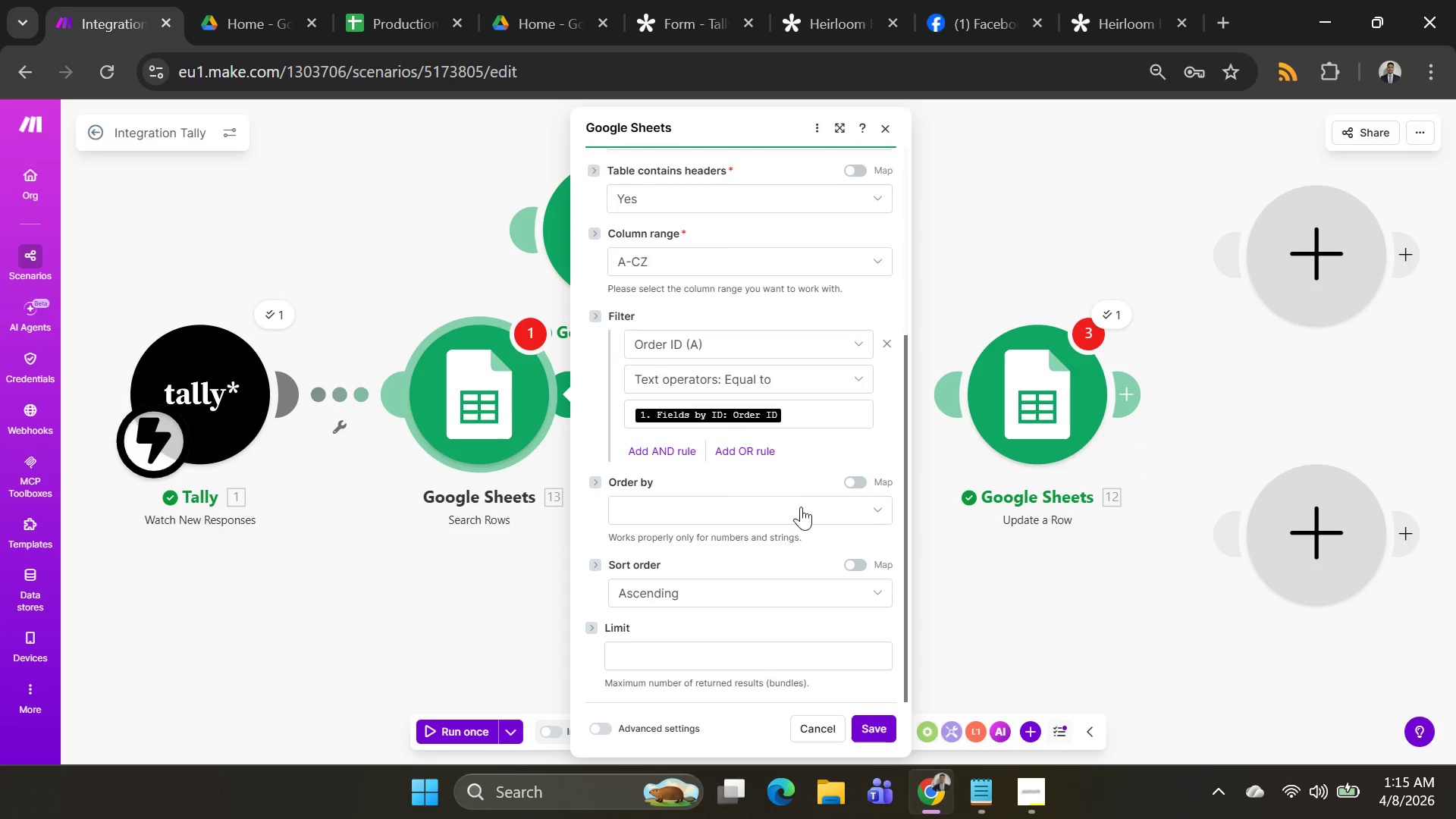 
left_click([801, 510])
 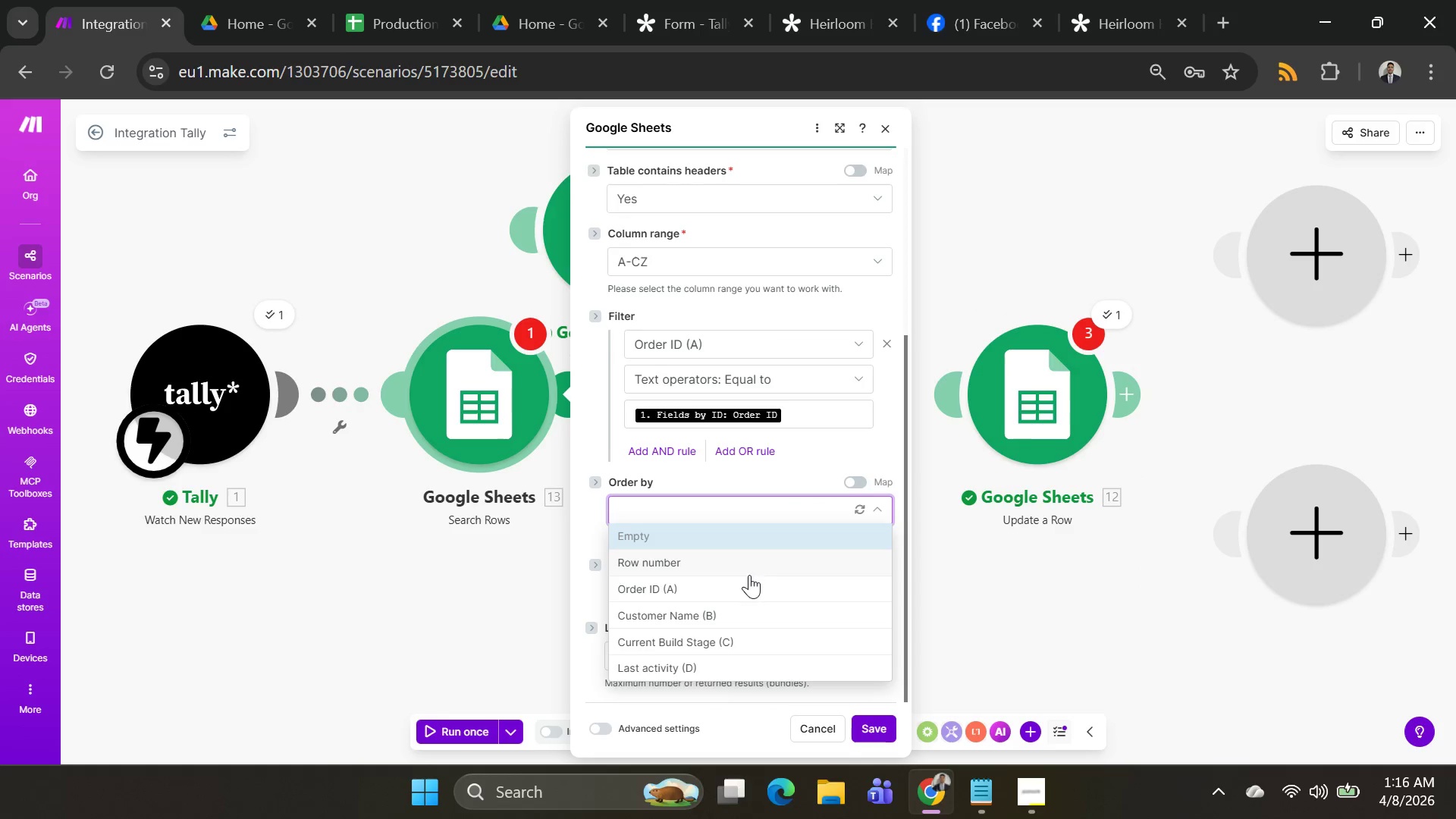 
left_click([747, 581])
 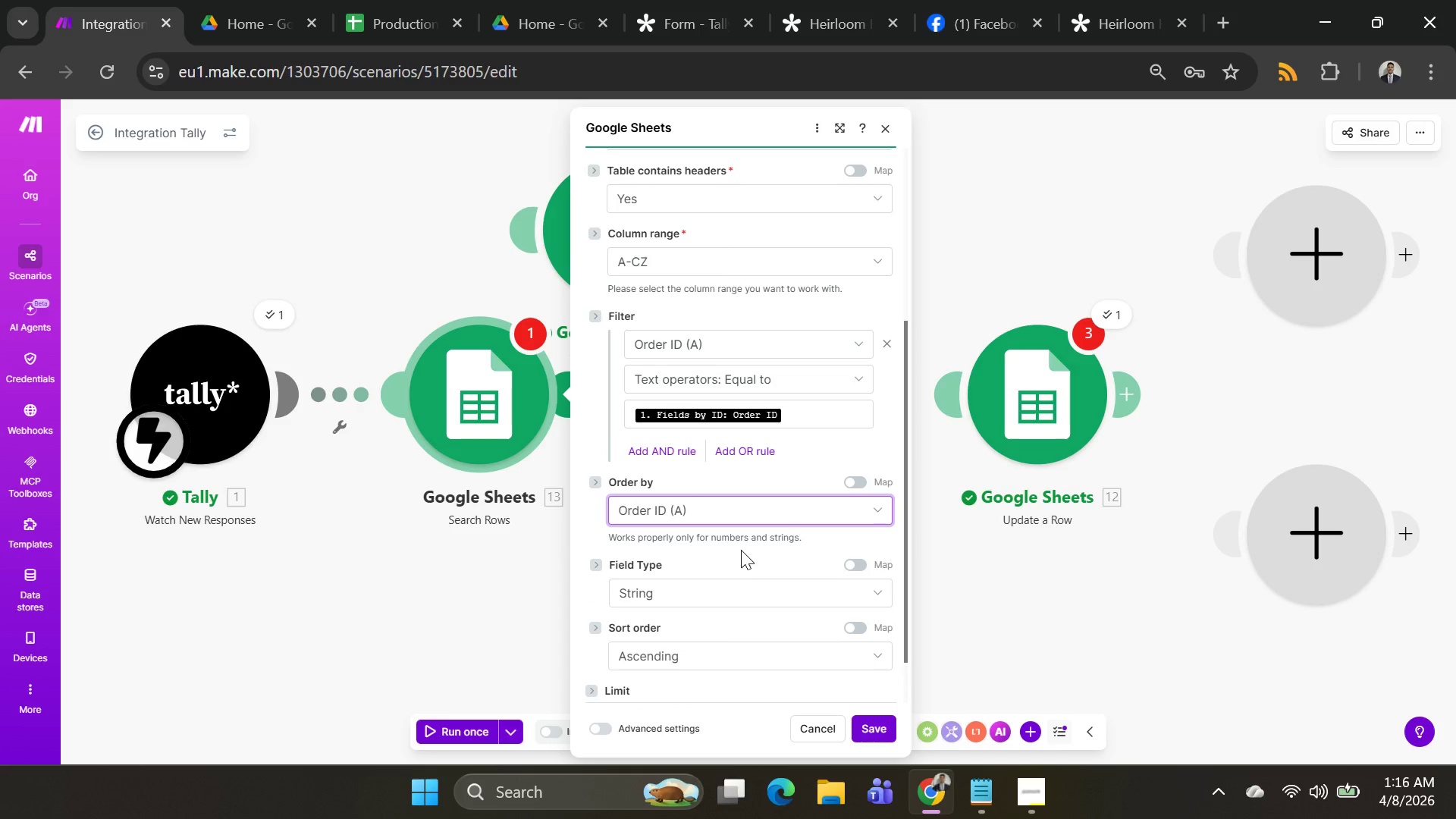 
scroll: coordinate [756, 557], scroll_direction: down, amount: 3.0
 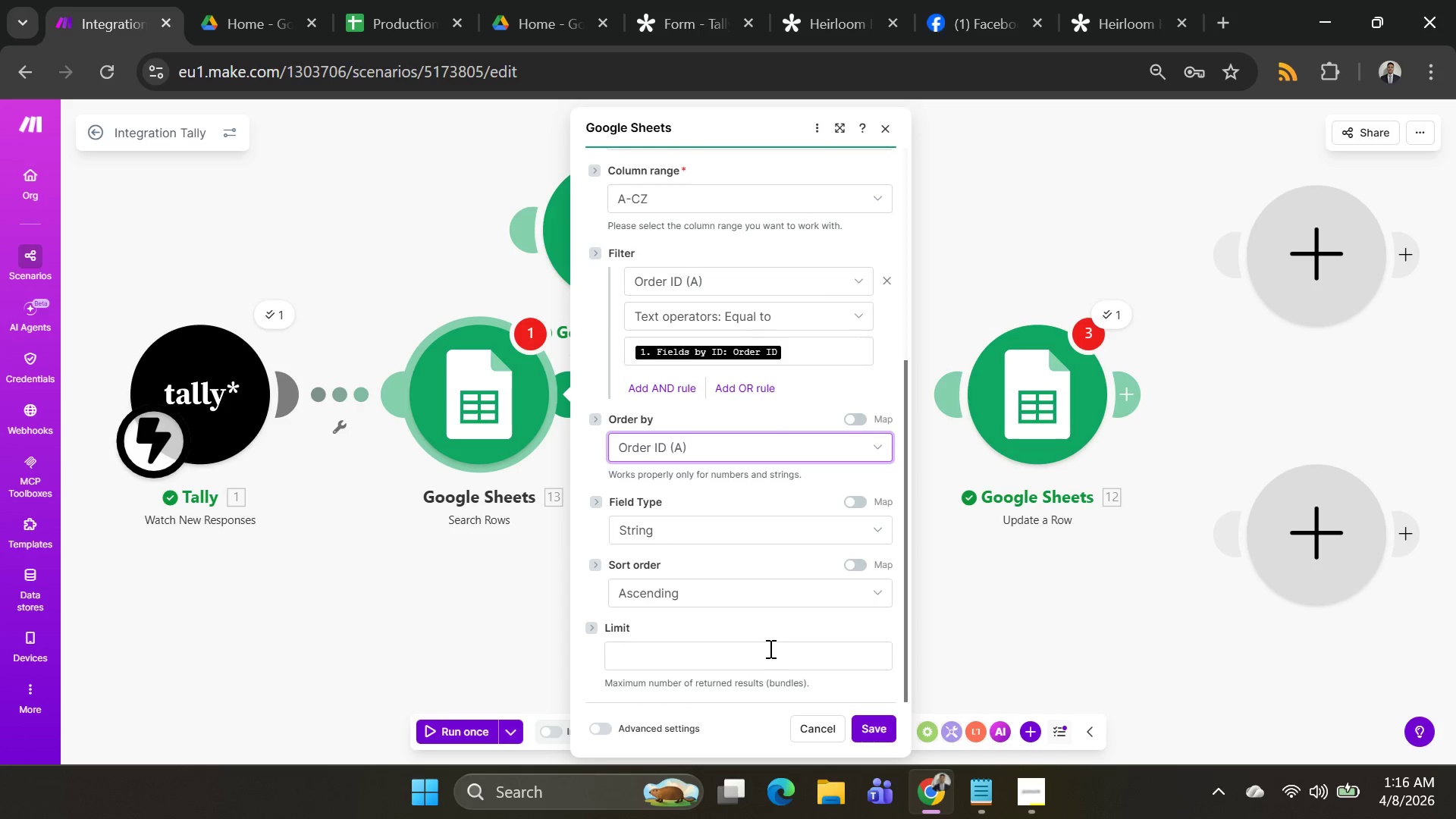 
left_click([769, 648])
 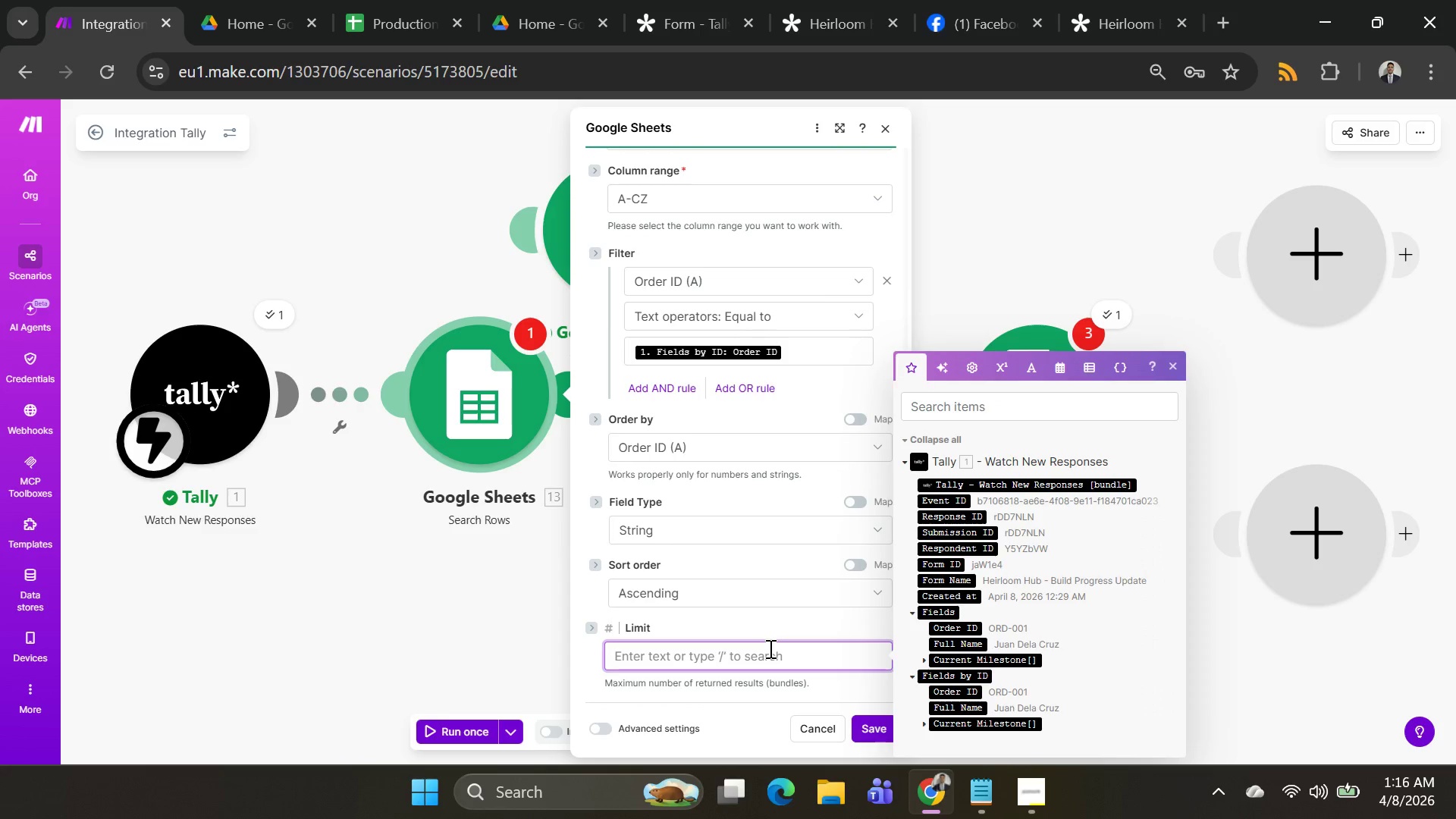 
key(1)
 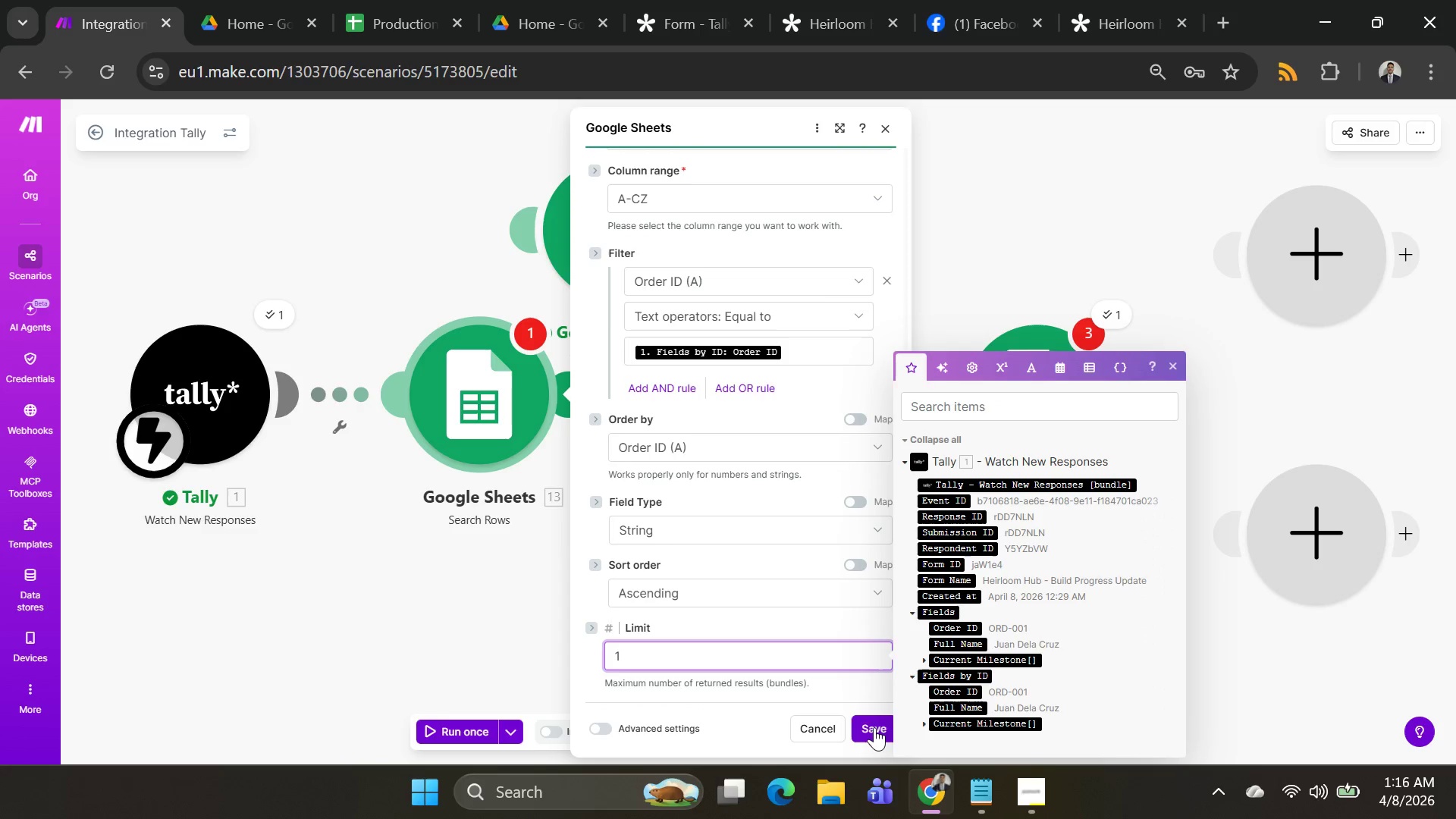 
left_click([875, 728])
 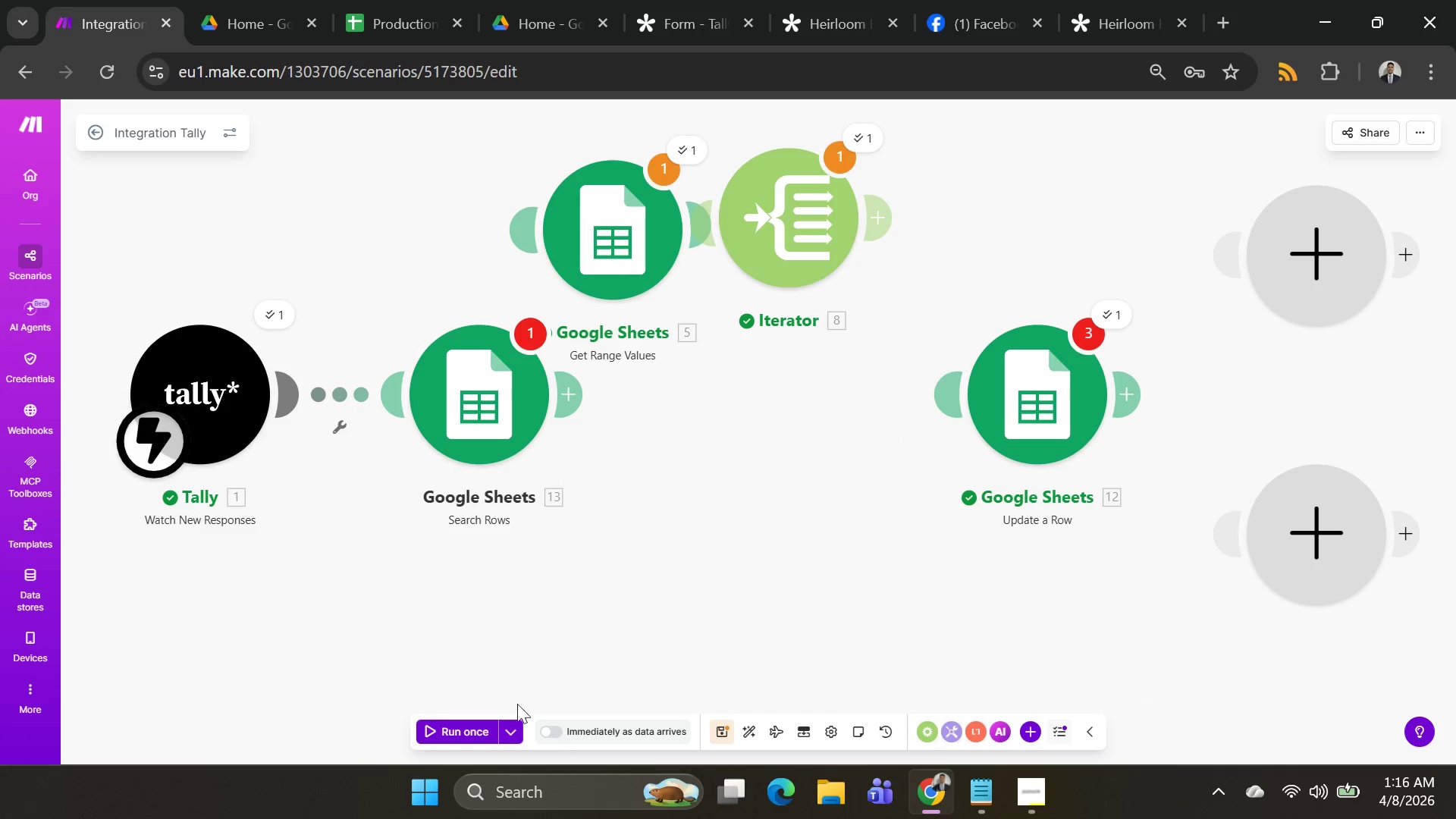 
left_click([518, 725])
 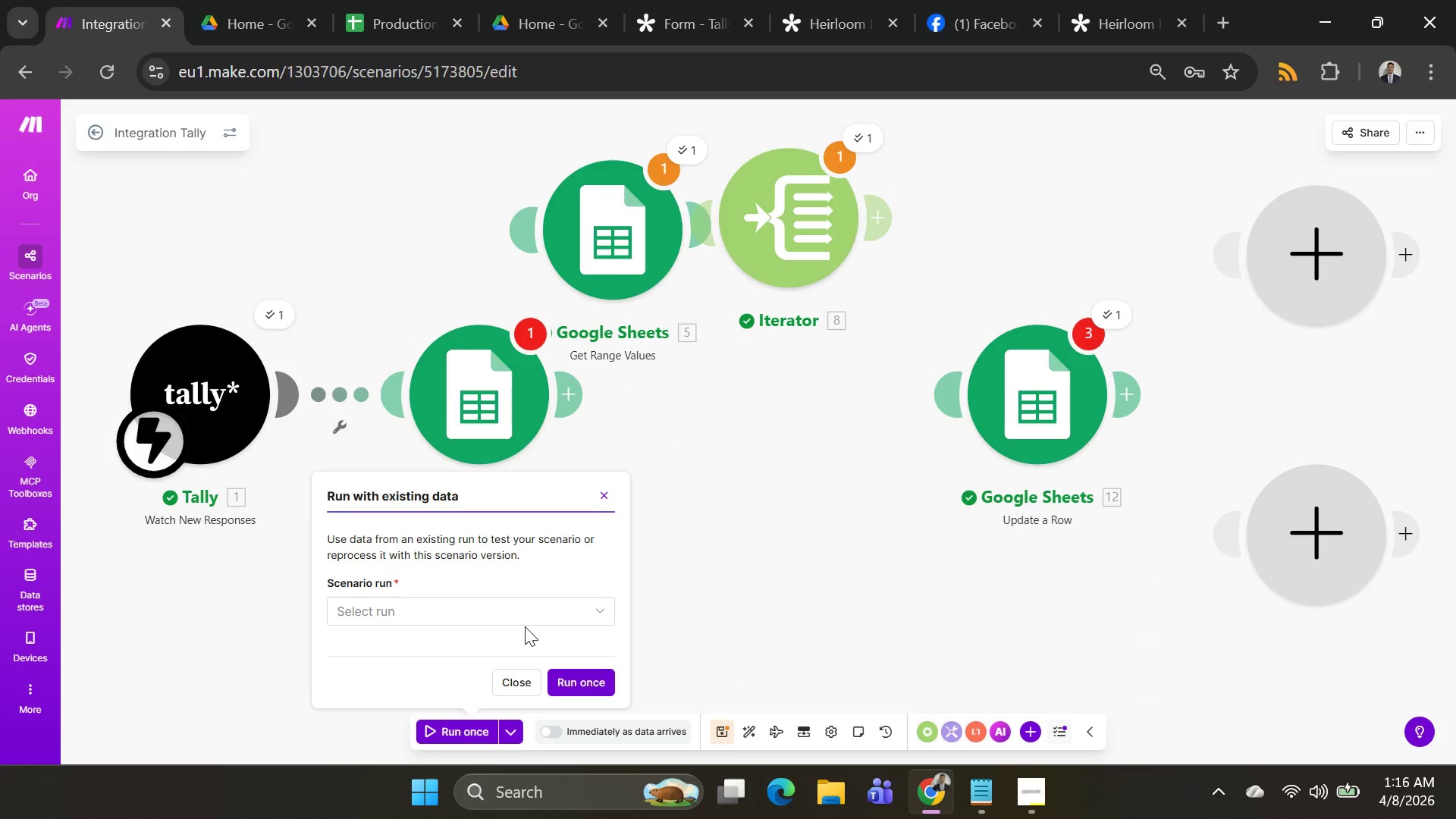 
left_click([524, 610])
 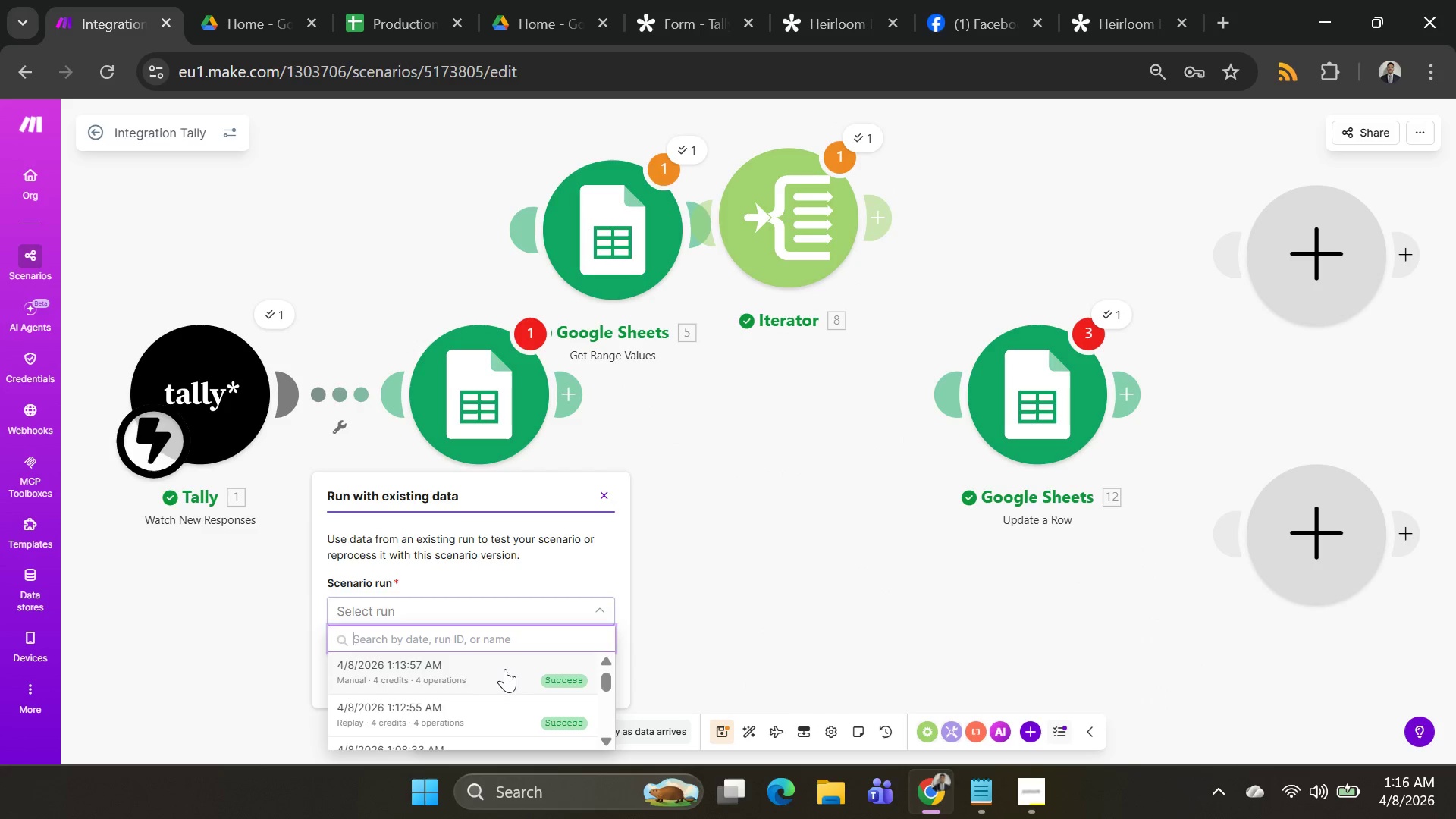 
left_click([505, 669])
 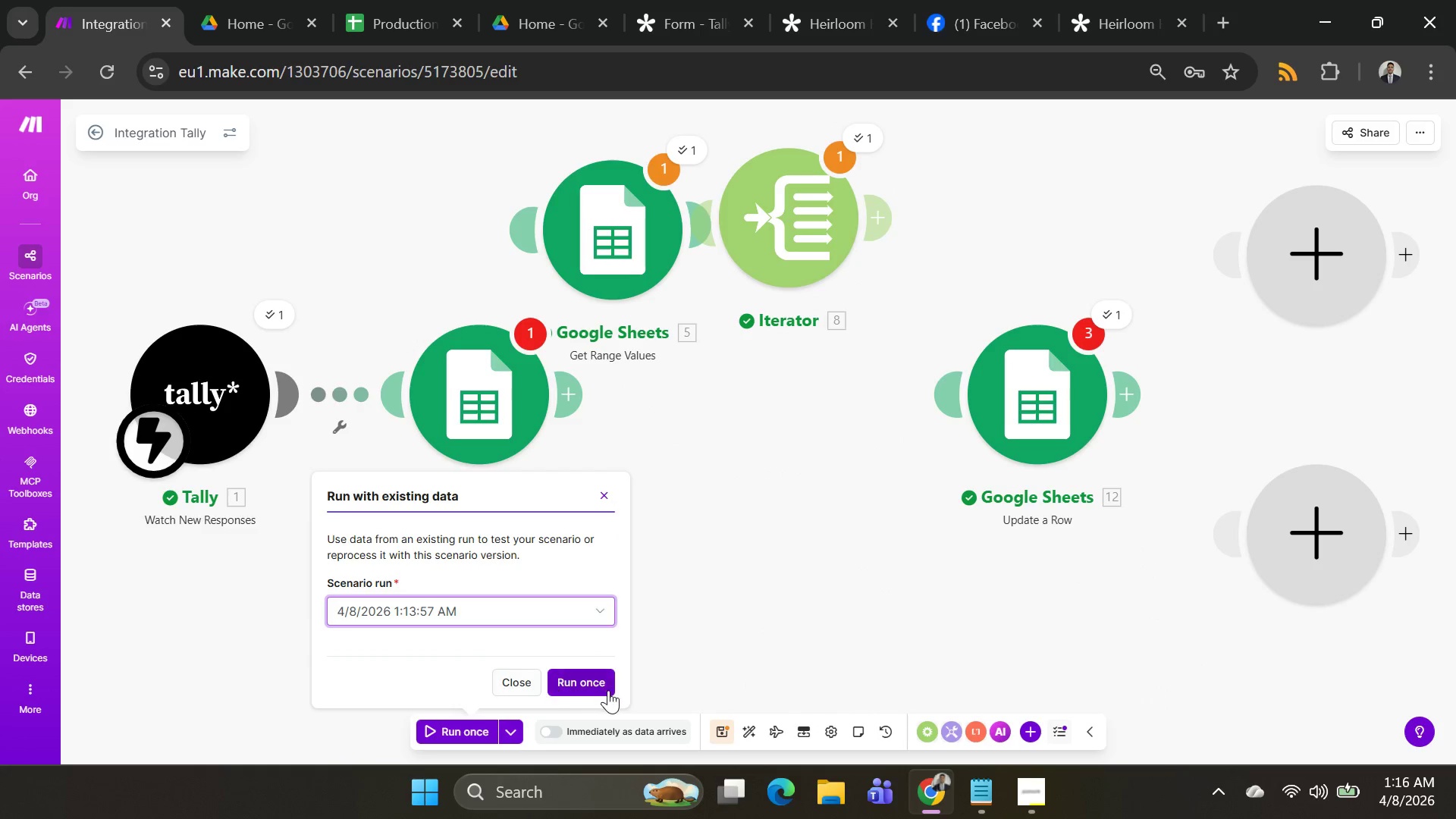 
left_click([608, 690])
 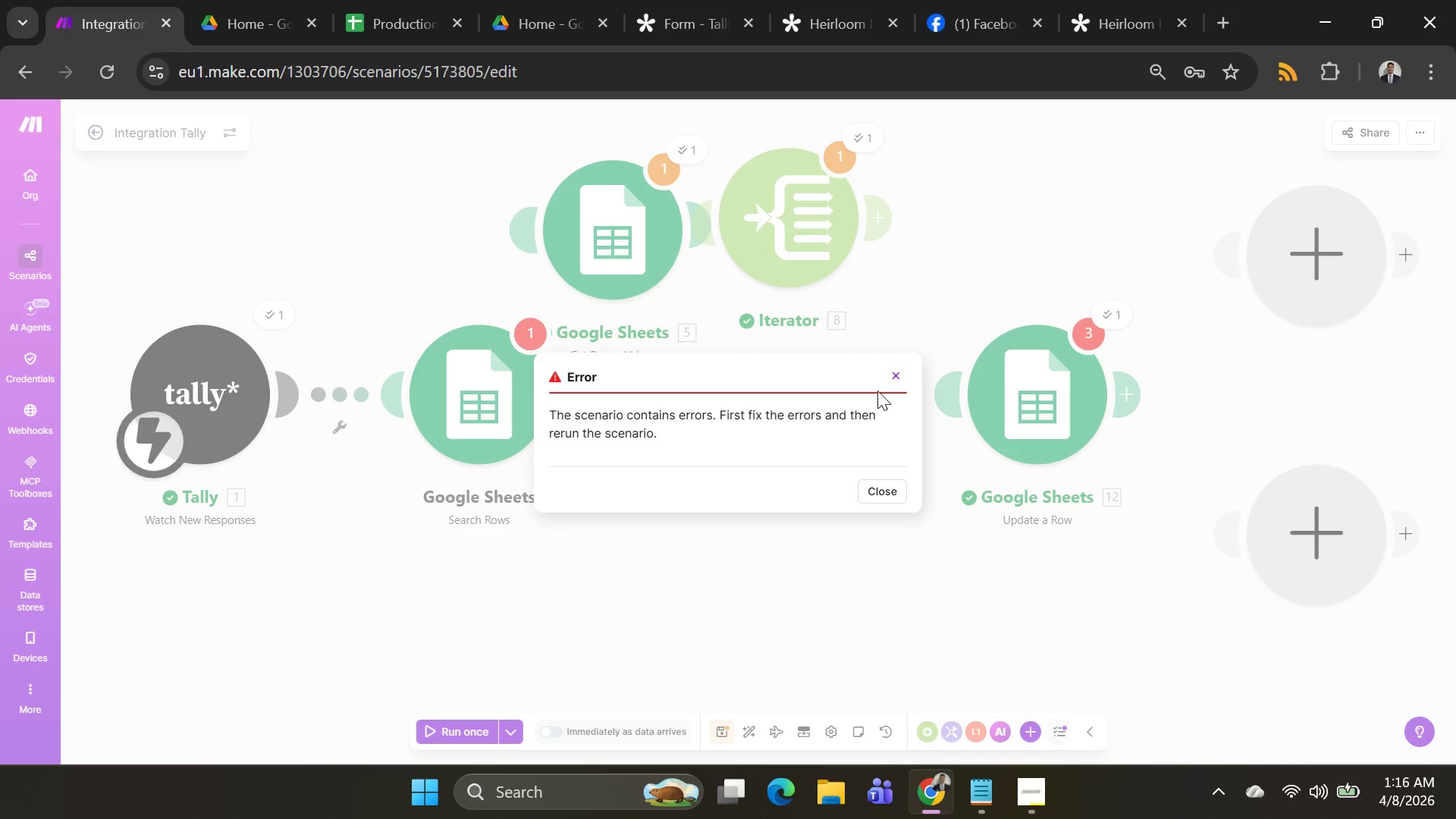 
left_click([899, 375])
 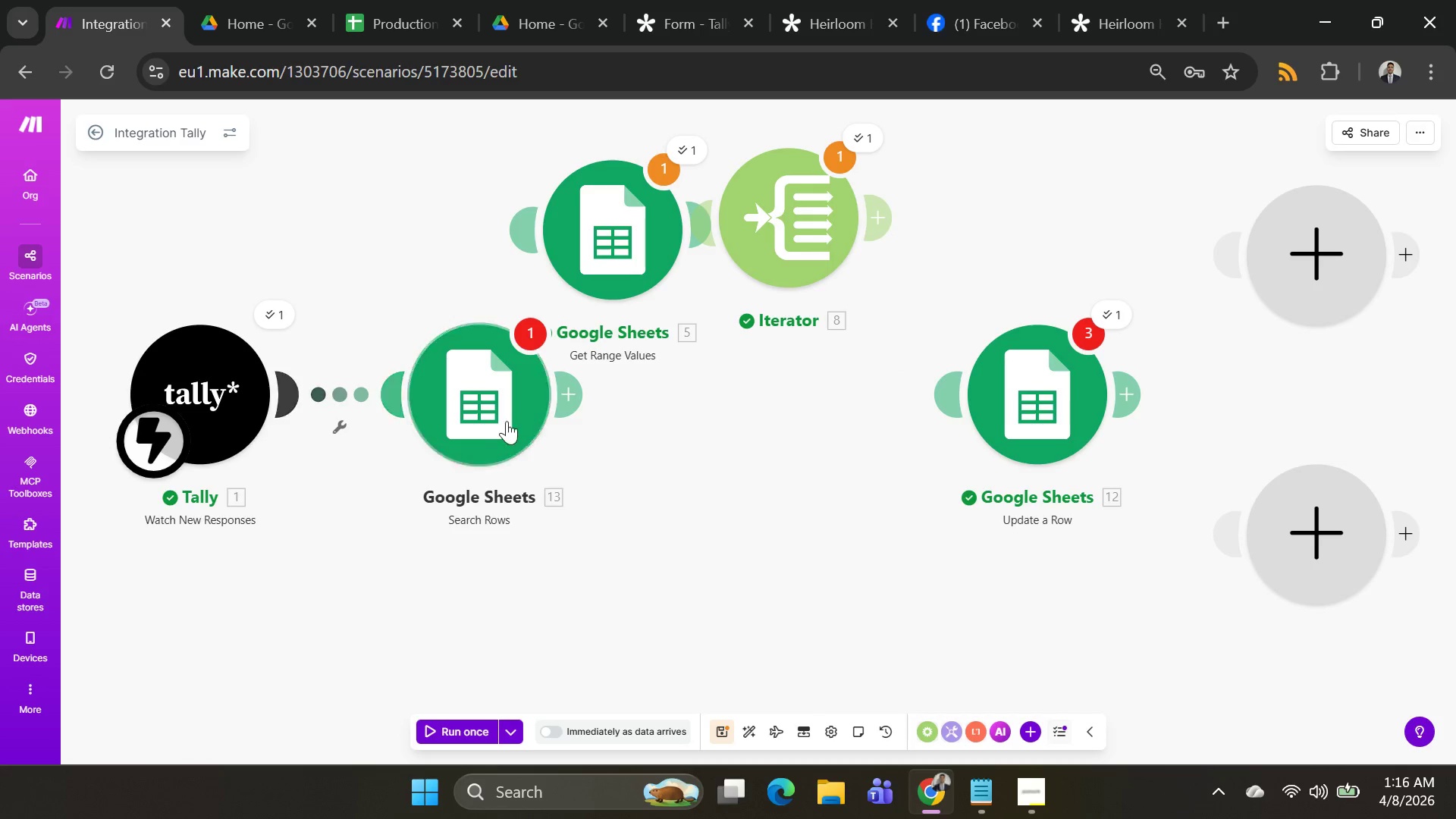 
left_click([510, 420])
 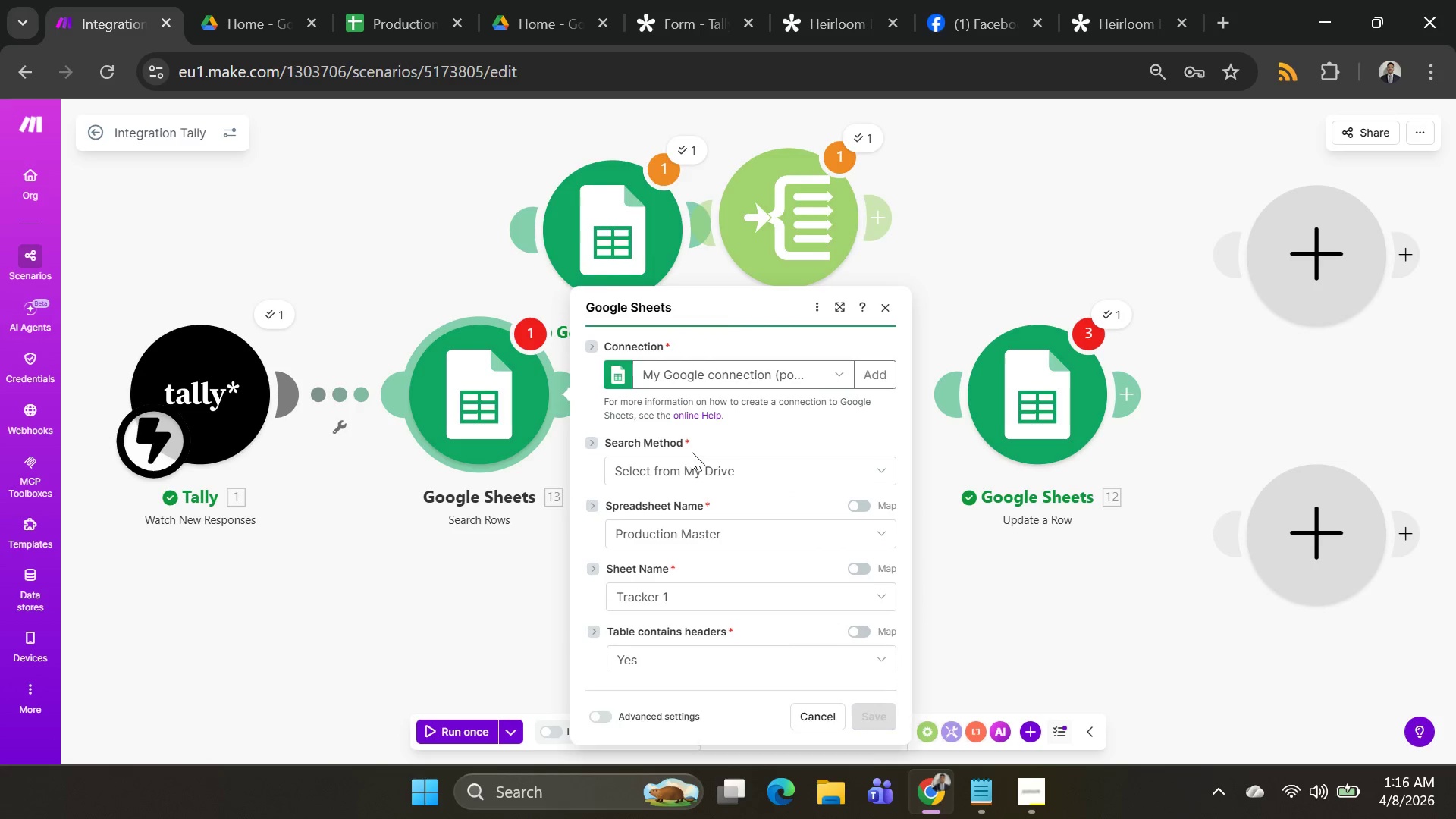 
scroll: coordinate [875, 579], scroll_direction: down, amount: 8.0
 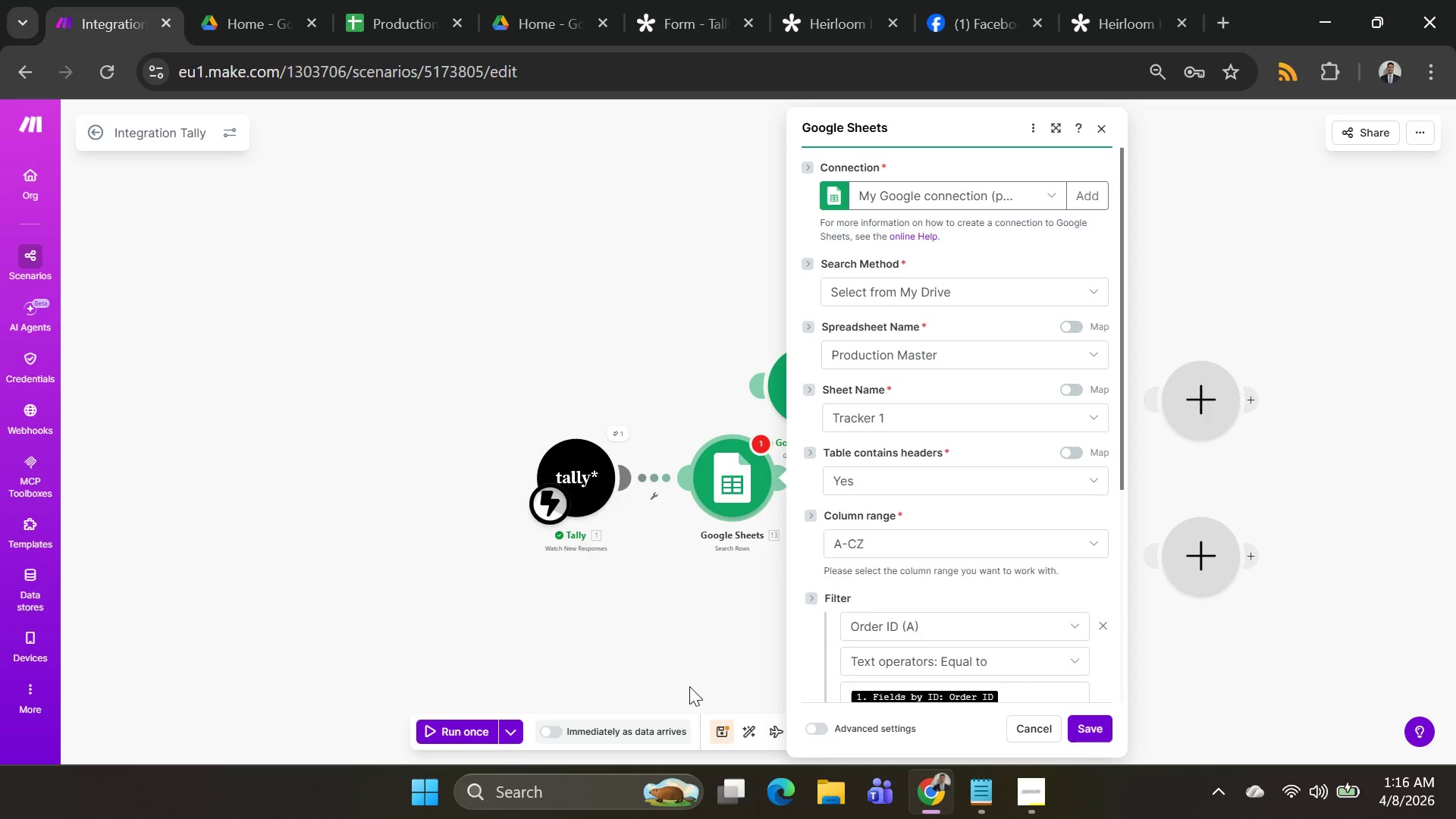 
left_click_drag(start_coordinate=[697, 400], to_coordinate=[384, 341])
 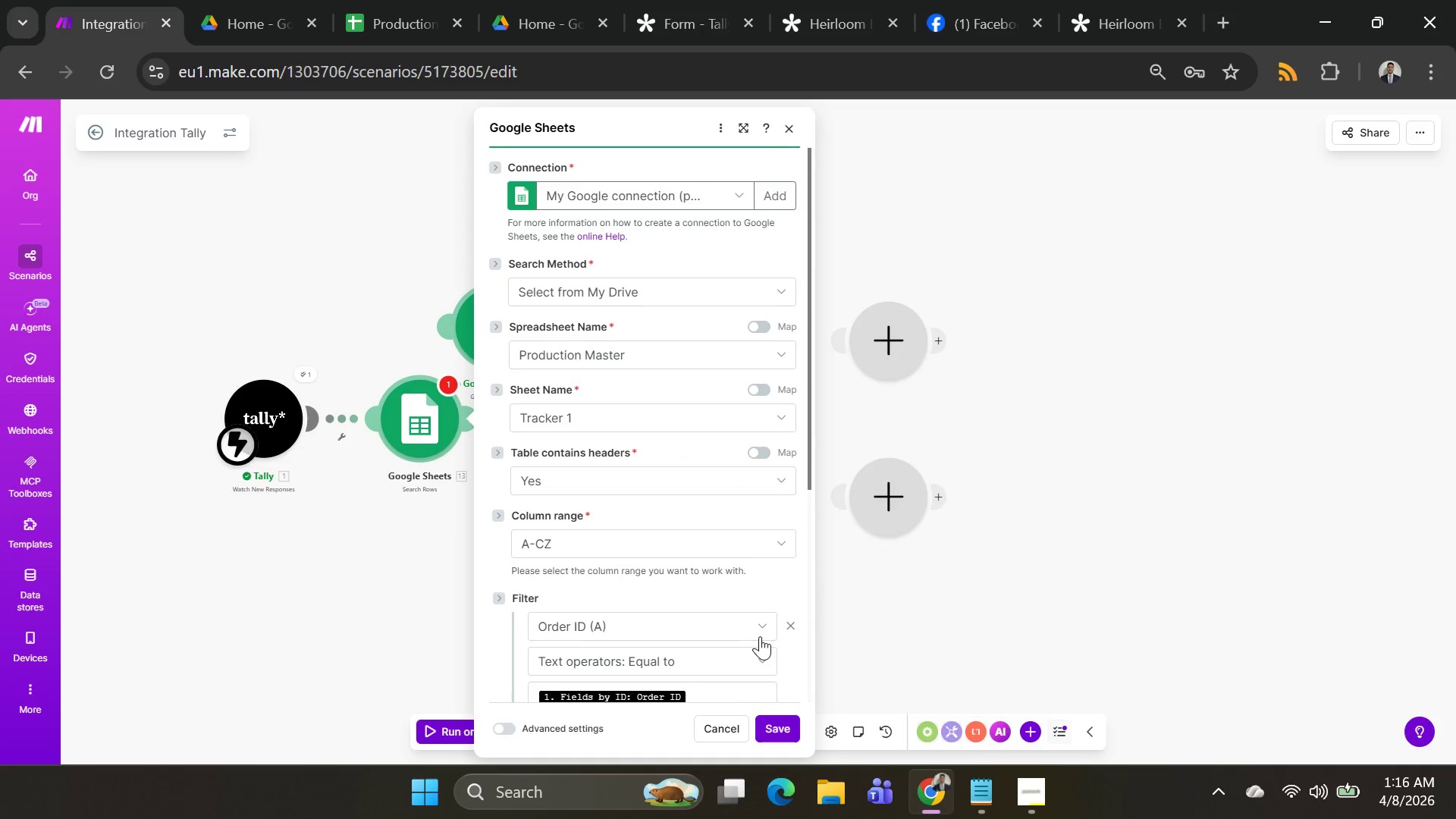 
scroll: coordinate [764, 627], scroll_direction: down, amount: 4.0
 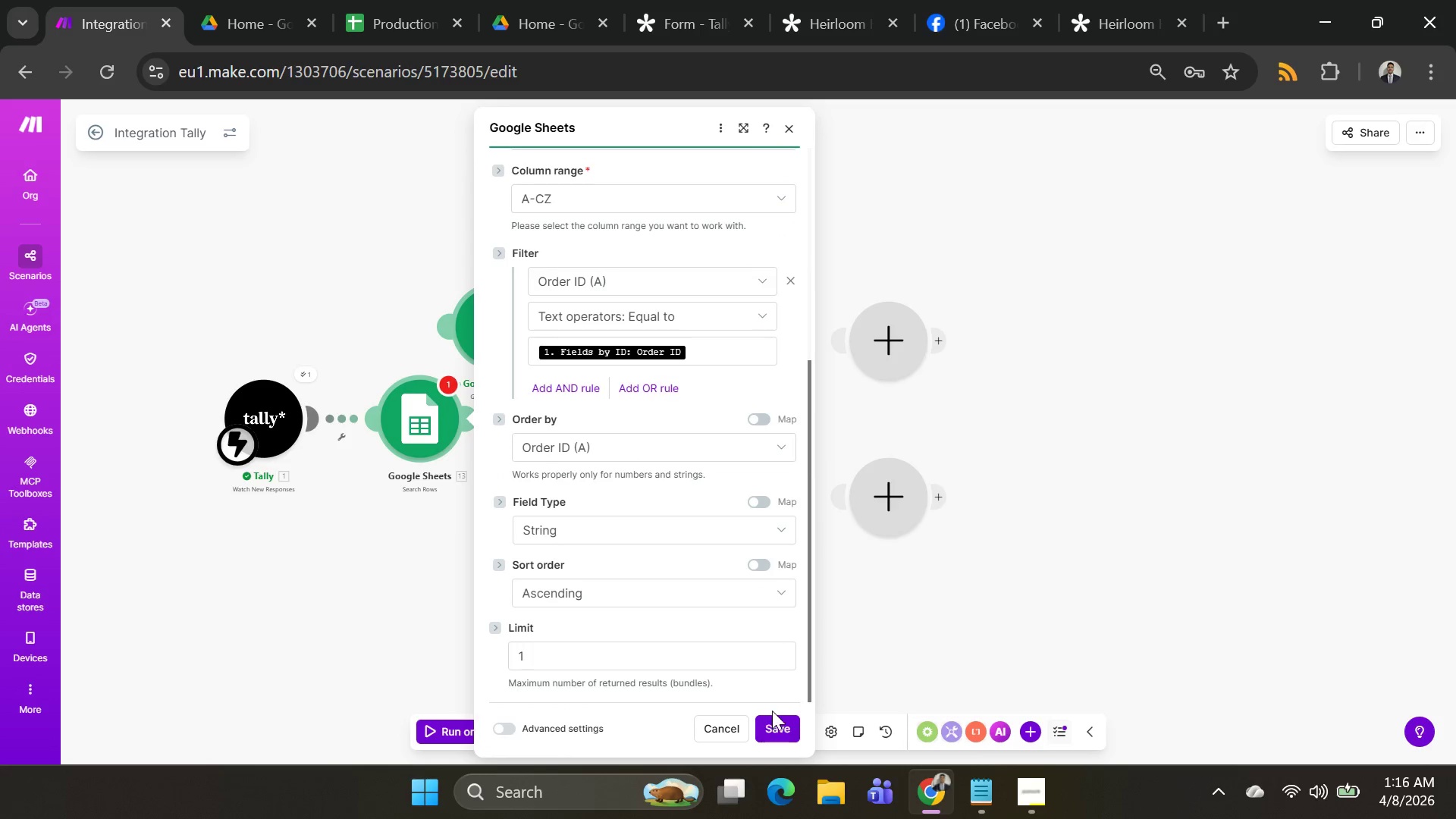 
left_click([781, 718])
 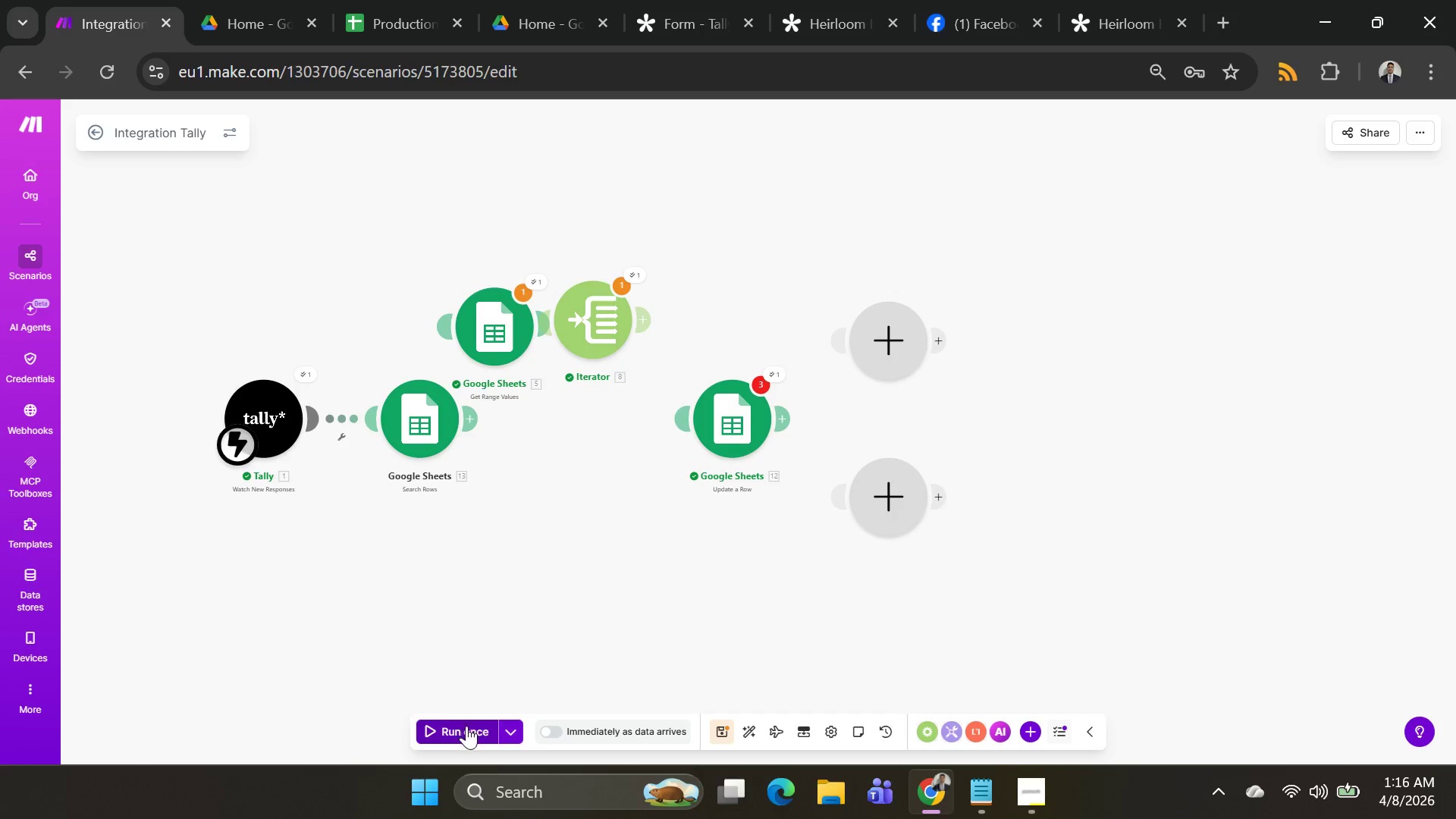 
left_click([513, 730])
 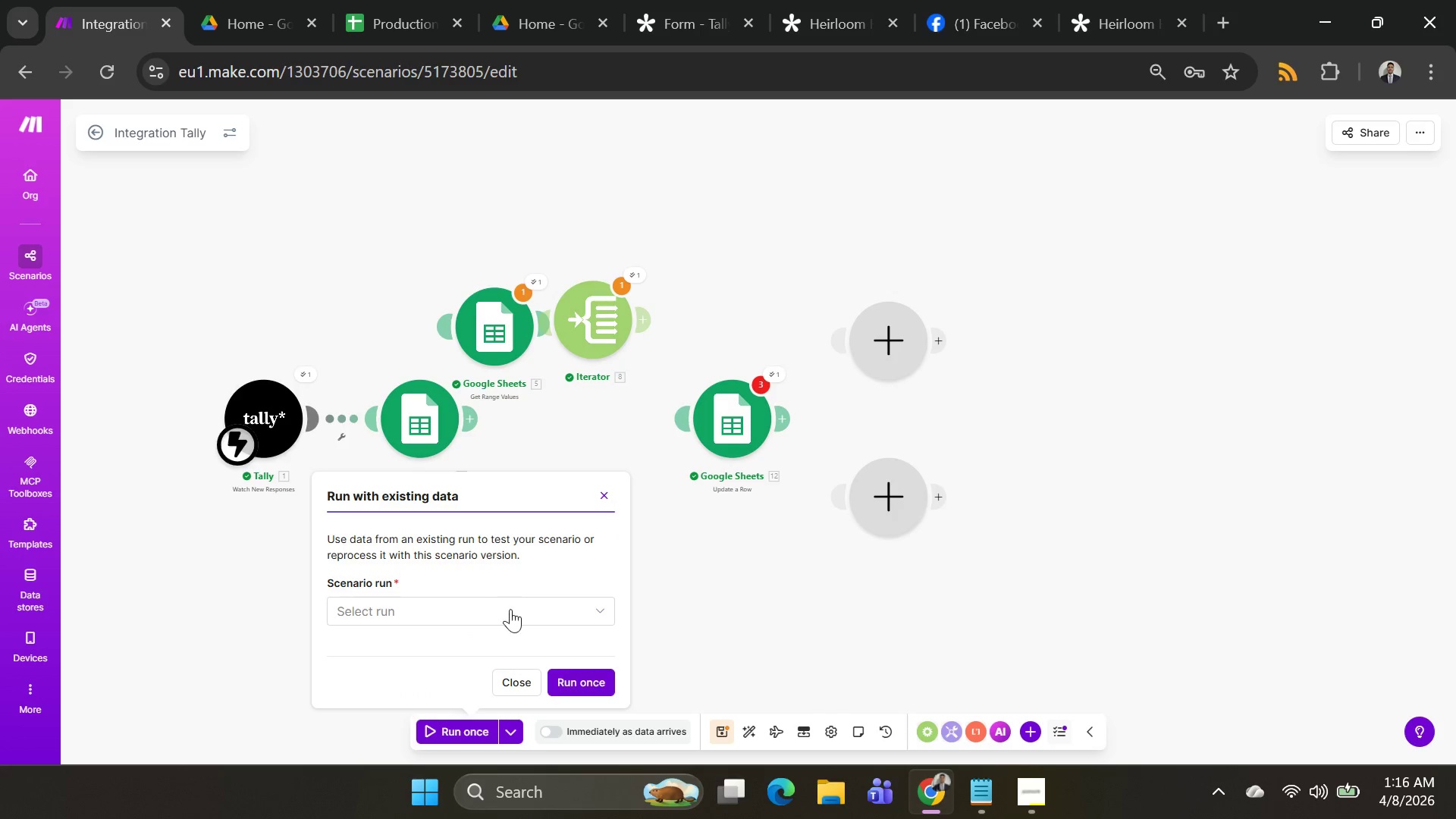 
double_click([511, 615])
 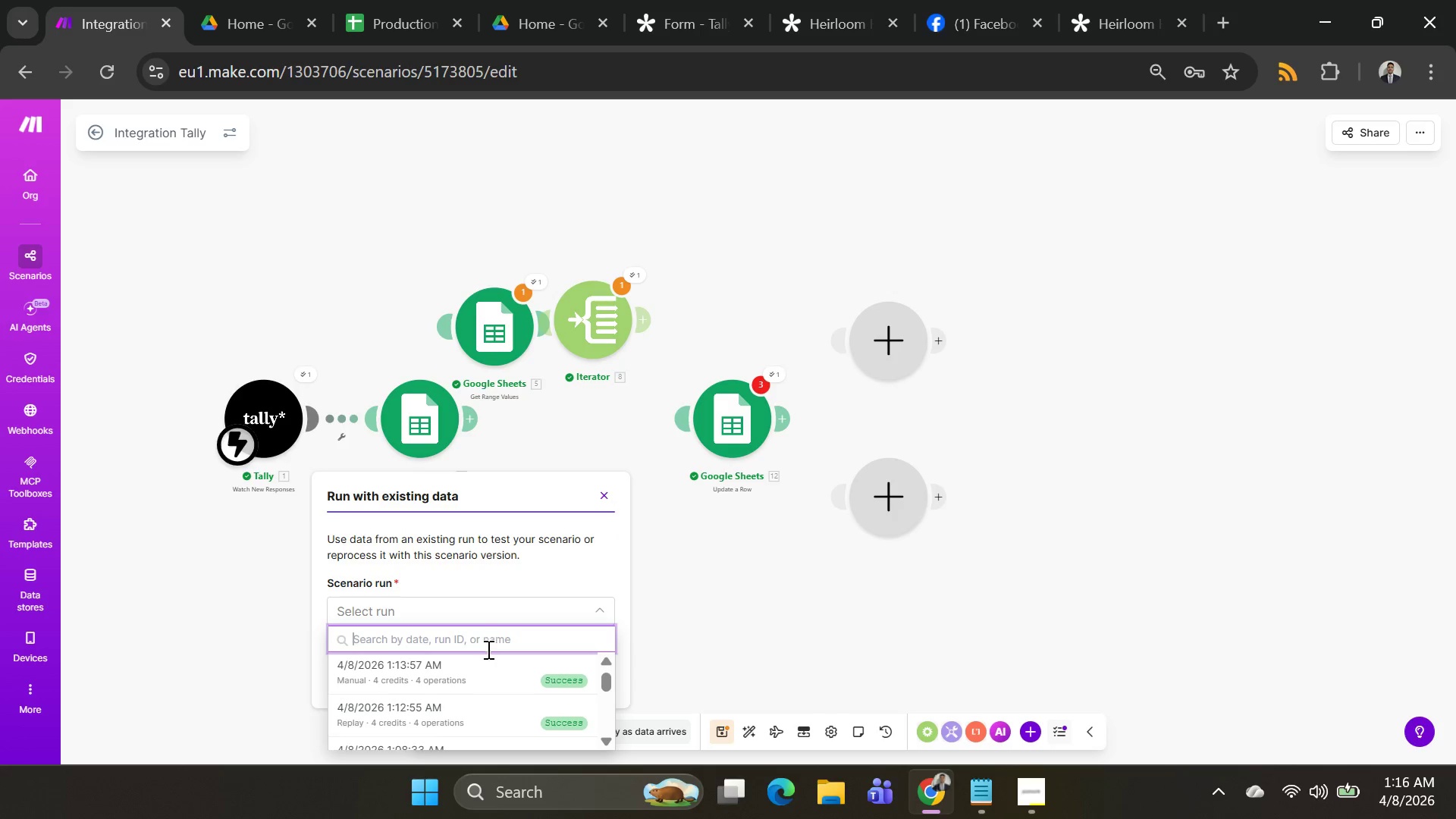 
left_click([485, 660])
 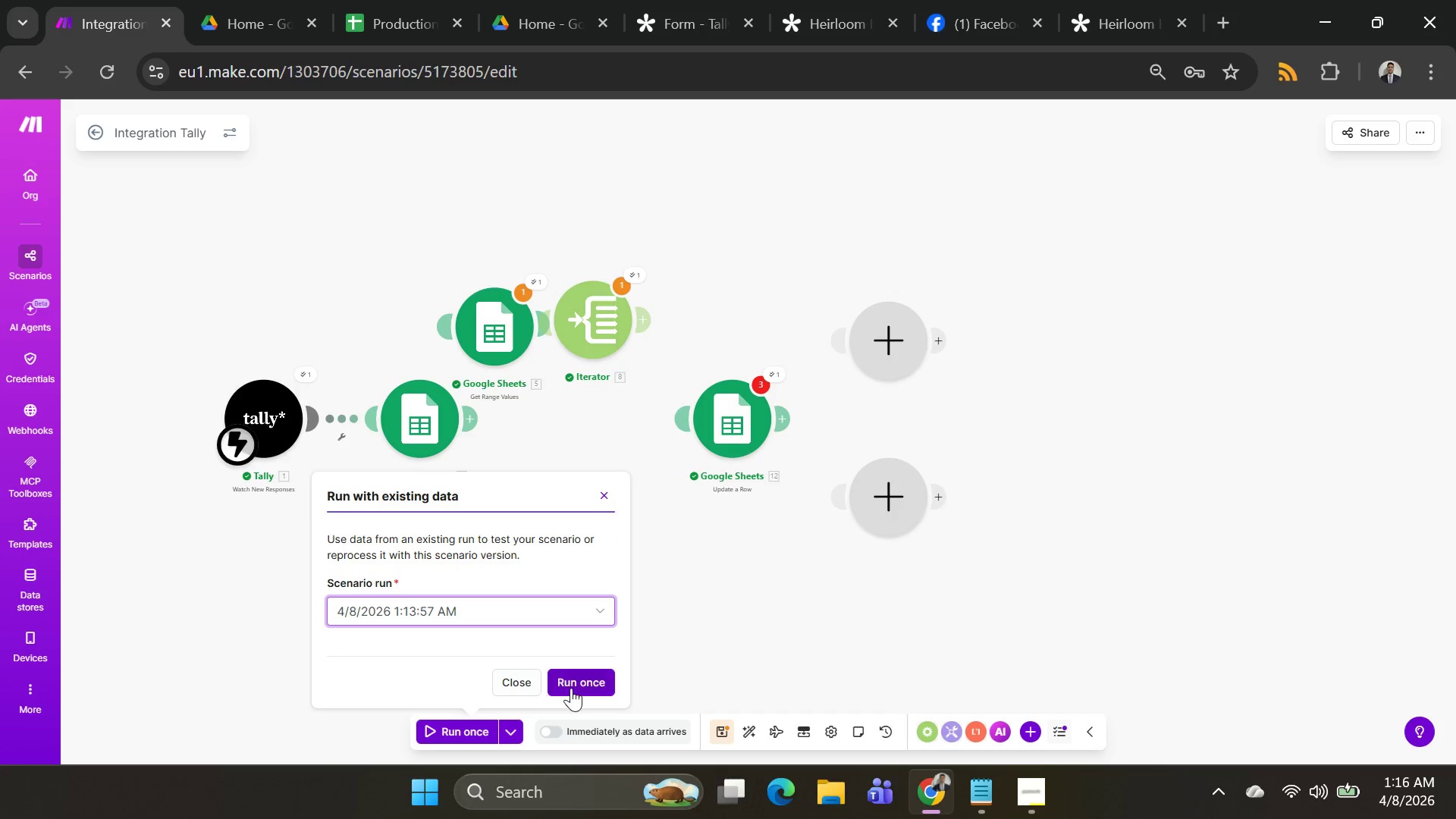 
left_click([572, 687])
 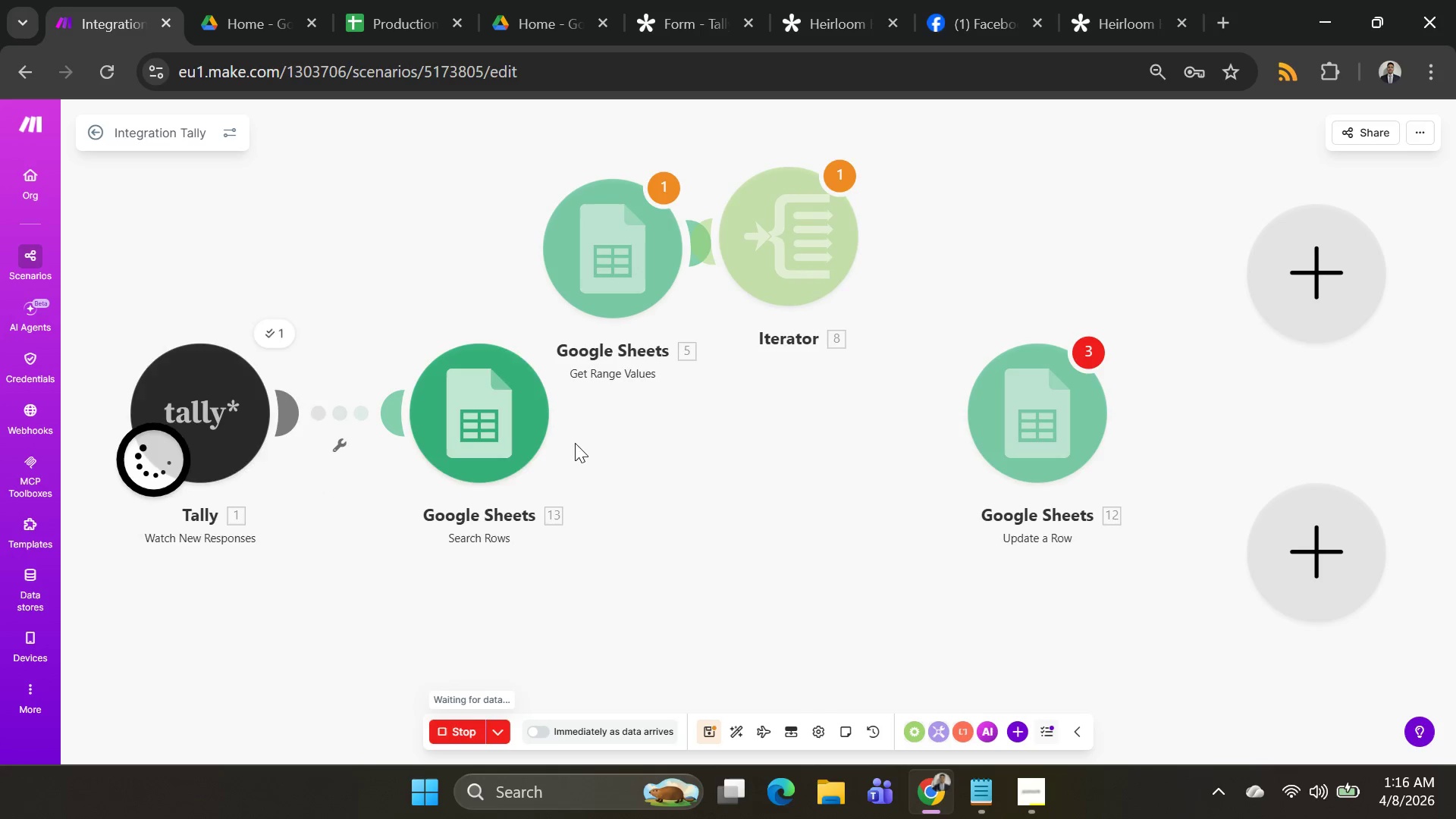 
mouse_move([607, 358])
 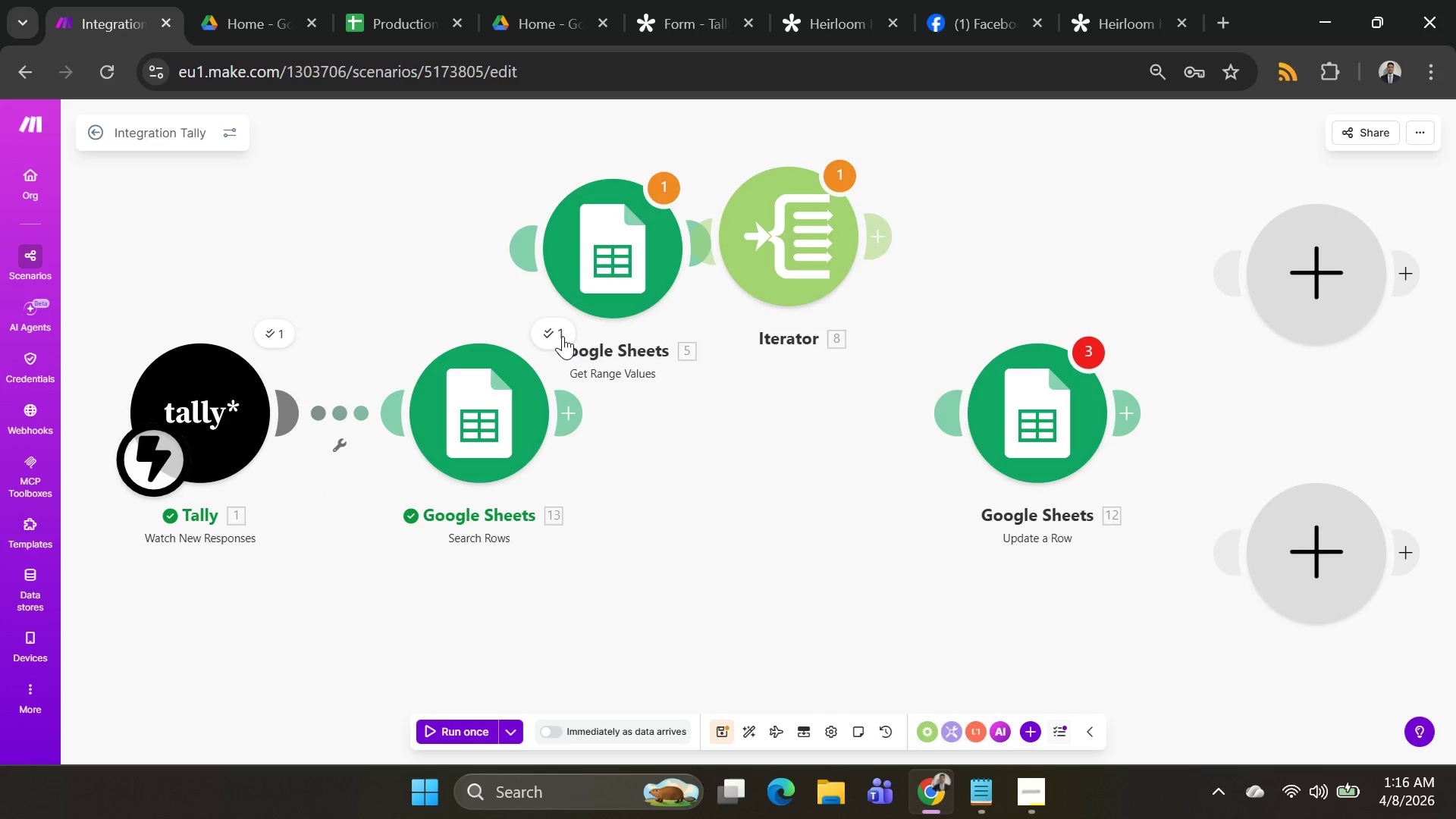 
left_click([563, 336])
 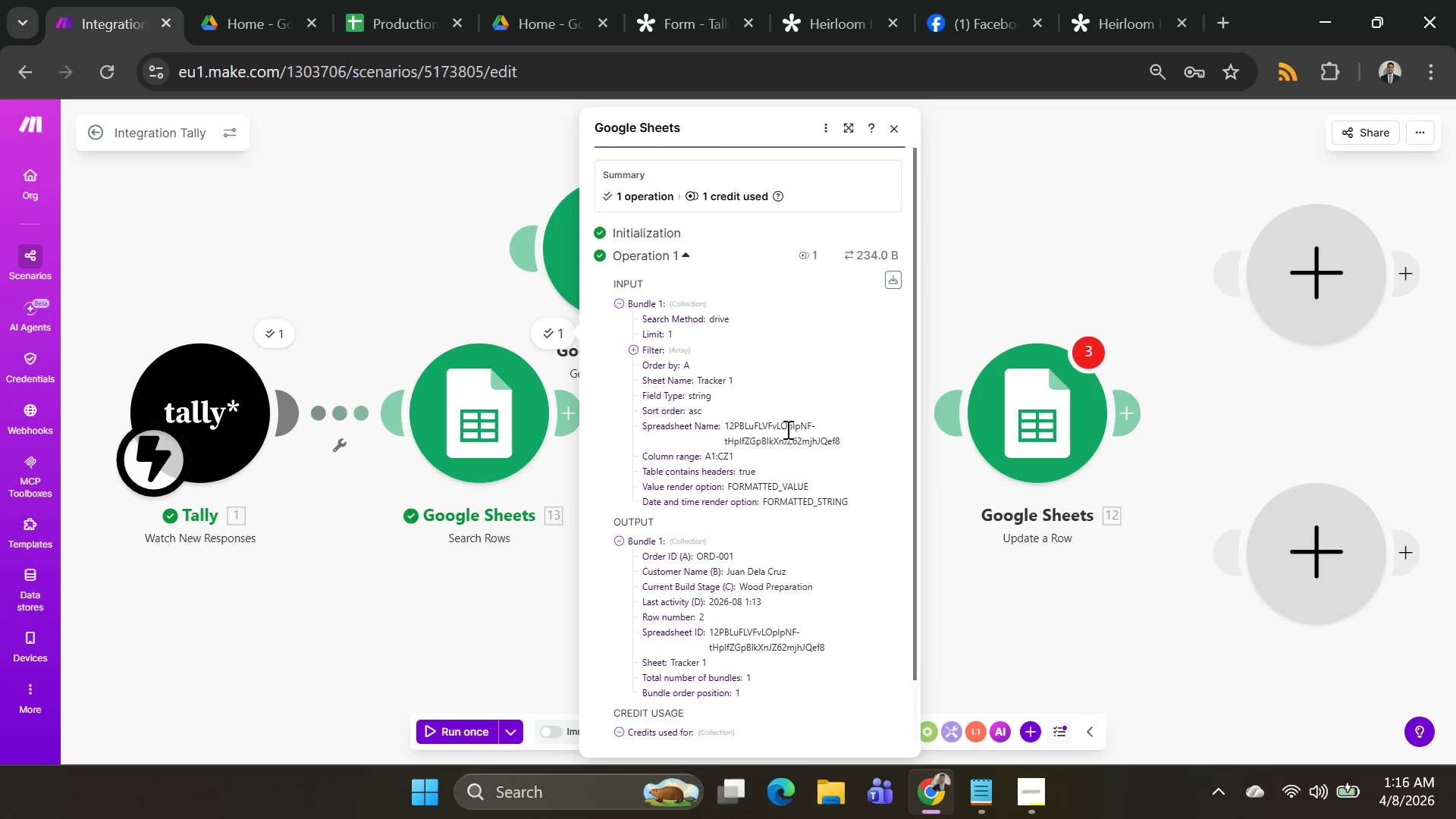 
scroll: coordinate [786, 429], scroll_direction: down, amount: 2.0
 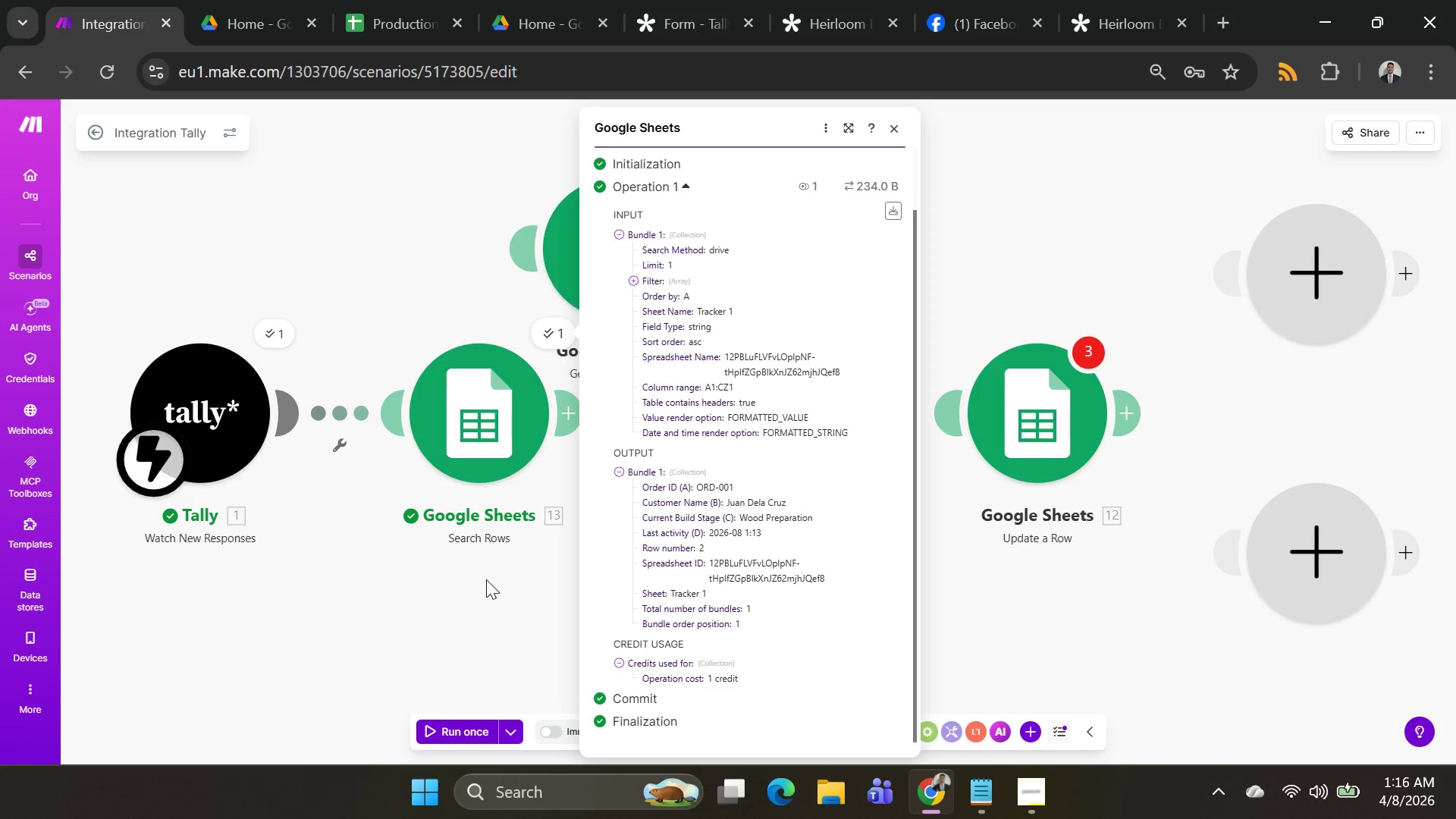 
wait(7.08)
 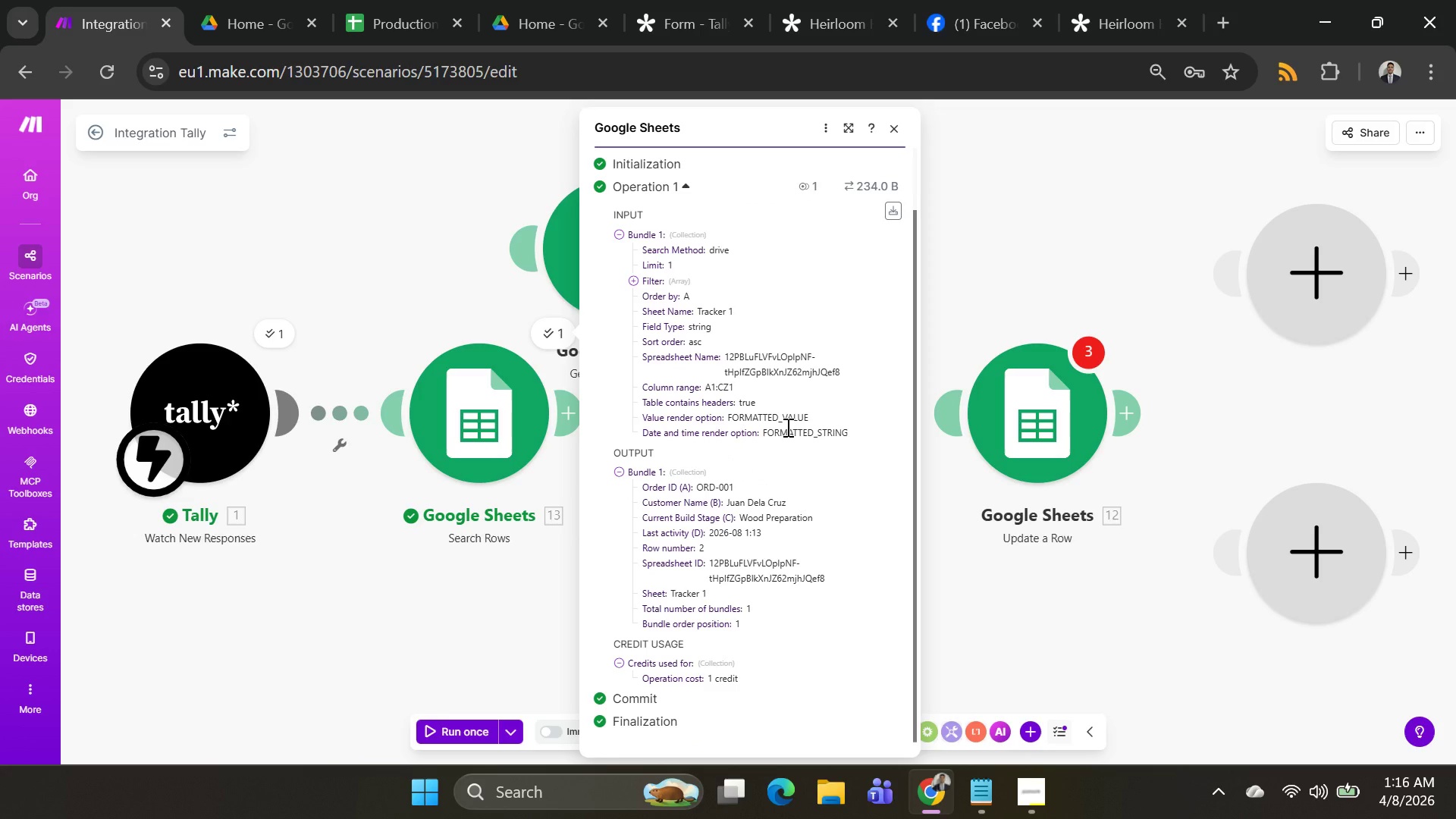 
left_click_drag(start_coordinate=[566, 241], to_coordinate=[487, 183])
 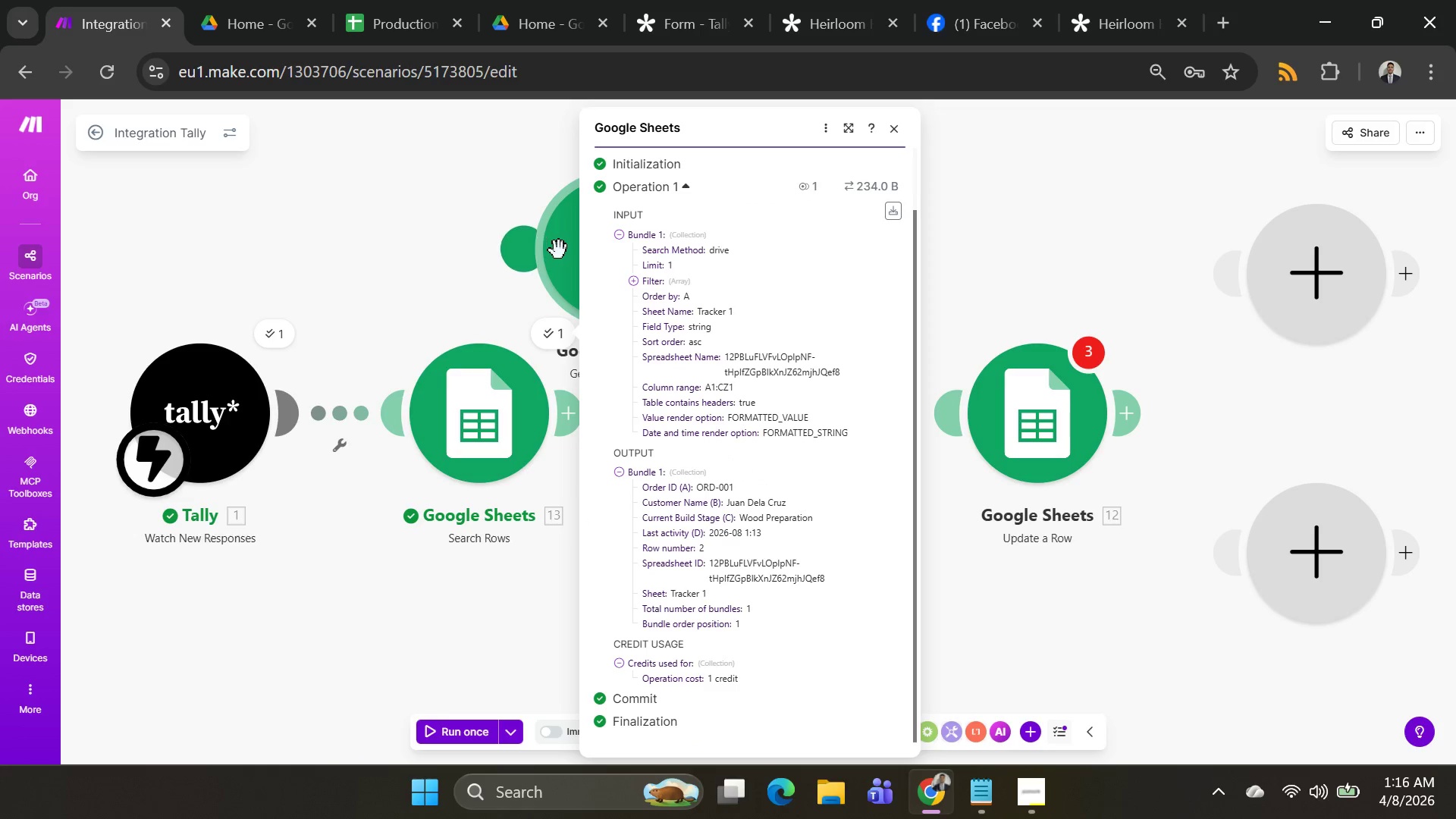 
left_click_drag(start_coordinate=[561, 255], to_coordinate=[571, 249])
 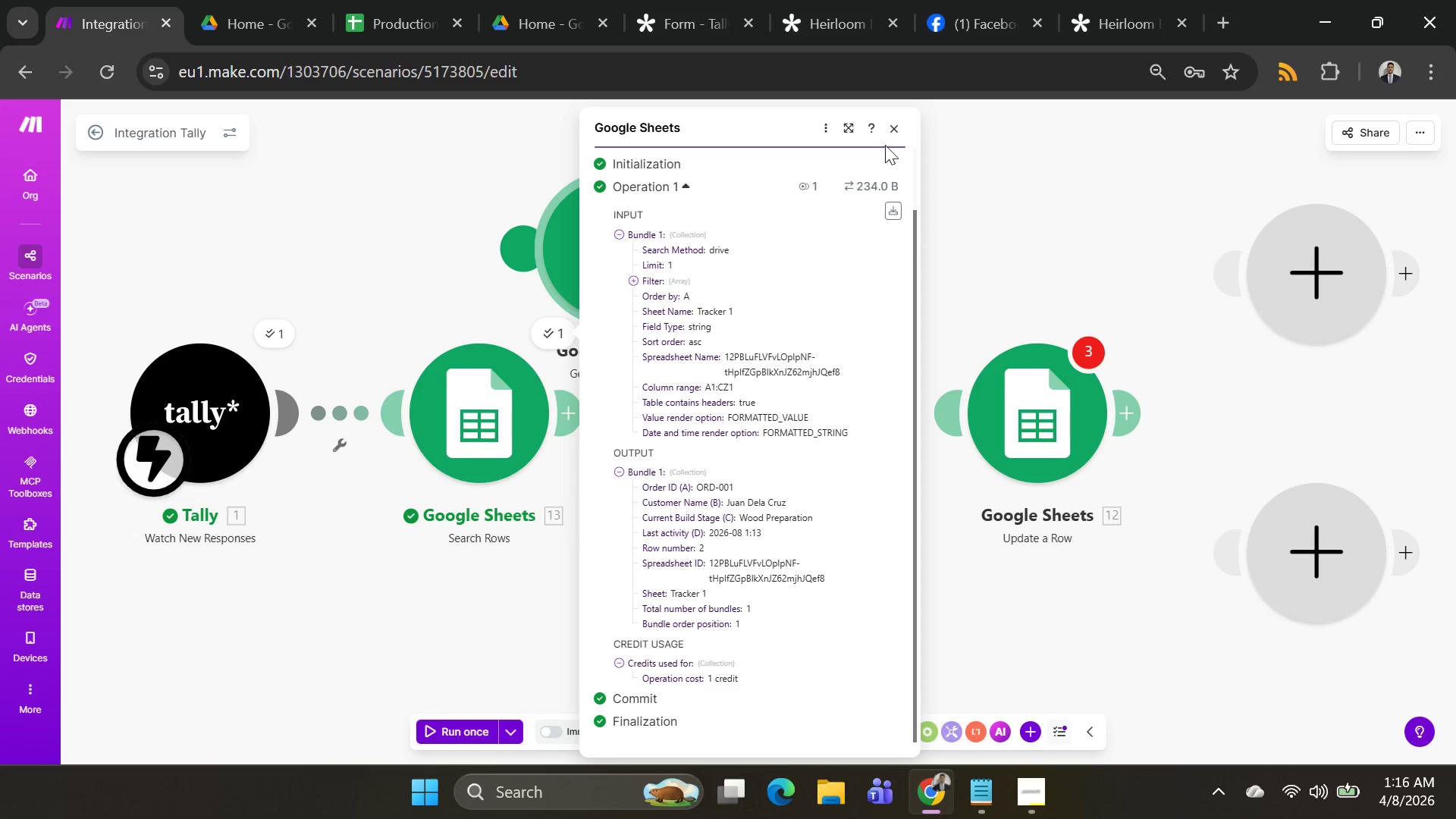 
left_click([902, 122])
 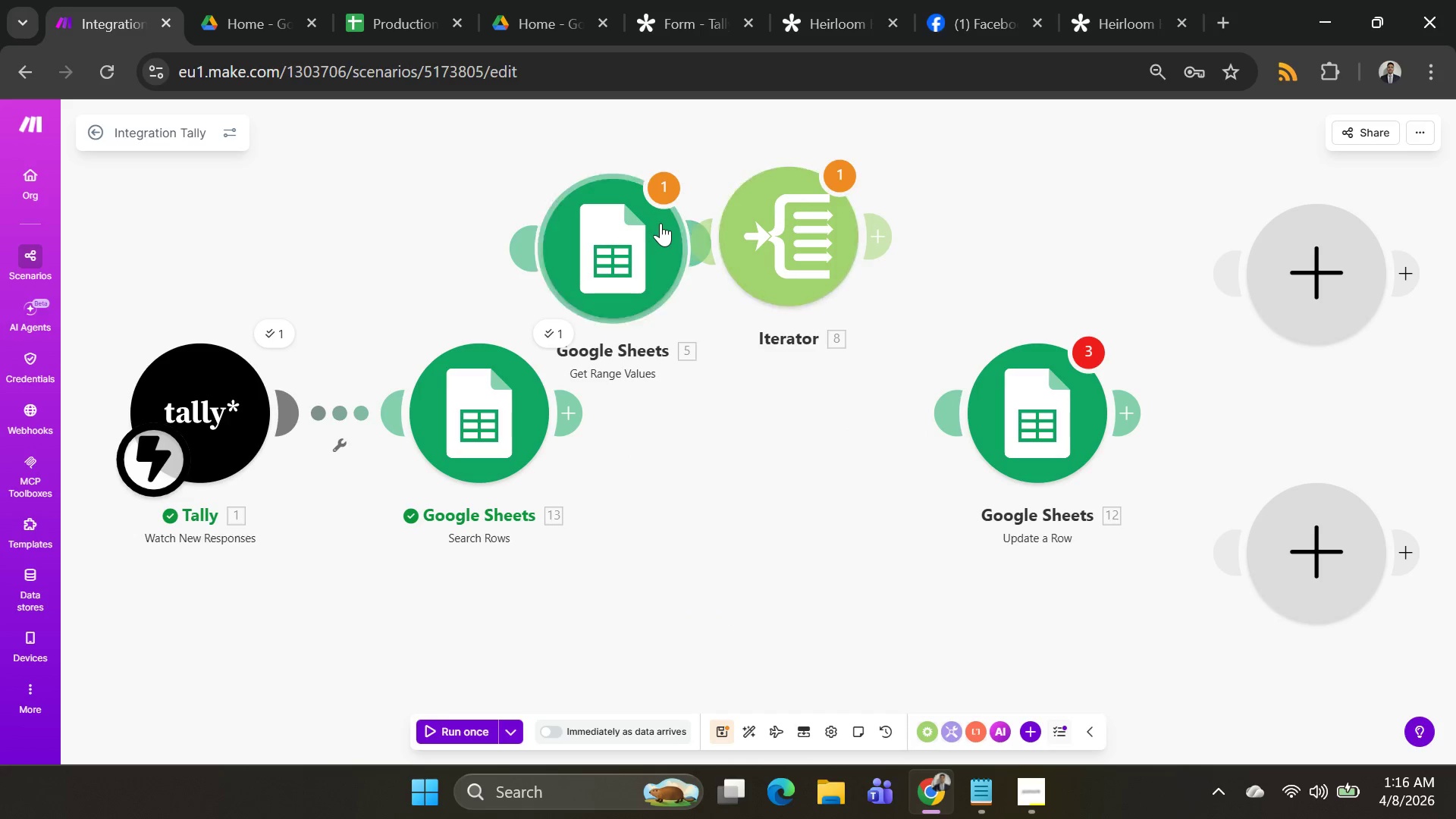 
left_click_drag(start_coordinate=[661, 224], to_coordinate=[495, 162])
 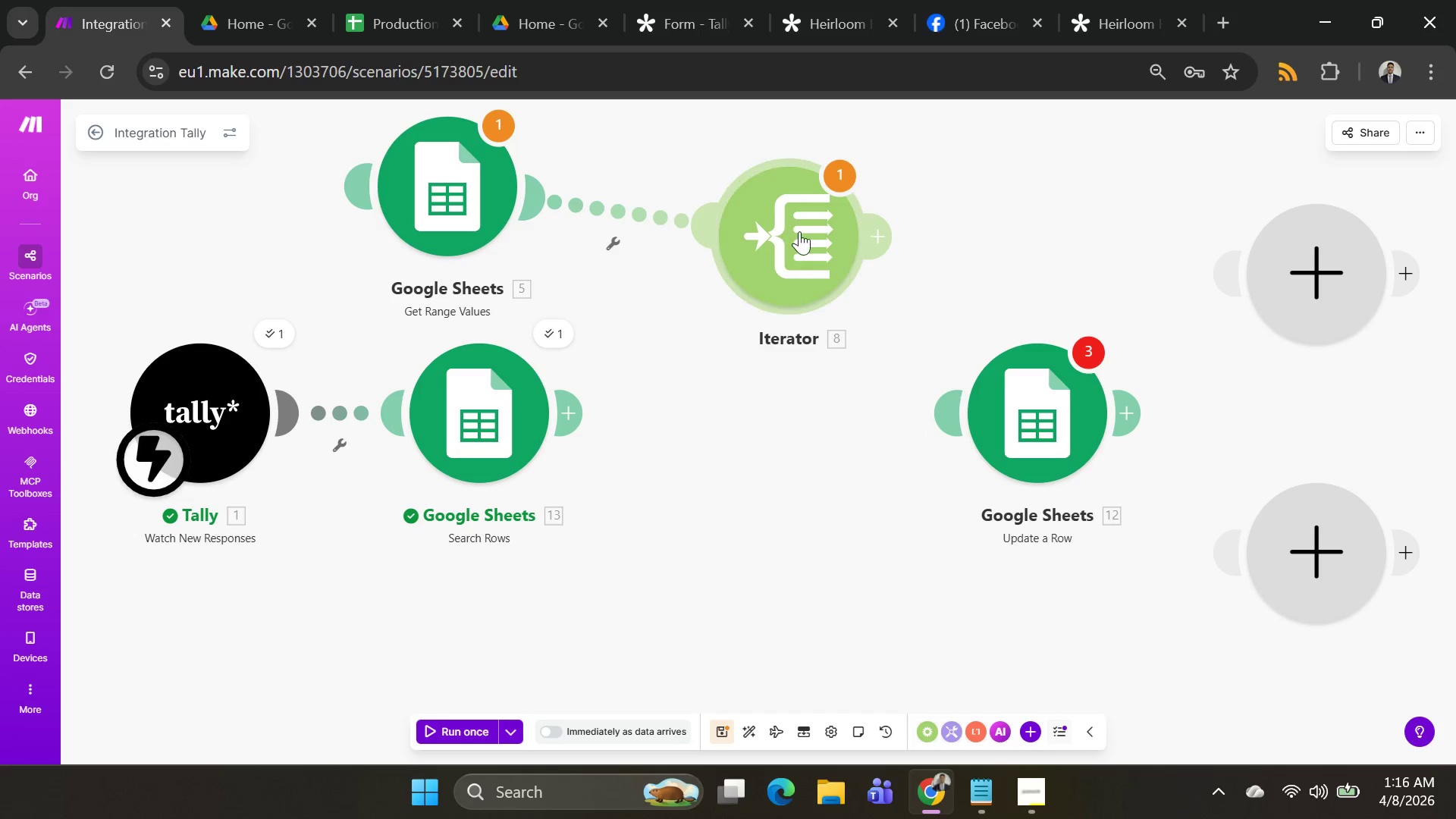 
left_click_drag(start_coordinate=[805, 237], to_coordinate=[724, 127])
 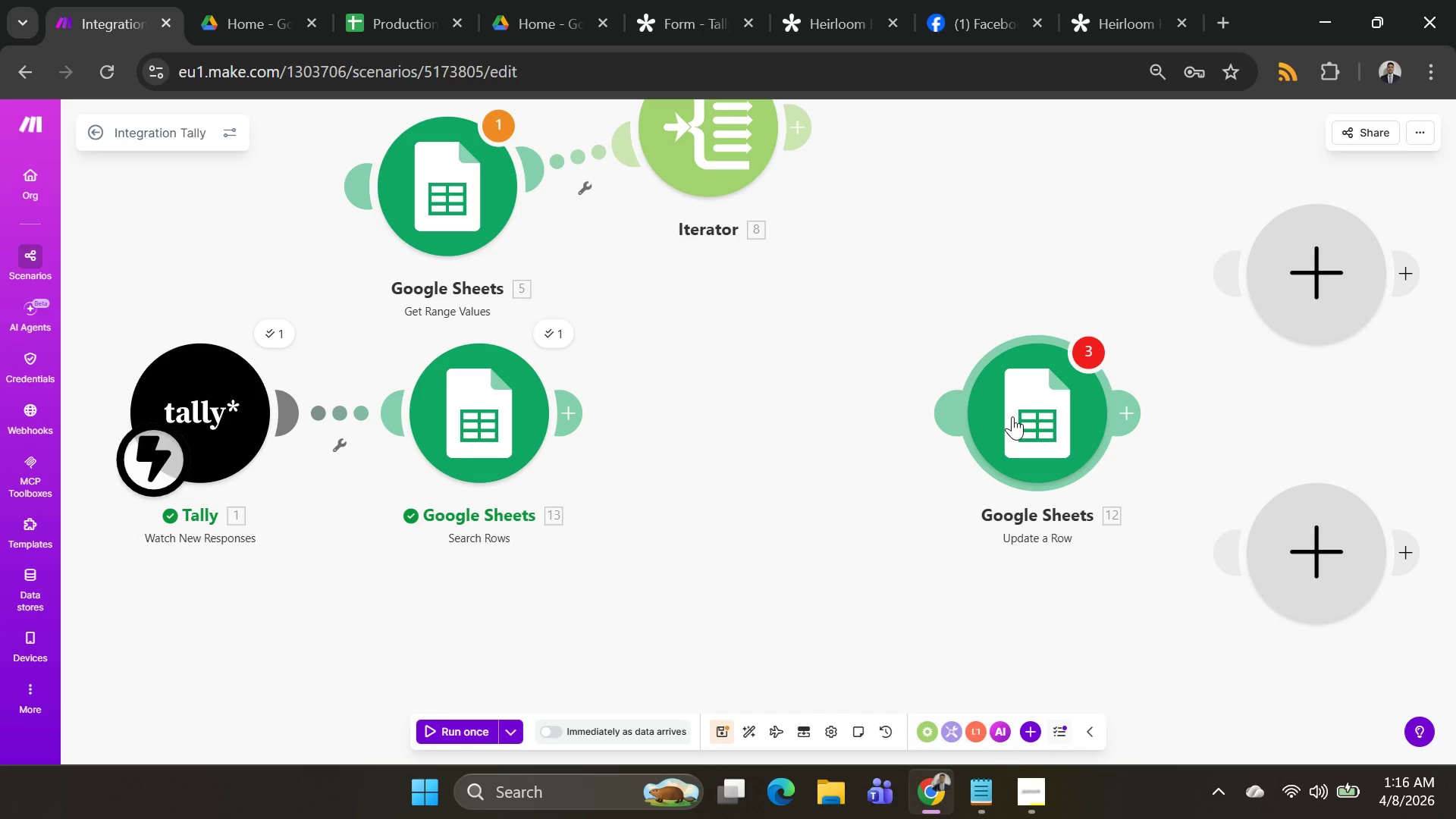 
left_click_drag(start_coordinate=[1012, 416], to_coordinate=[888, 108])
 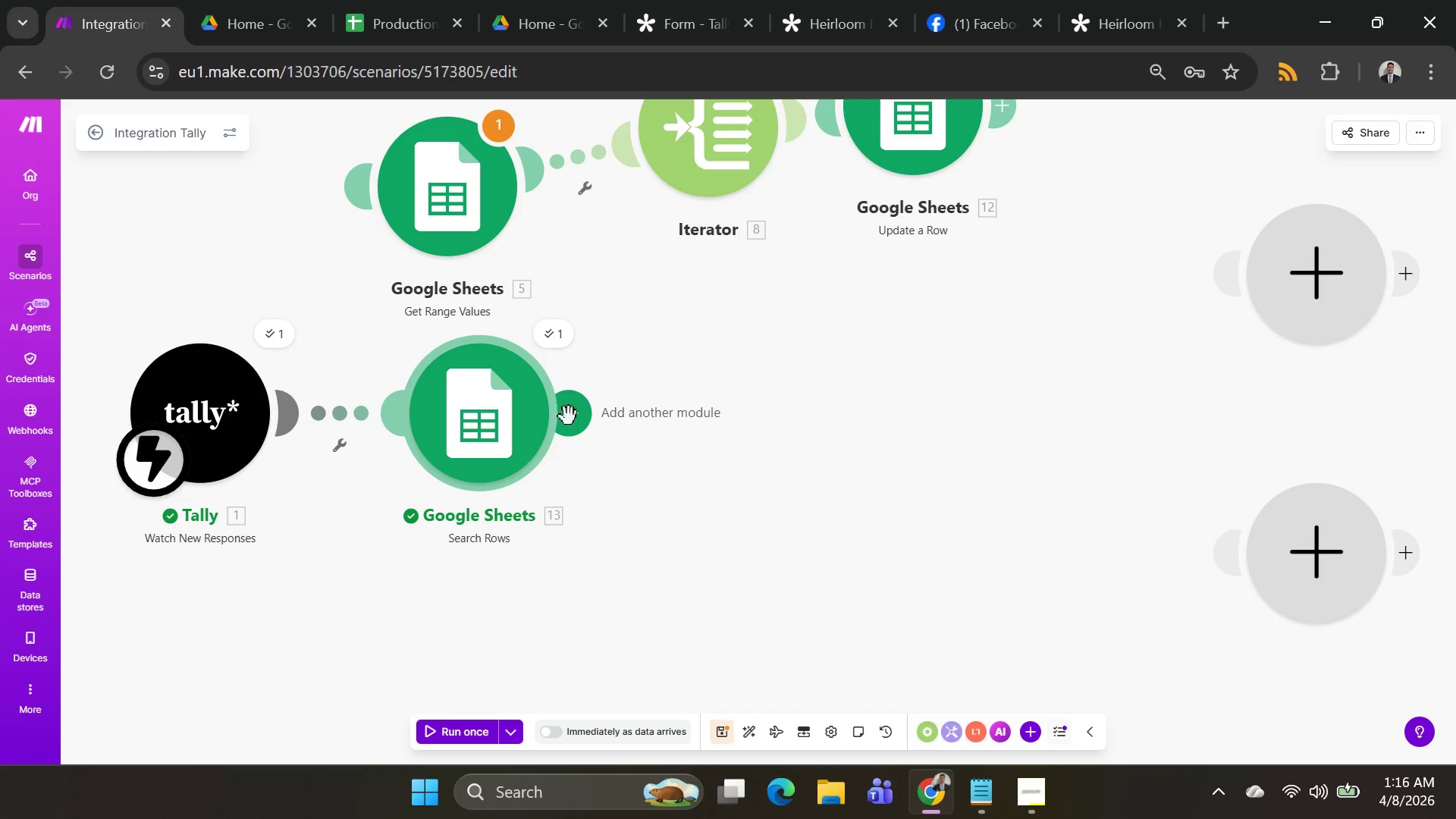 
left_click([556, 352])
 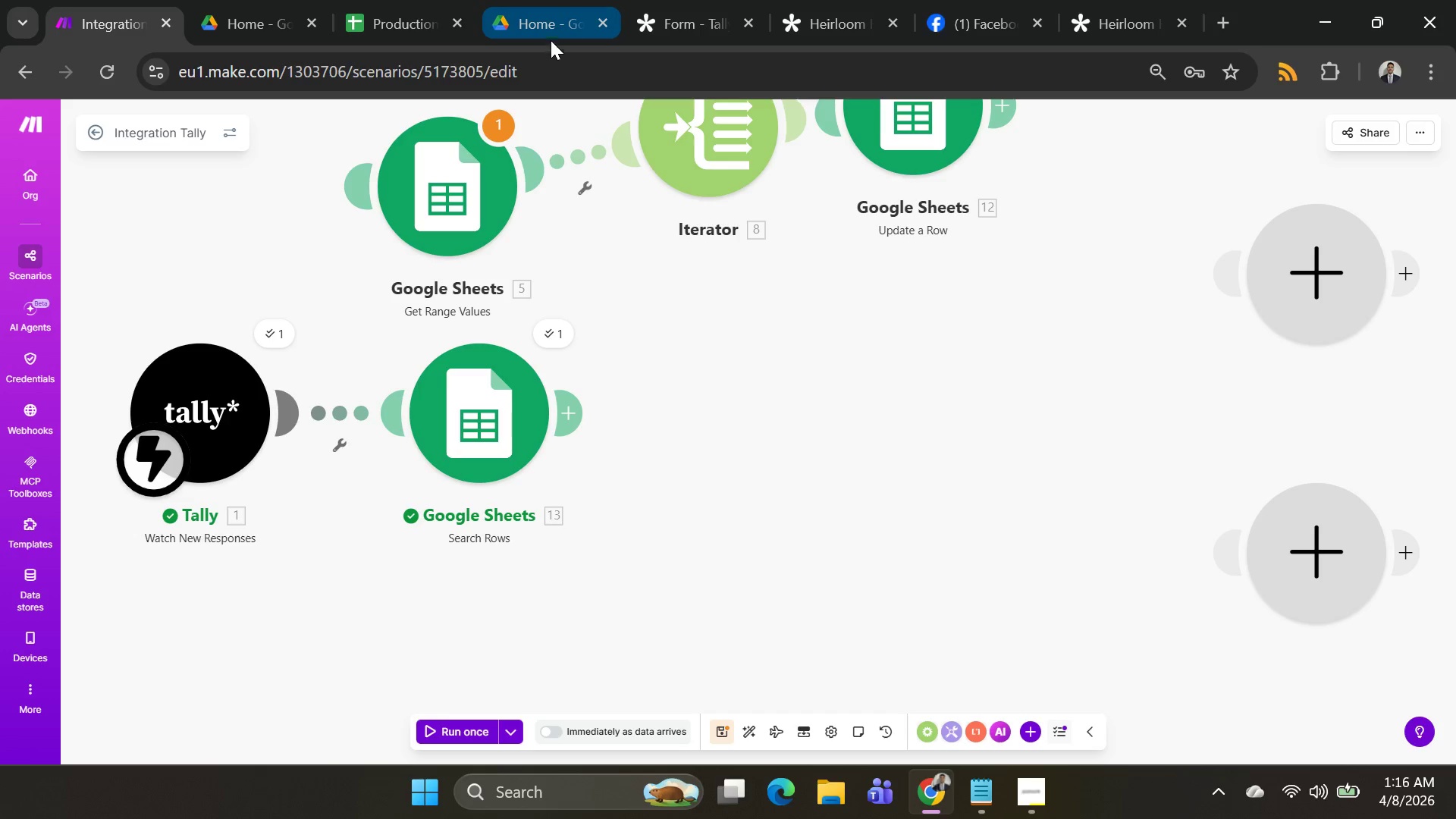 
left_click([393, 27])
 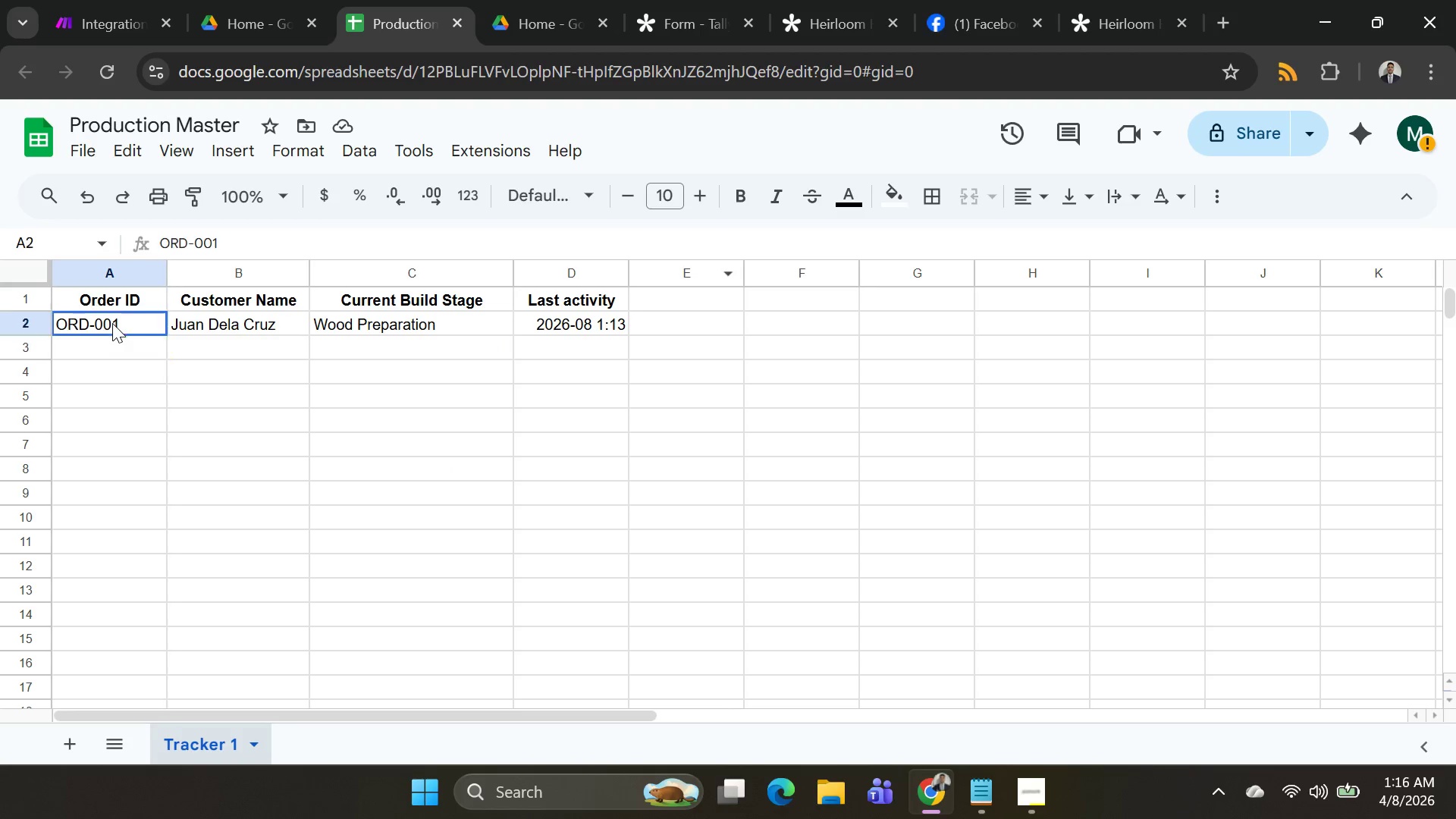 
double_click([250, 322])
 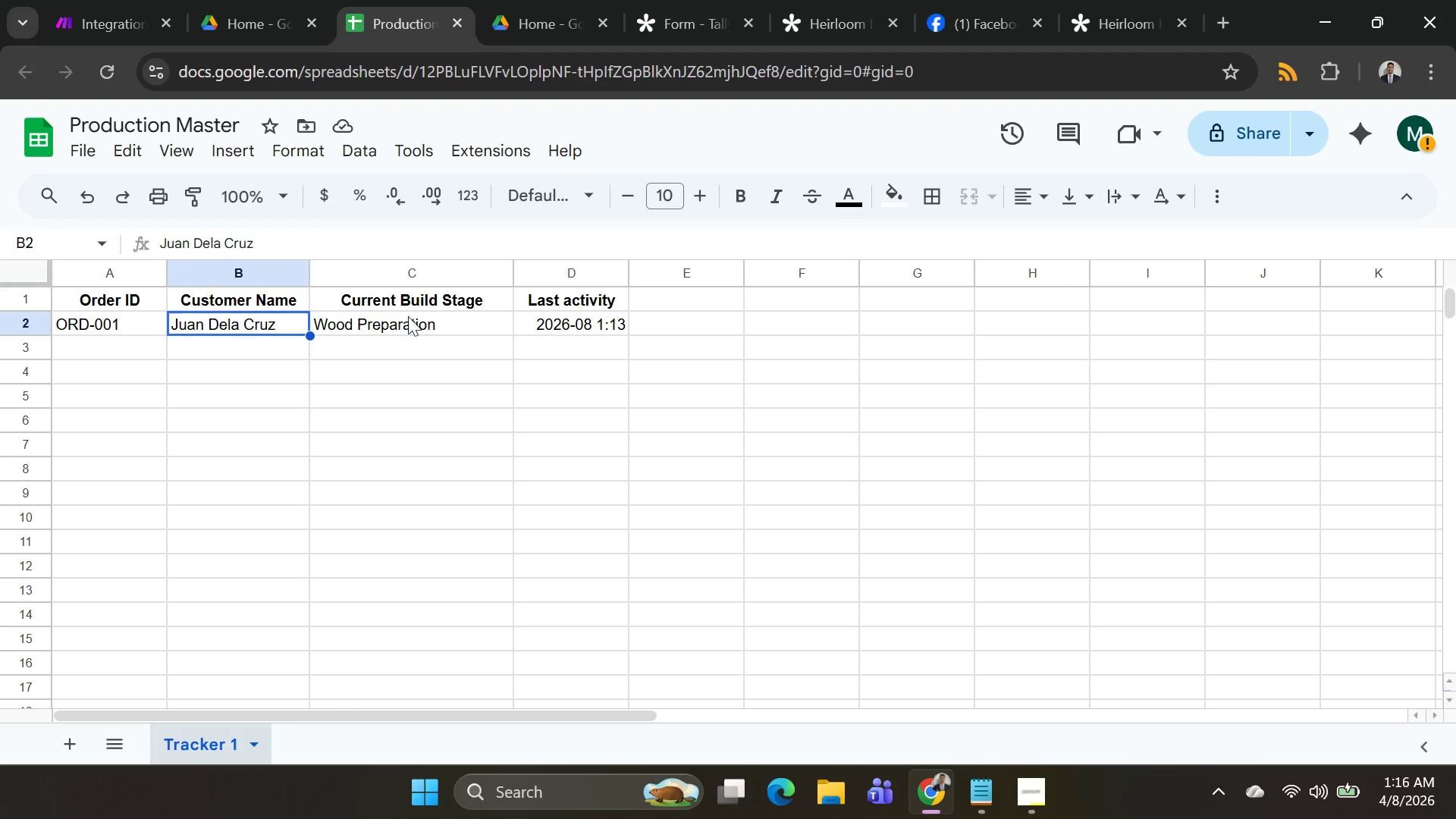 
triple_click([410, 316])
 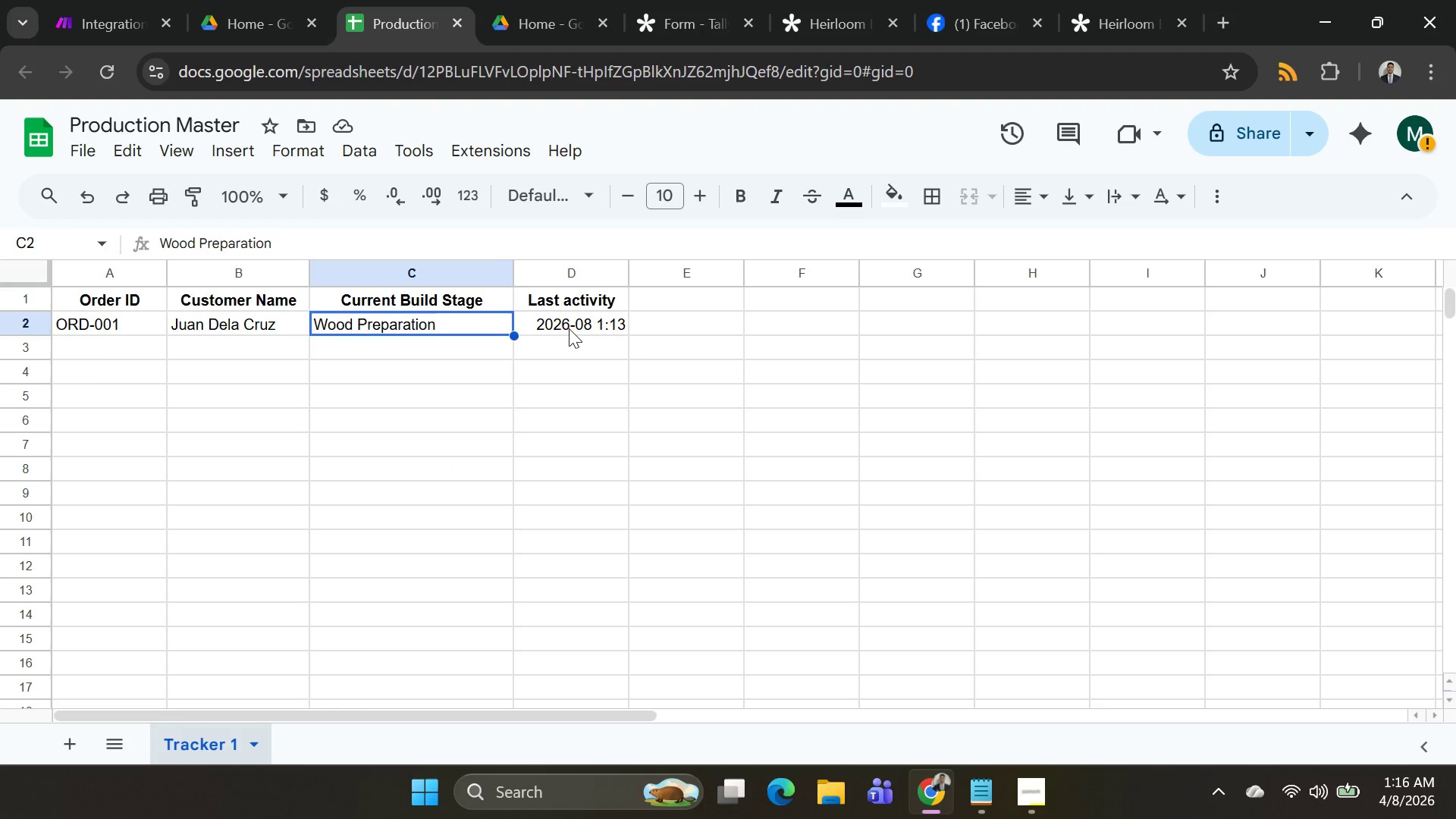 
left_click([579, 325])
 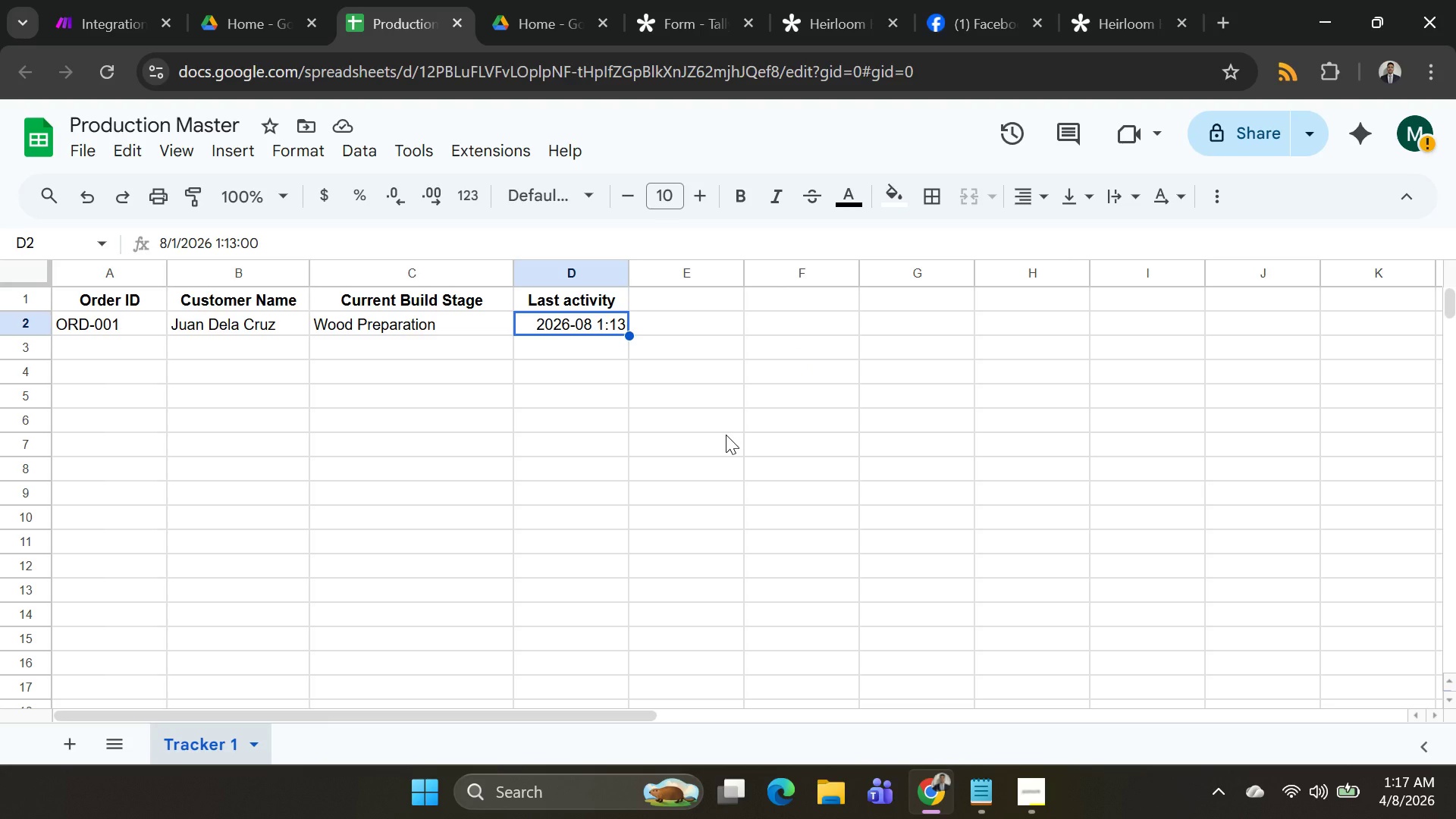 
wait(66.55)
 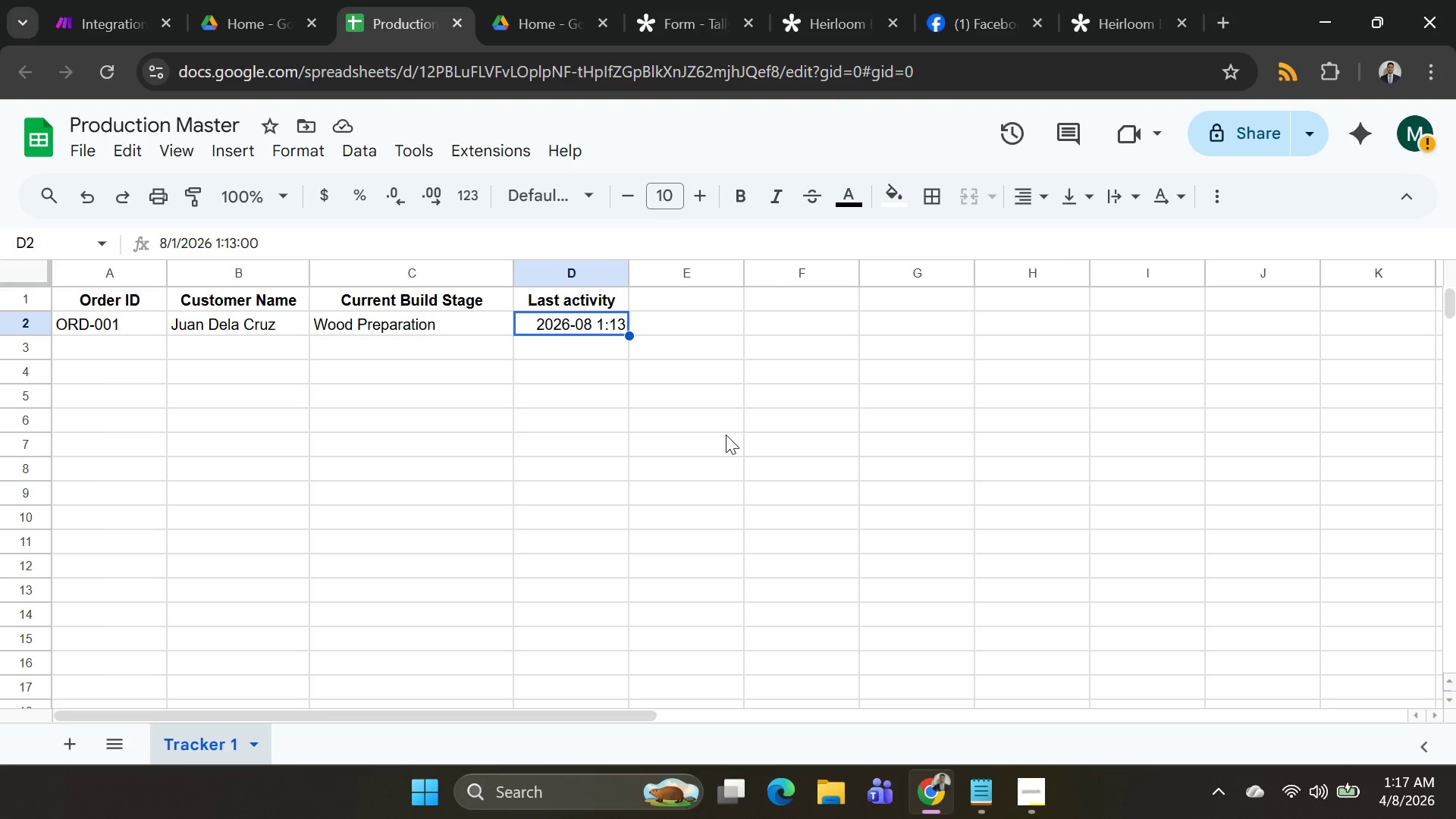 
left_click([222, 20])
 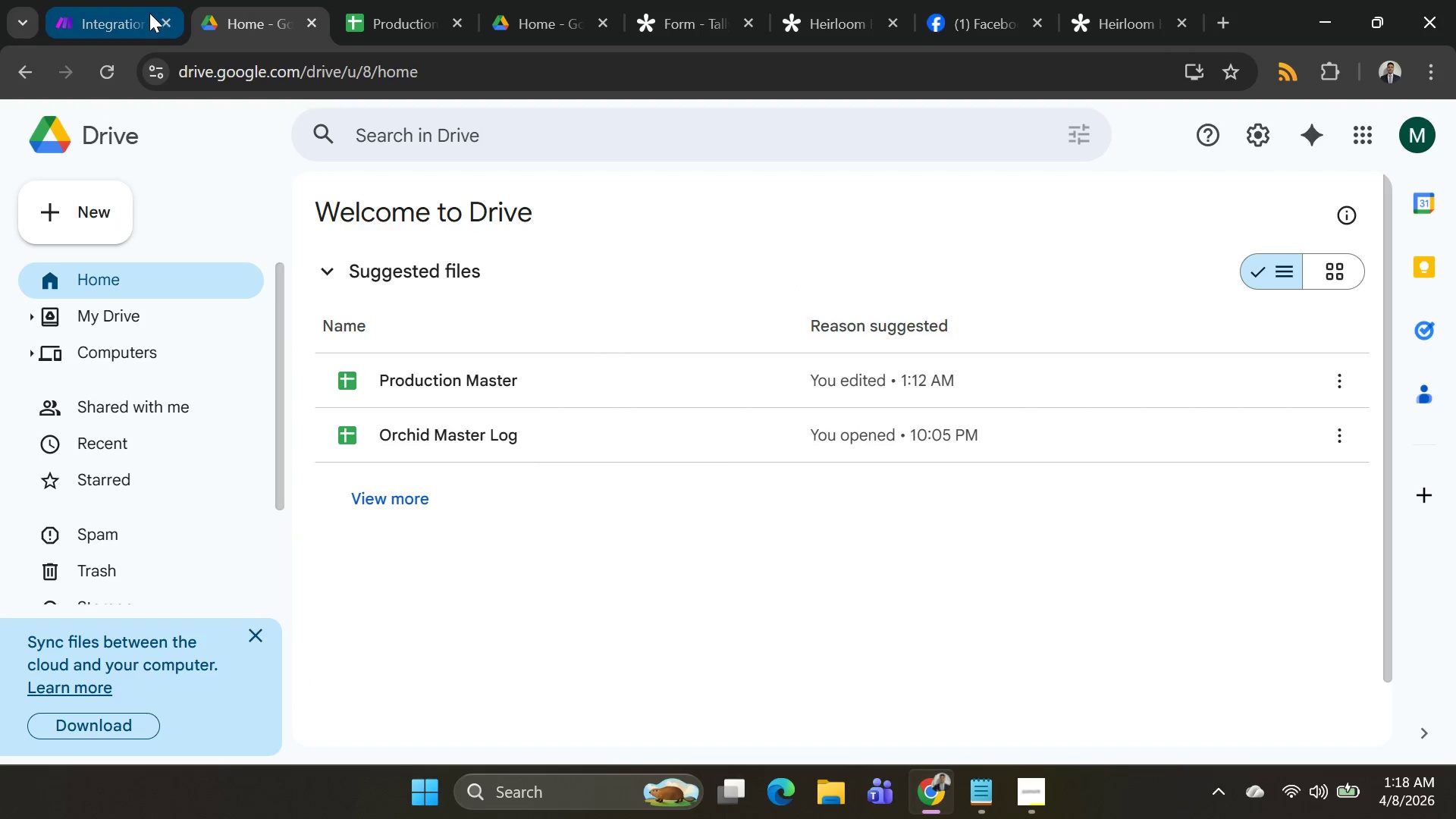 
left_click([102, 14])
 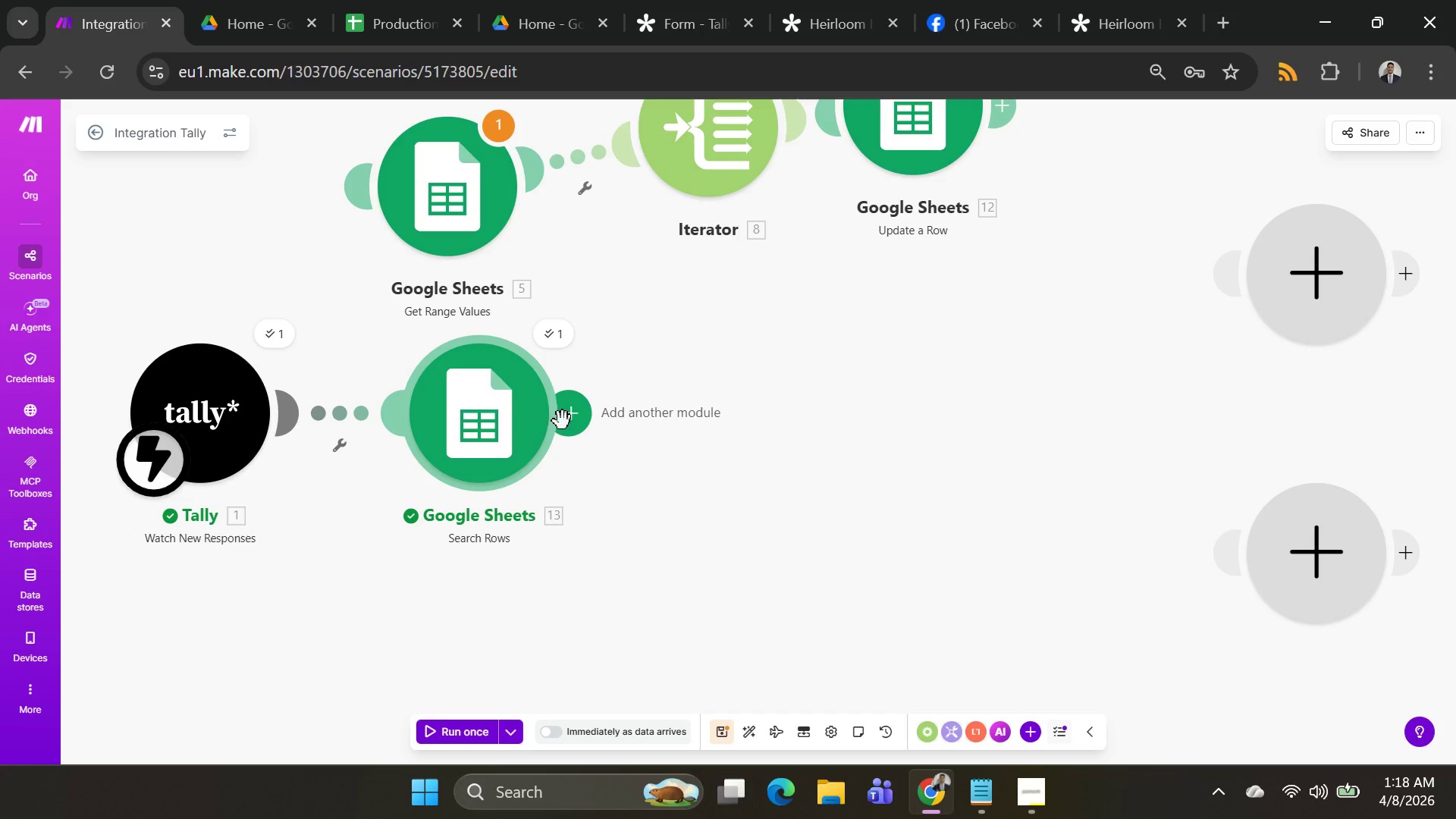 
left_click([575, 422])
 